 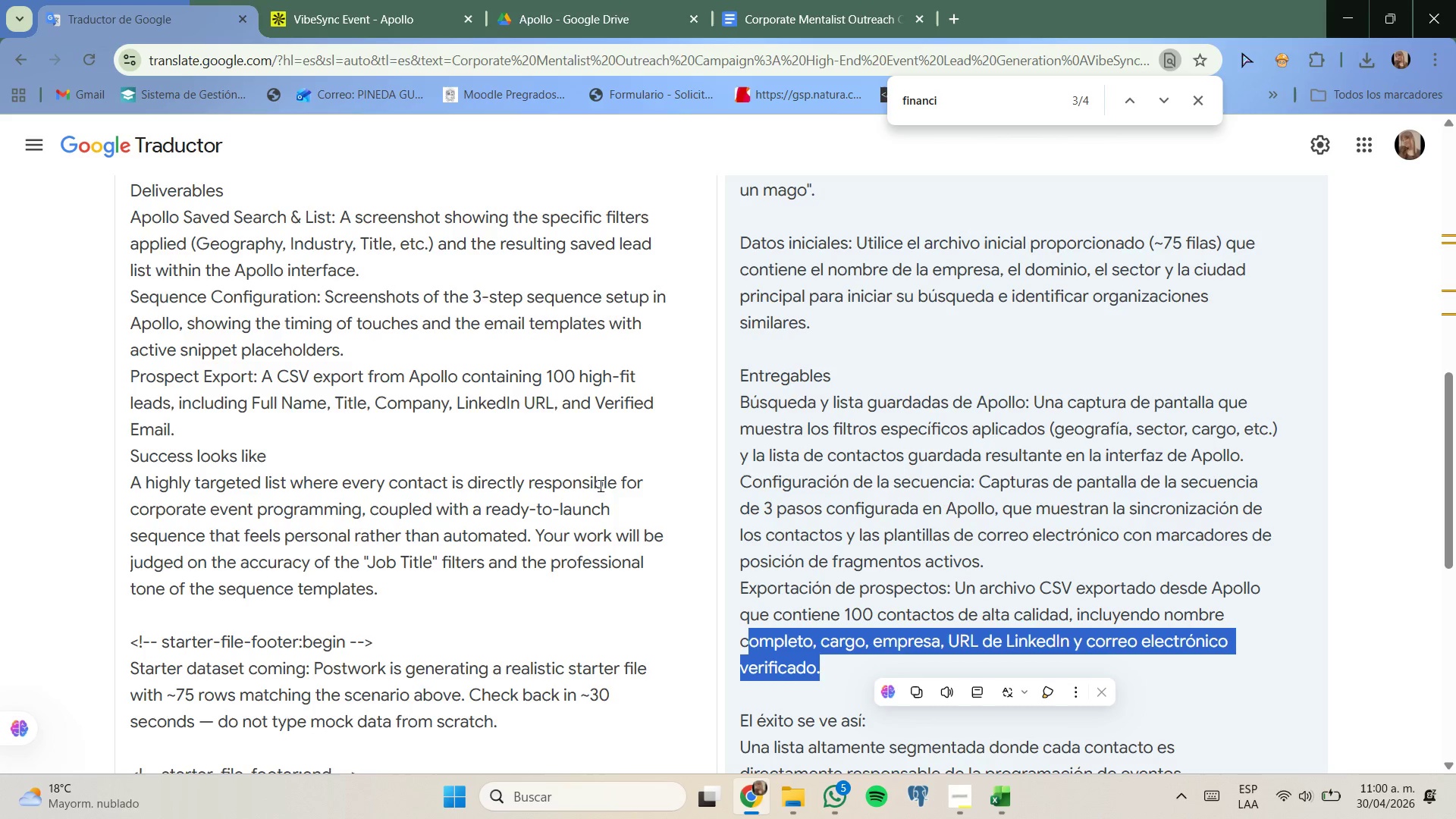 
left_click([999, 799])
 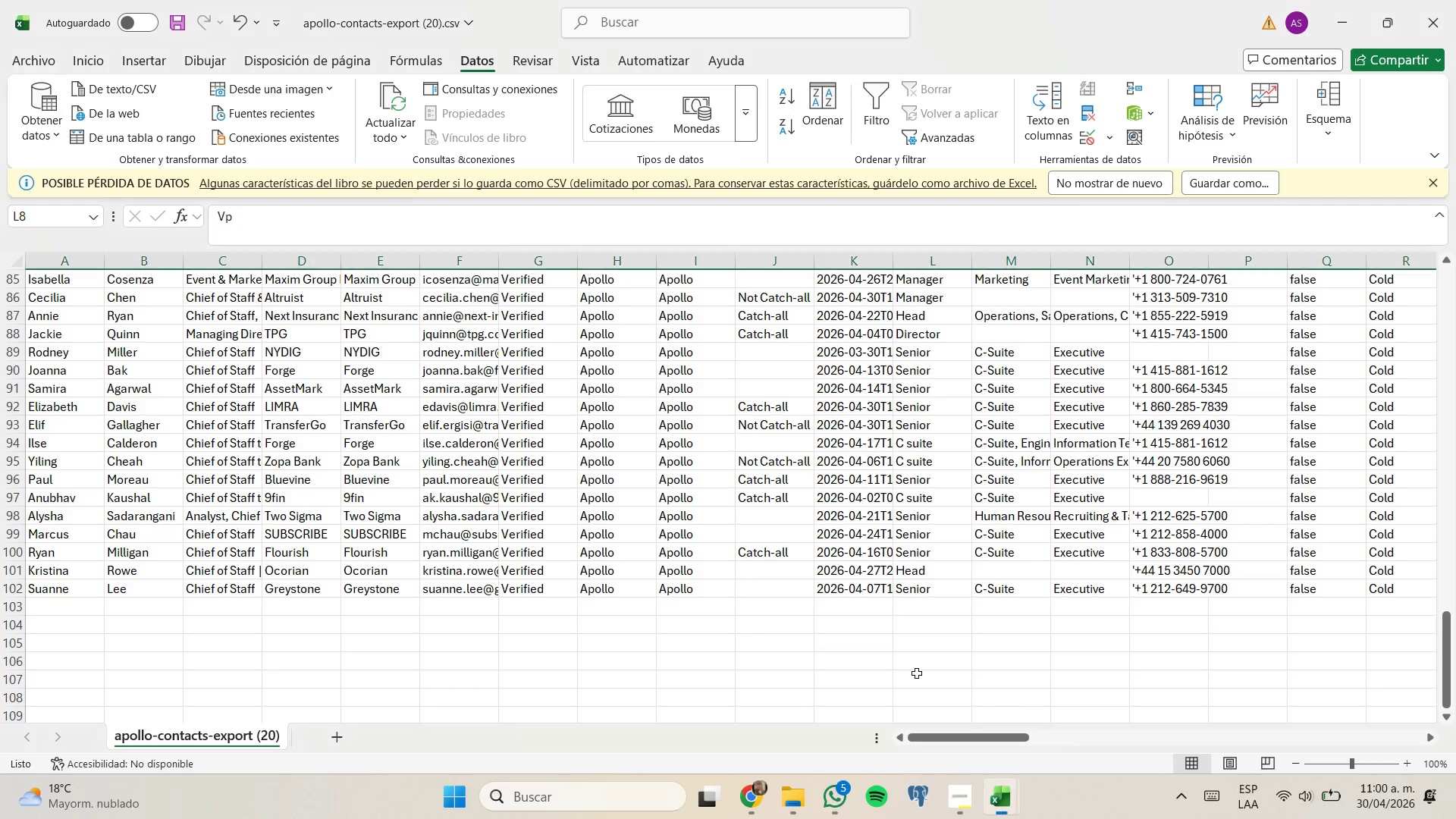 
scroll: coordinate [588, 604], scroll_direction: up, amount: 31.0
 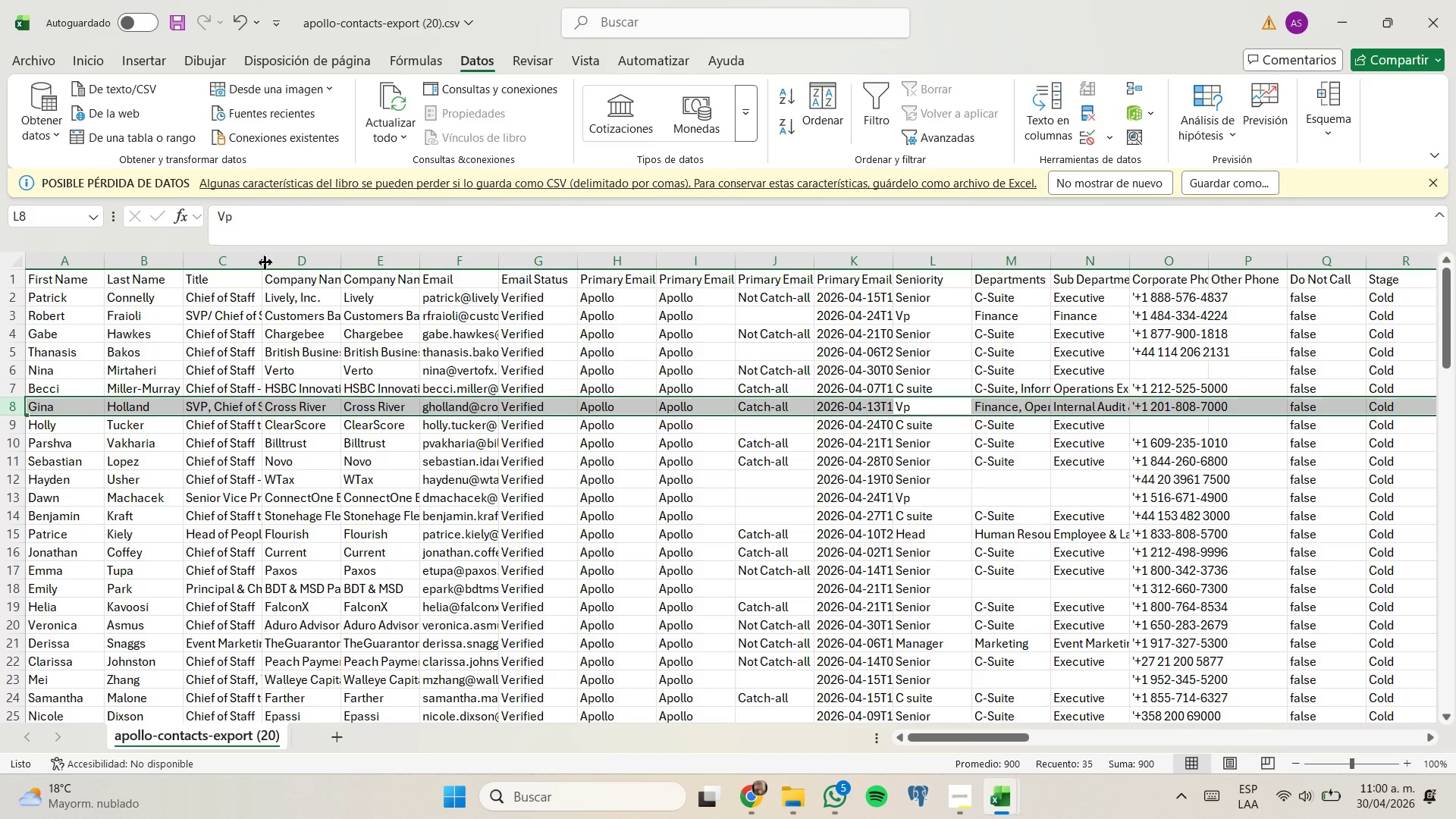 
double_click([262, 261])
 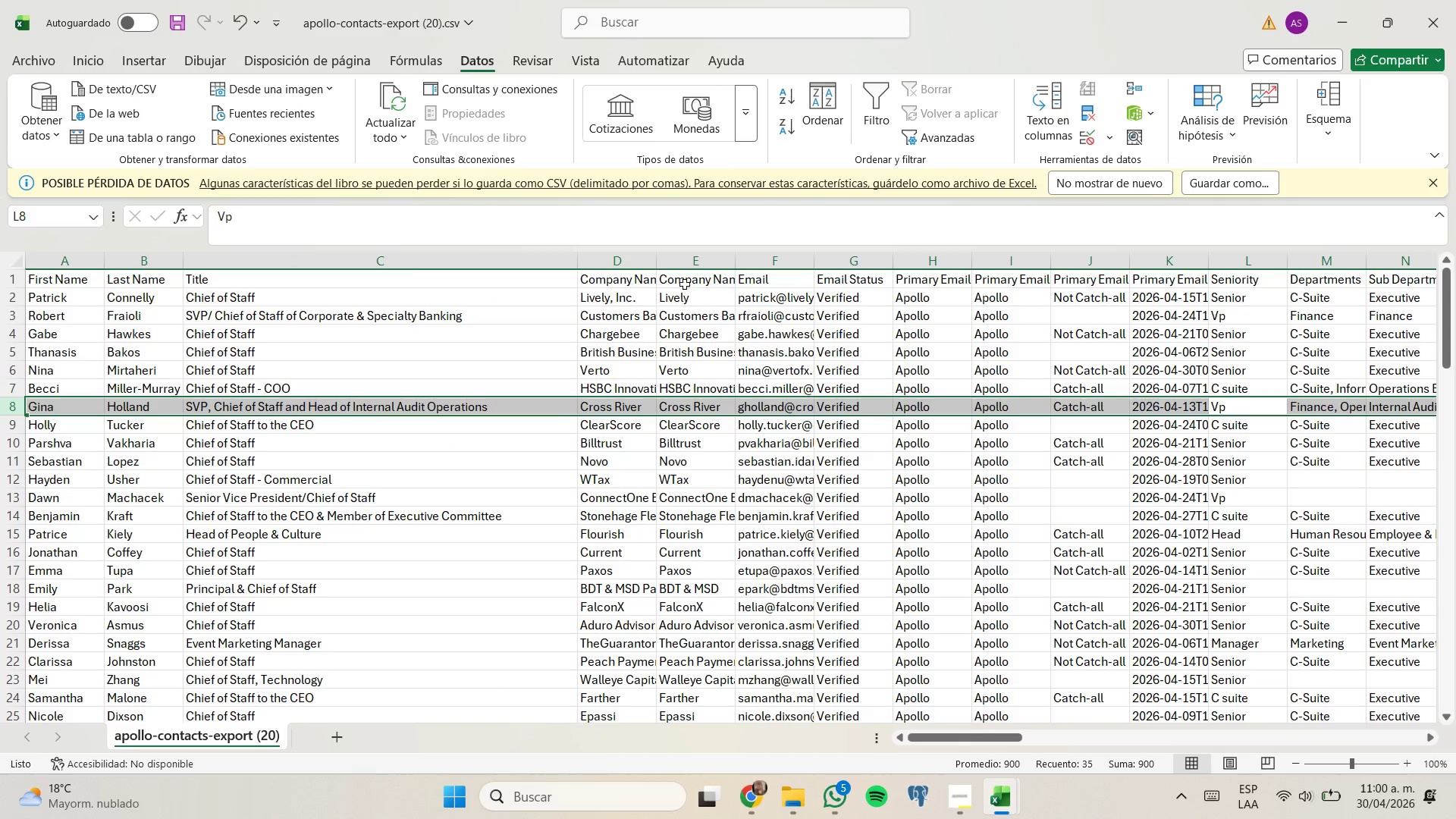 
double_click([657, 258])
 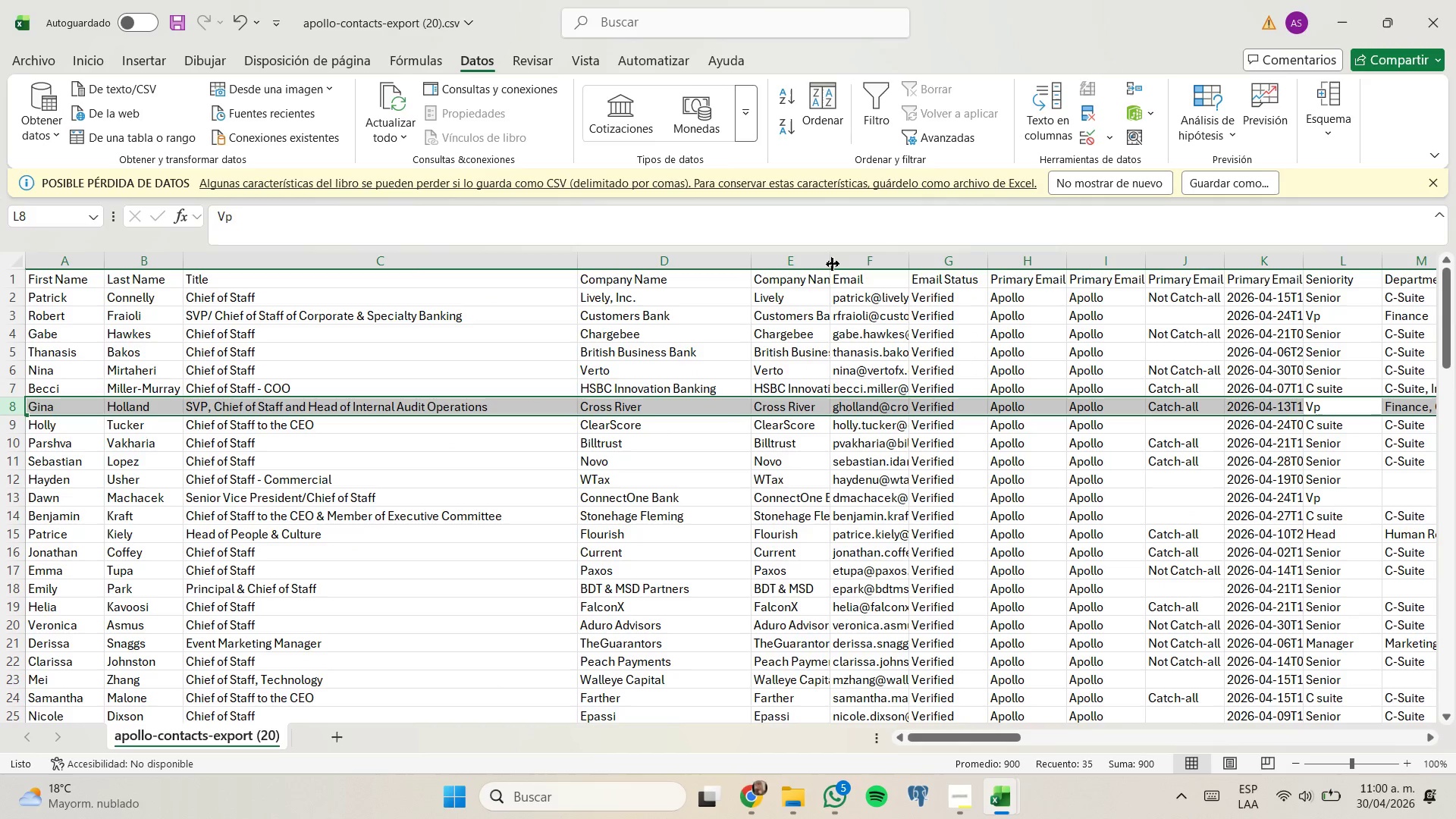 
double_click([833, 264])
 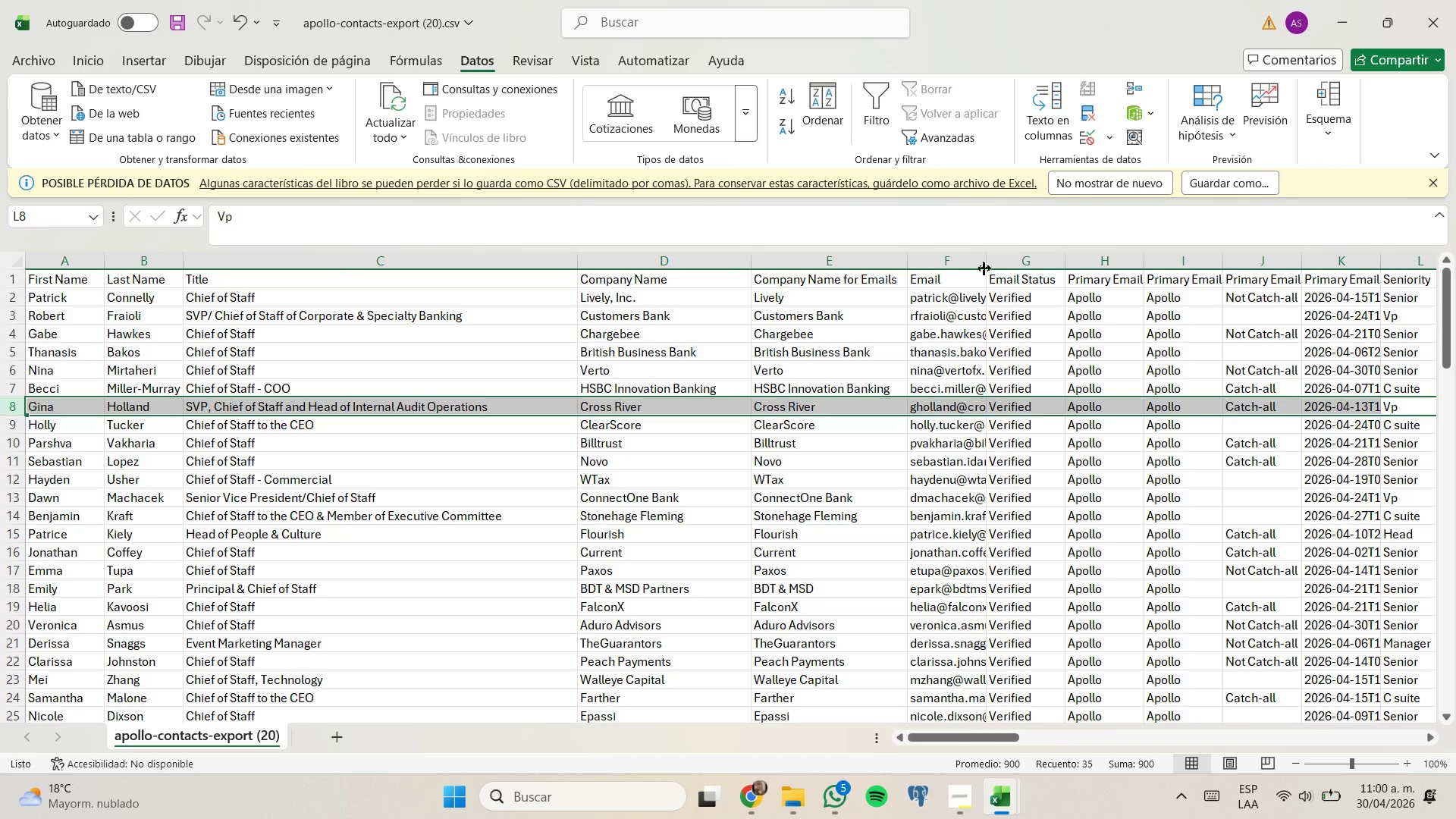 
double_click([989, 267])
 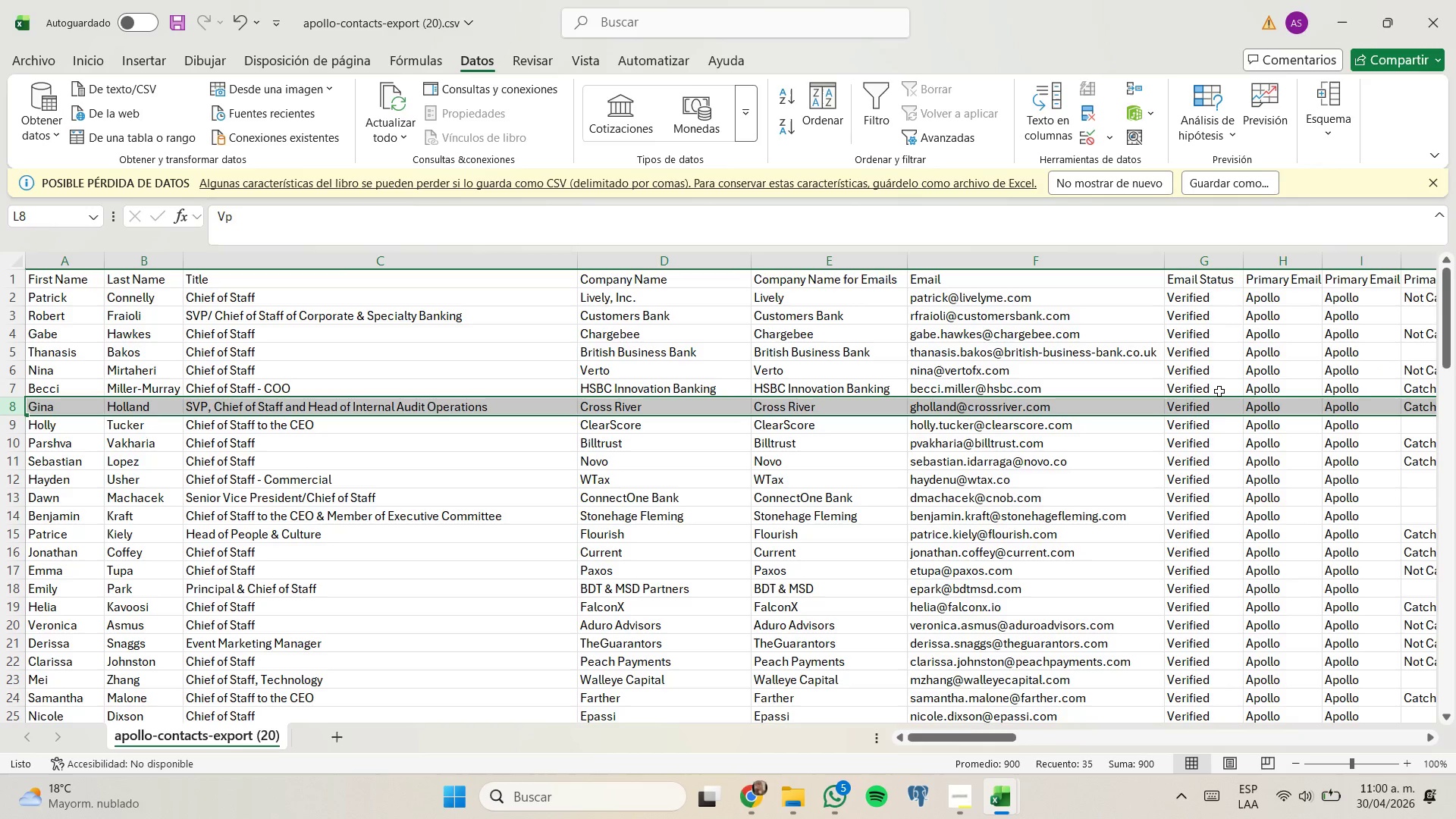 
scroll: coordinate [1120, 494], scroll_direction: up, amount: 8.0
 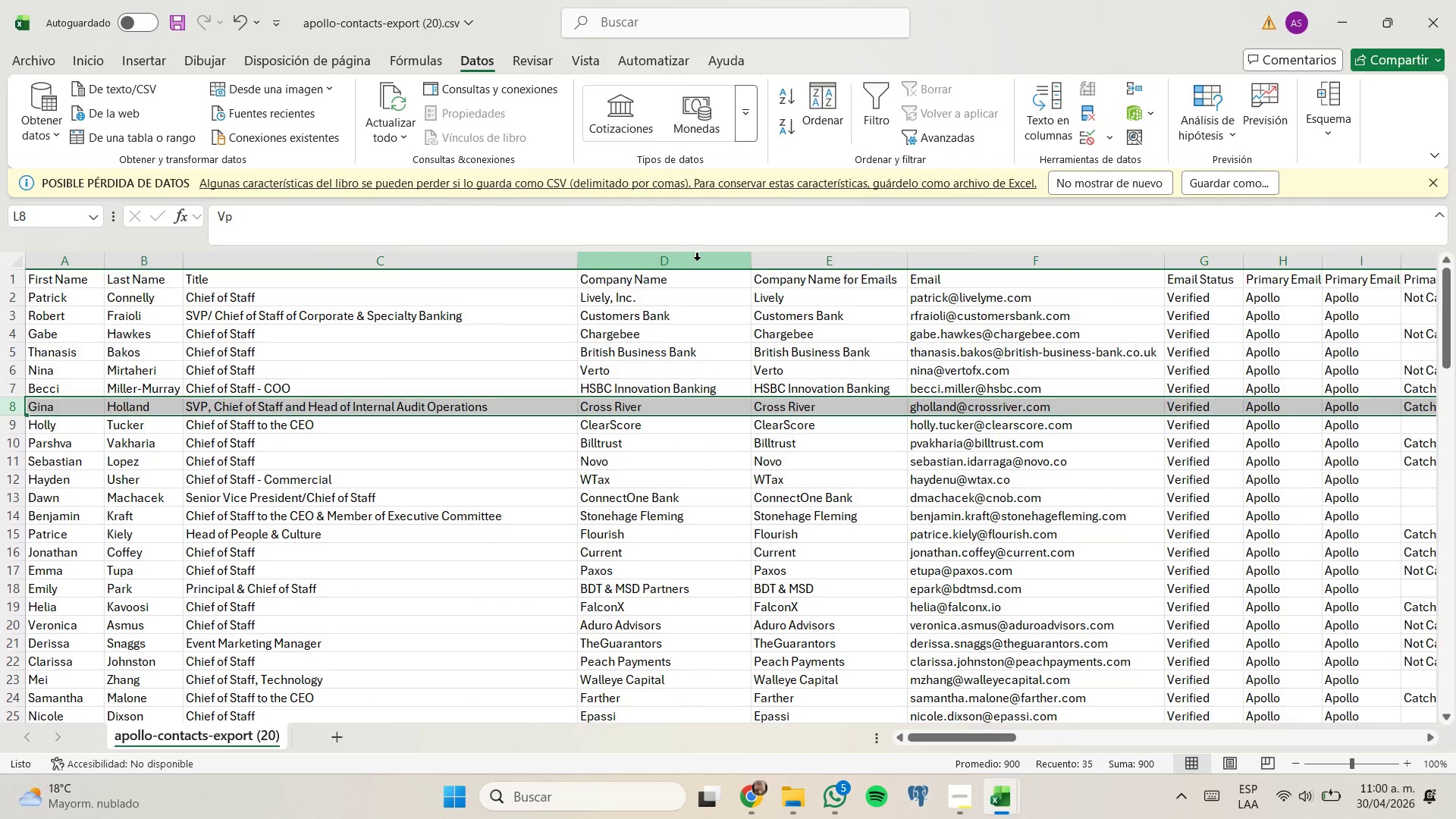 
left_click([695, 259])
 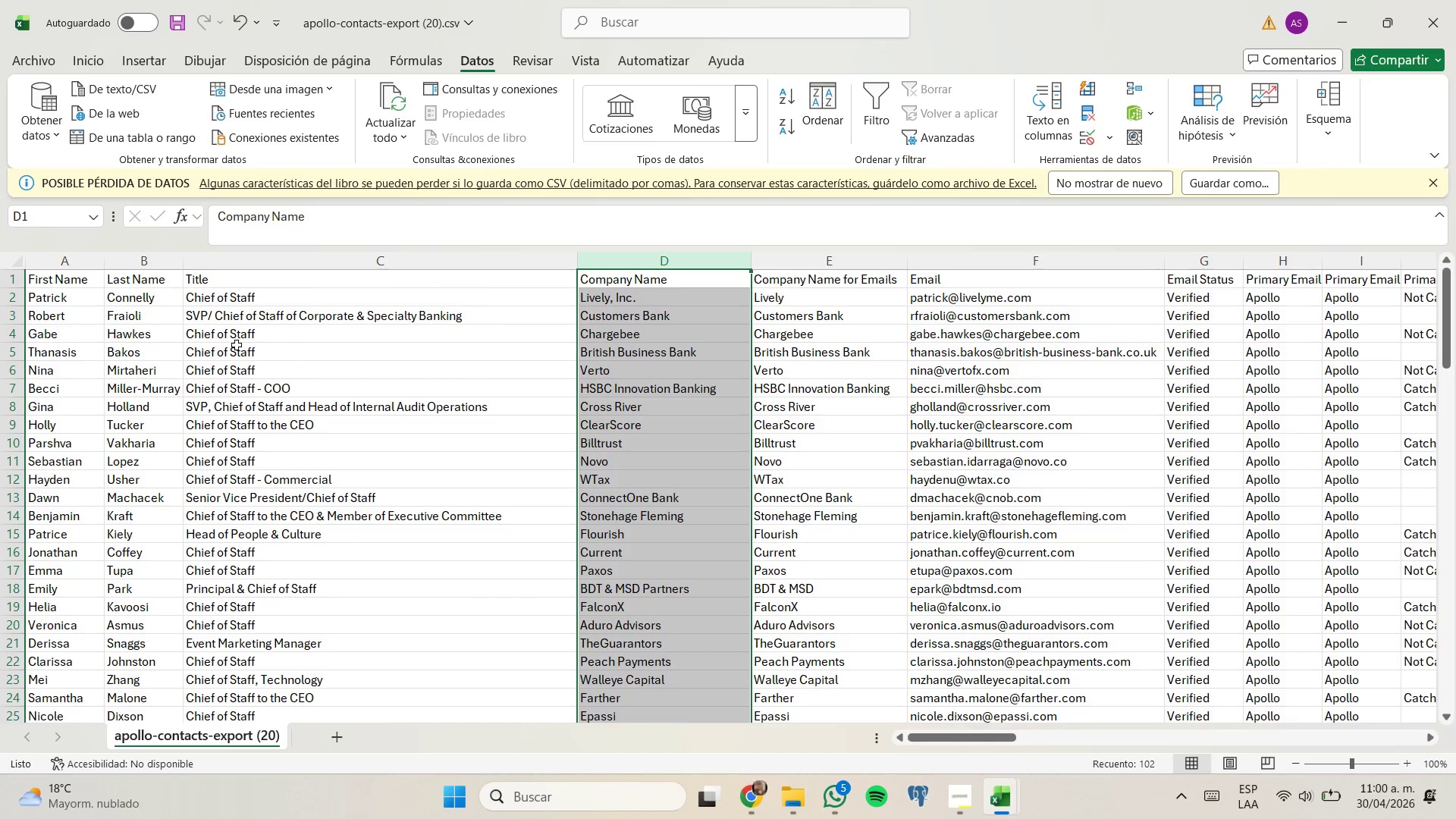 
left_click_drag(start_coordinate=[67, 281], to_coordinate=[991, 646])
 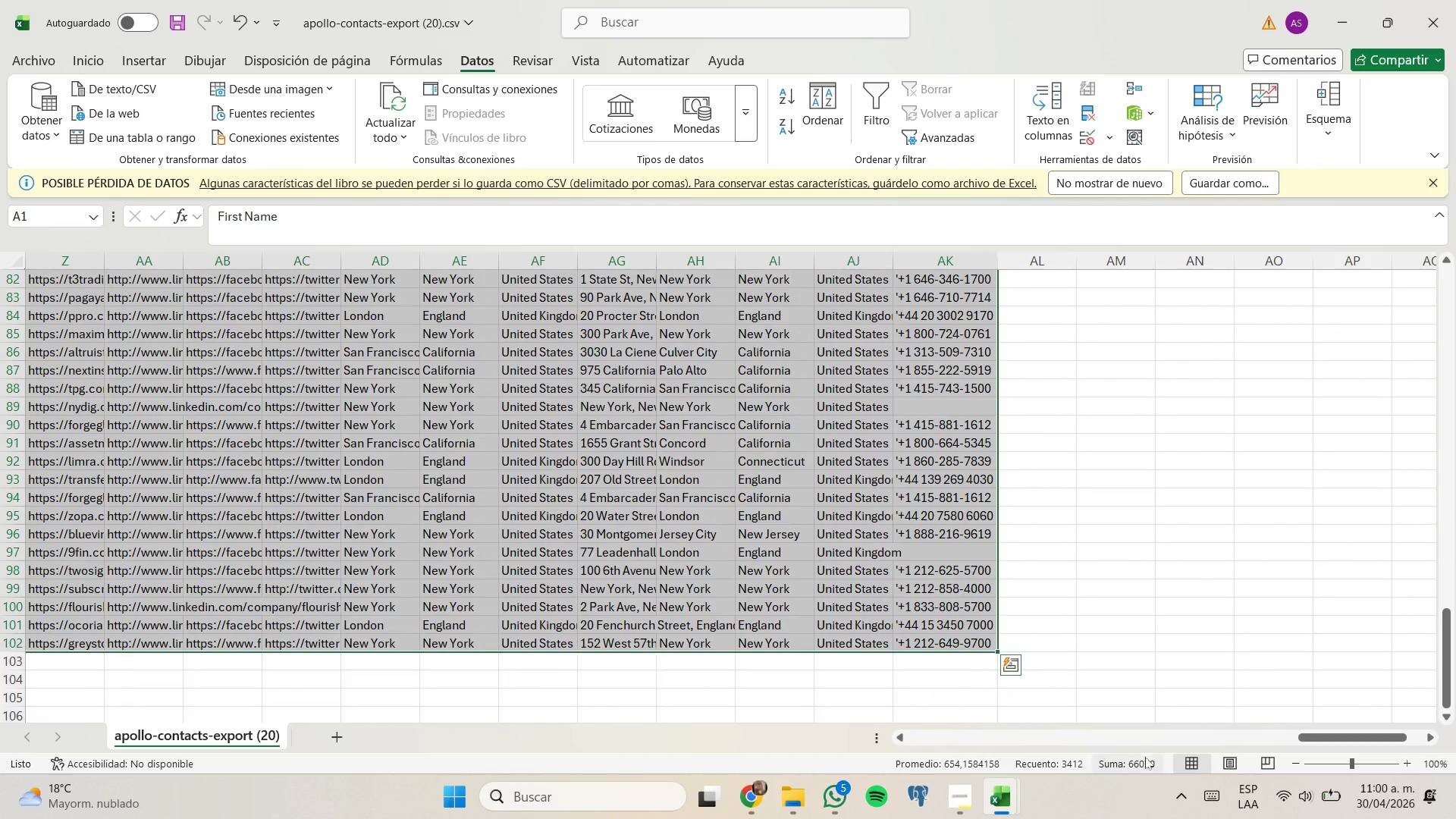 
scroll: coordinate [953, 704], scroll_direction: down, amount: 2.0
 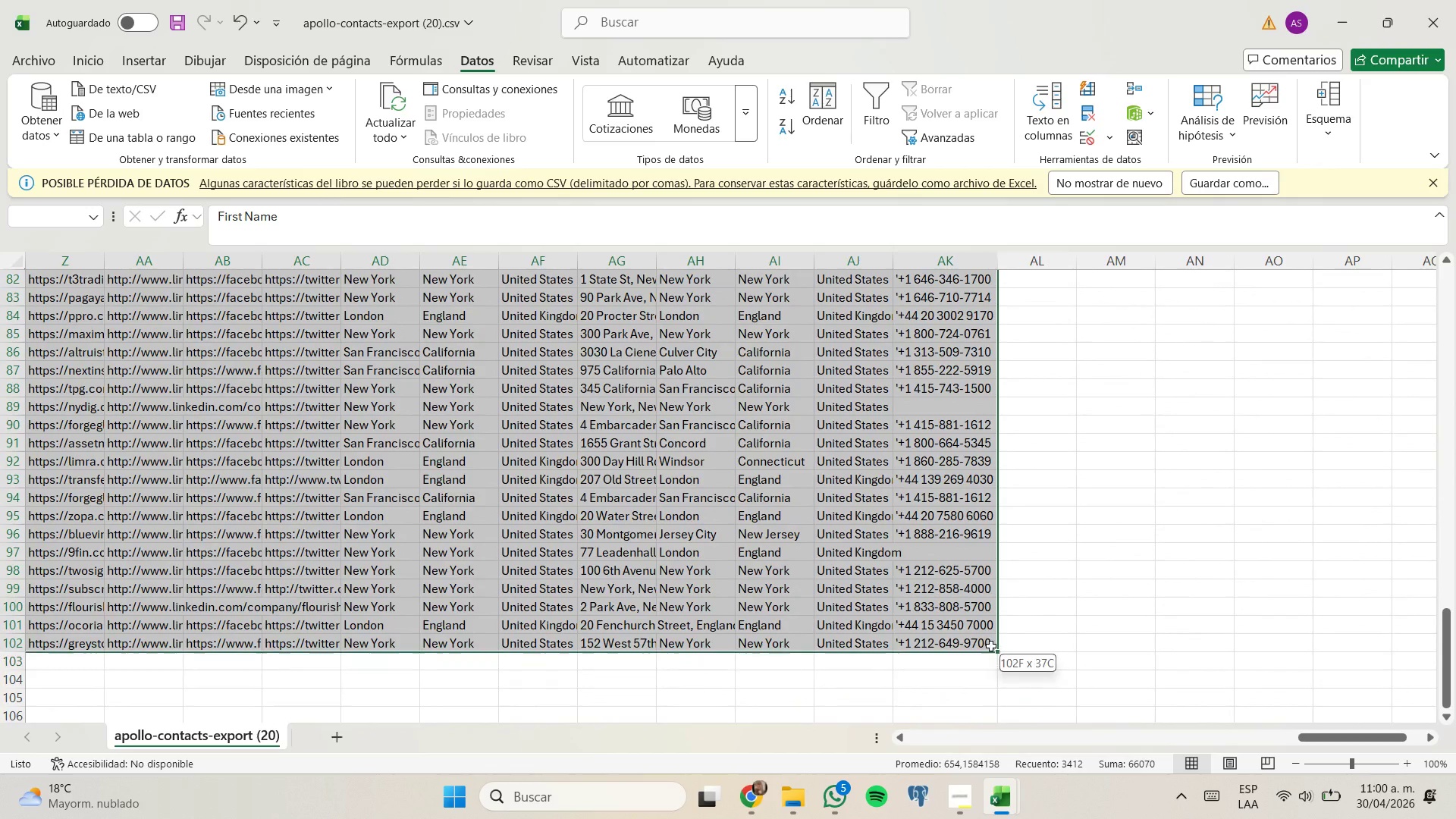 
left_click_drag(start_coordinate=[1353, 732], to_coordinate=[1013, 704])
 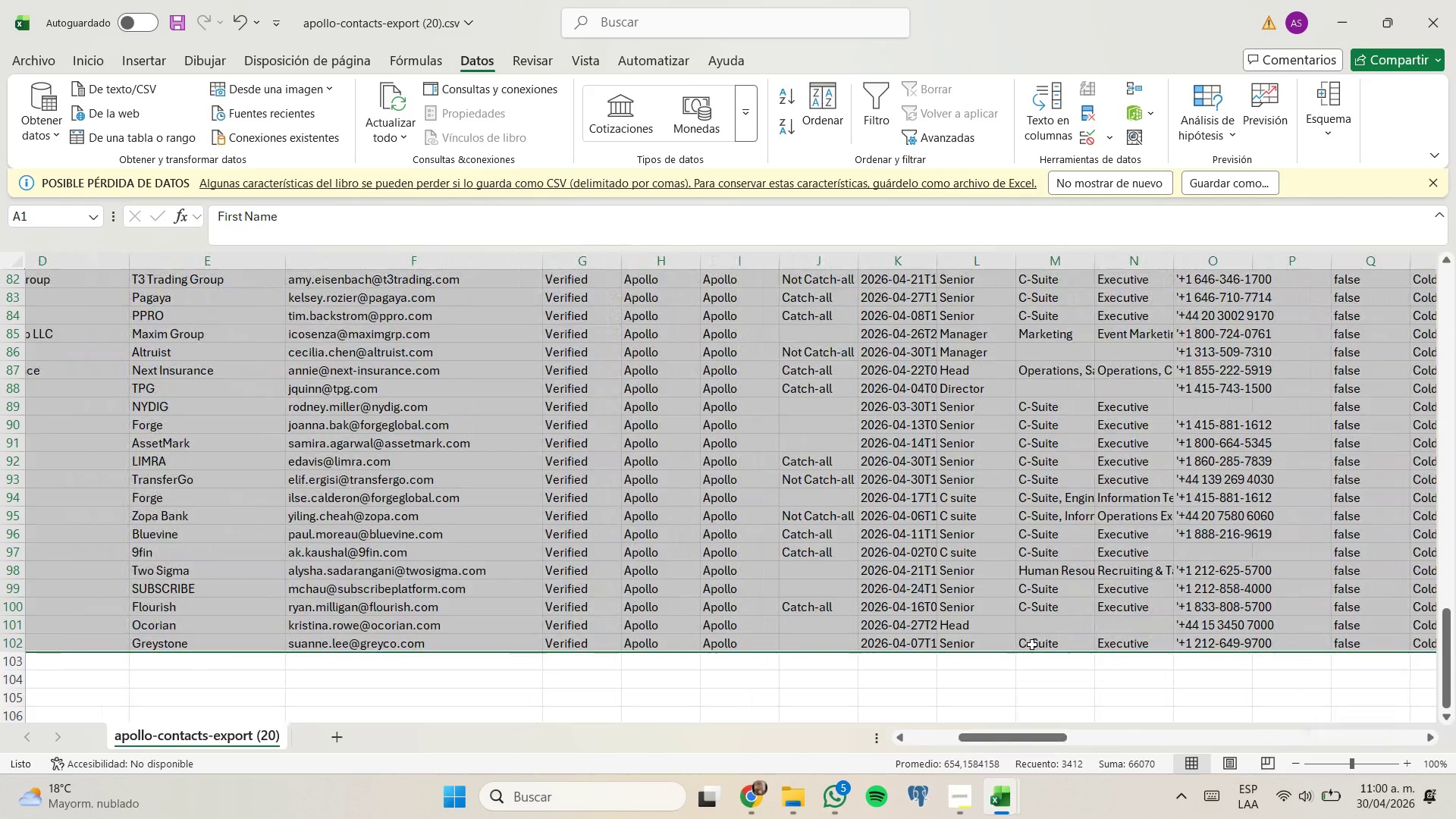 
scroll: coordinate [1034, 631], scroll_direction: up, amount: 25.0
 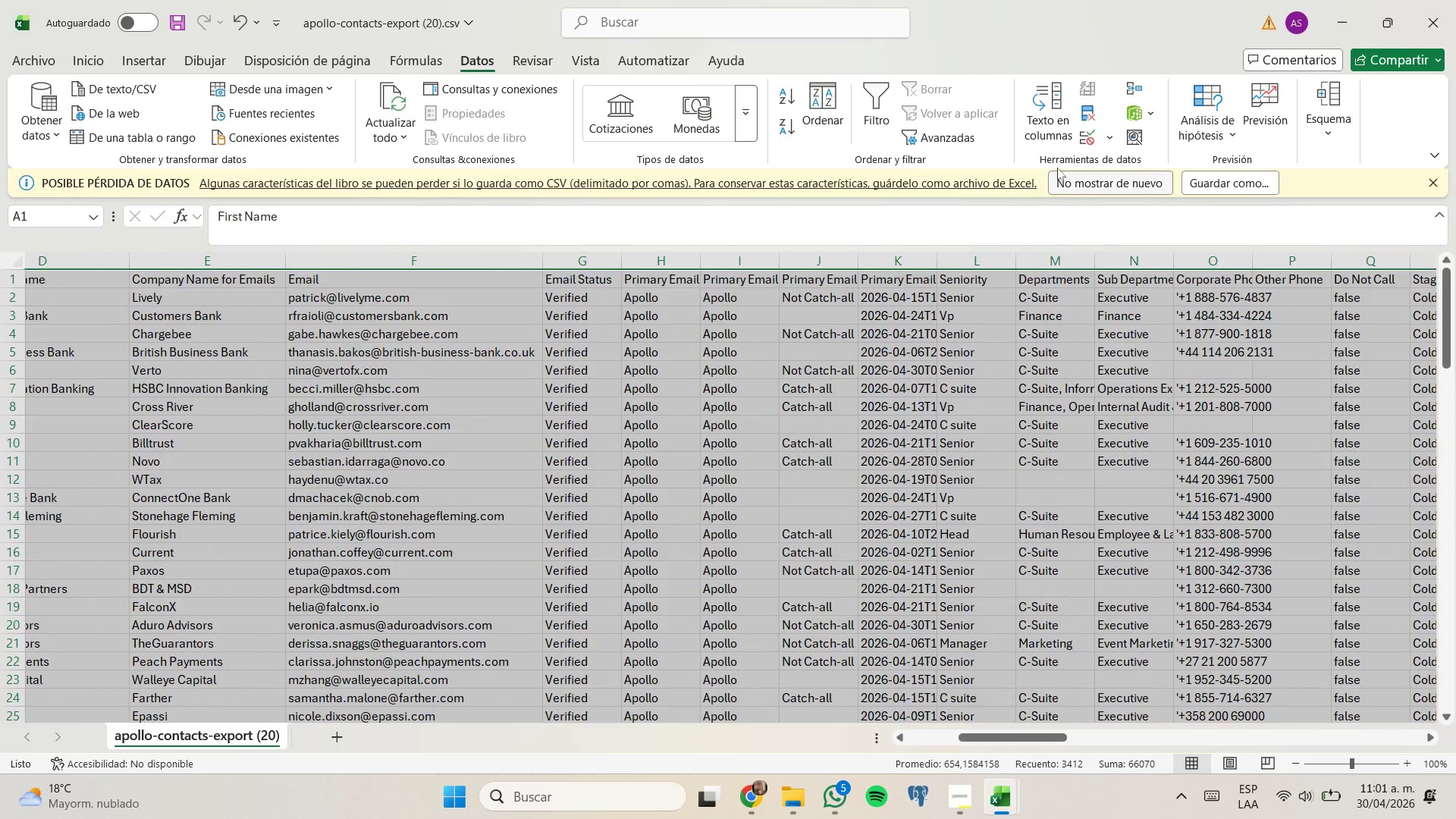 
left_click([1082, 110])
 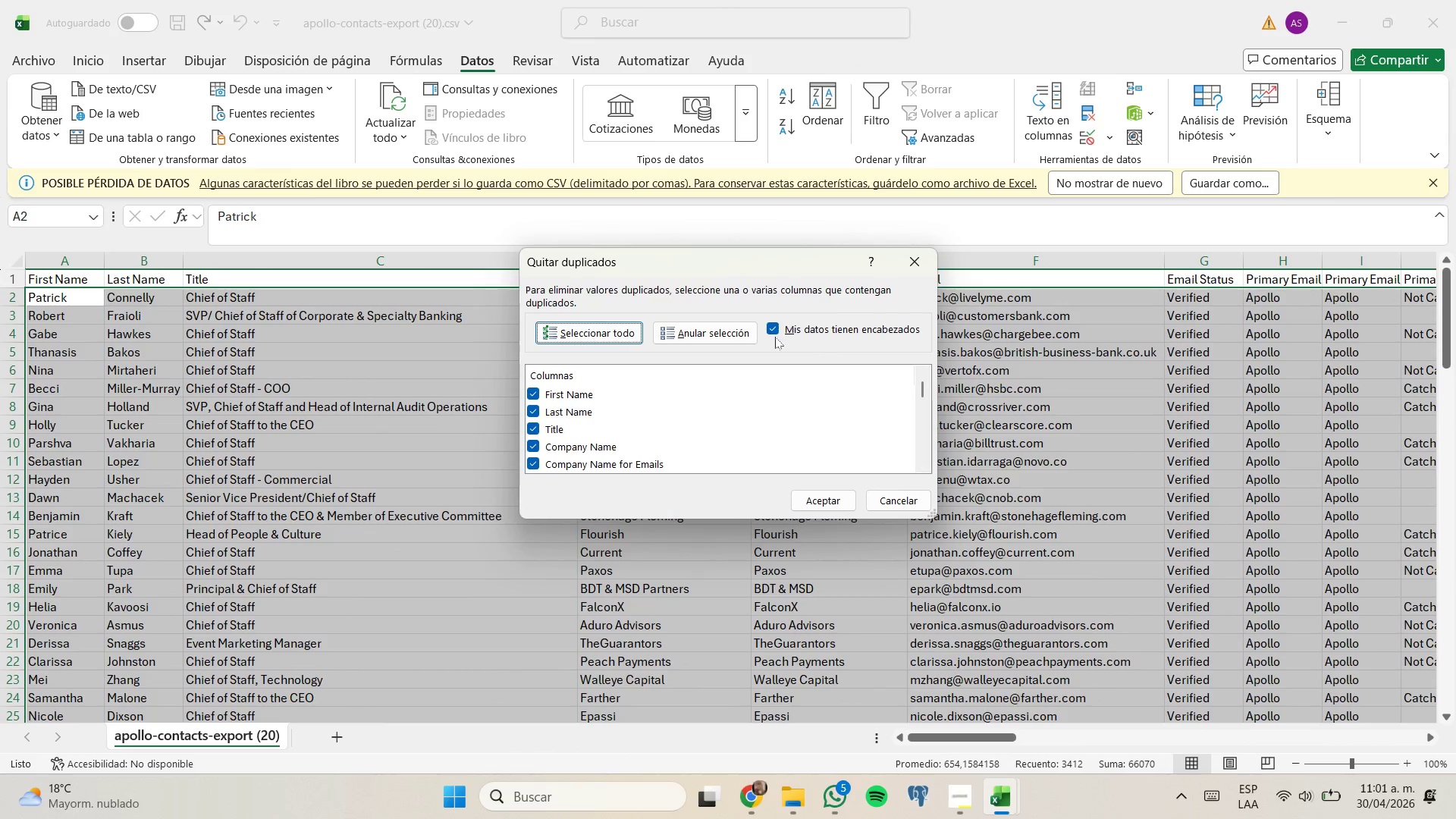 
left_click([739, 328])
 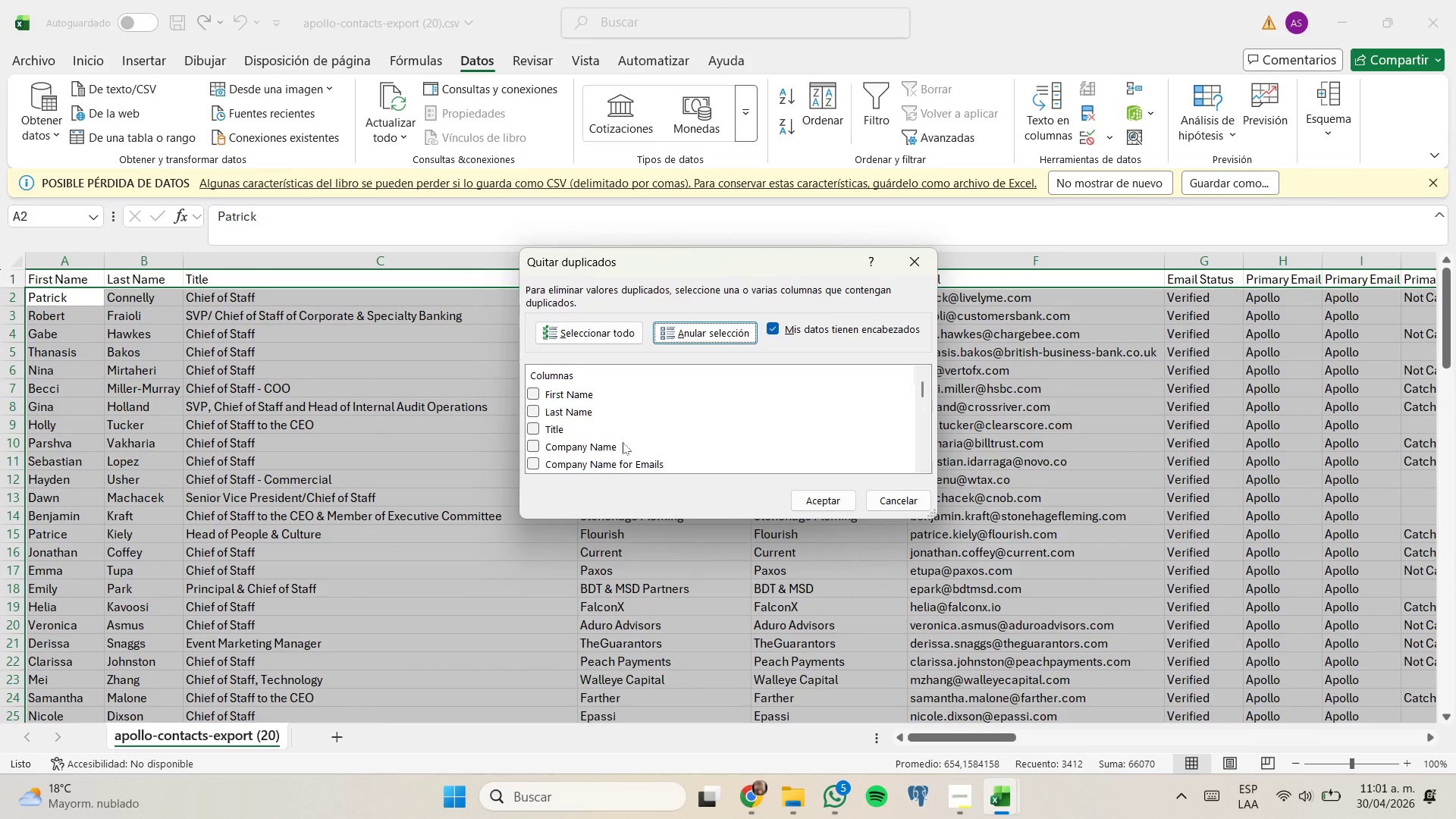 
left_click([620, 444])
 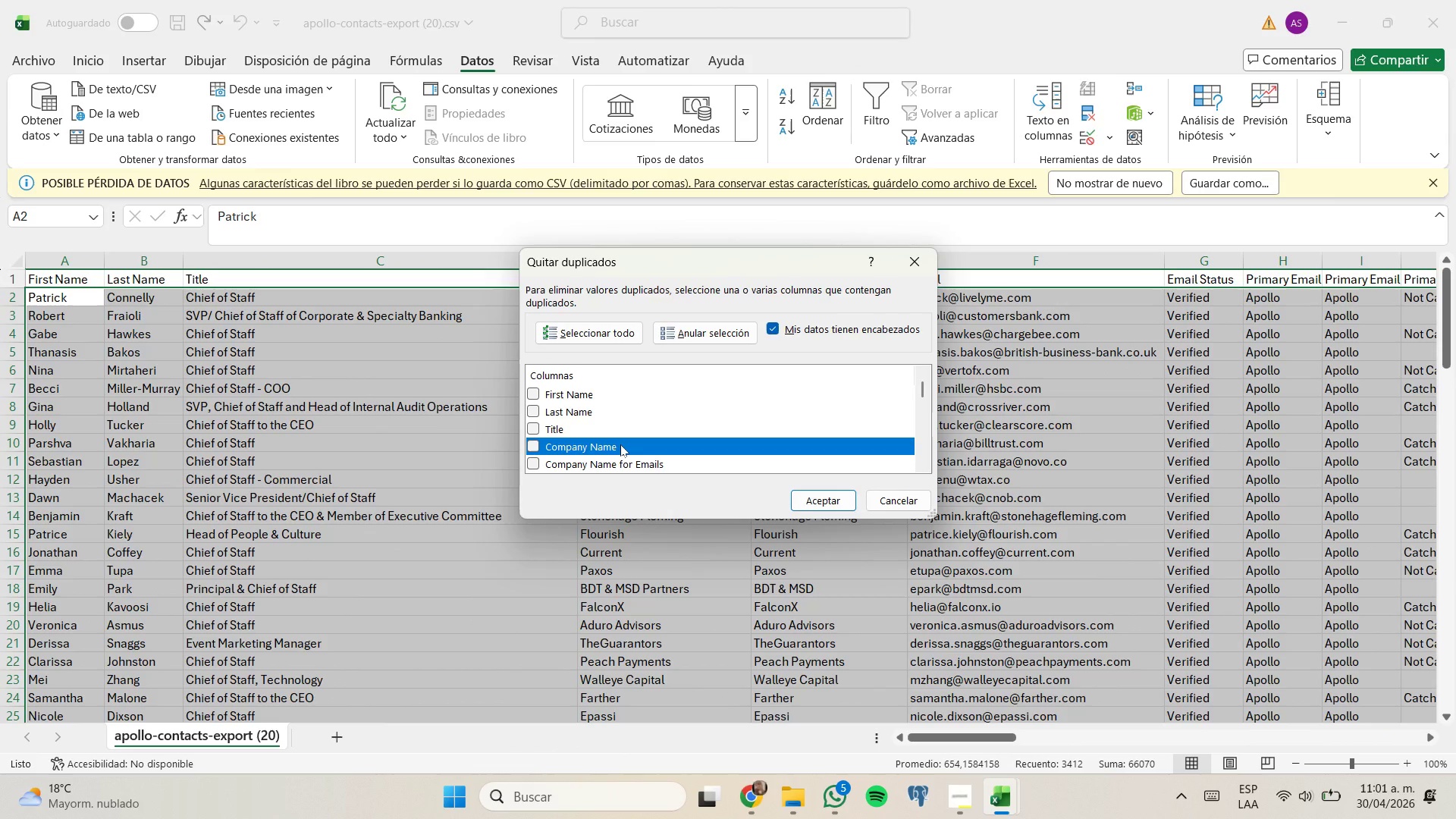 
left_click([620, 444])
 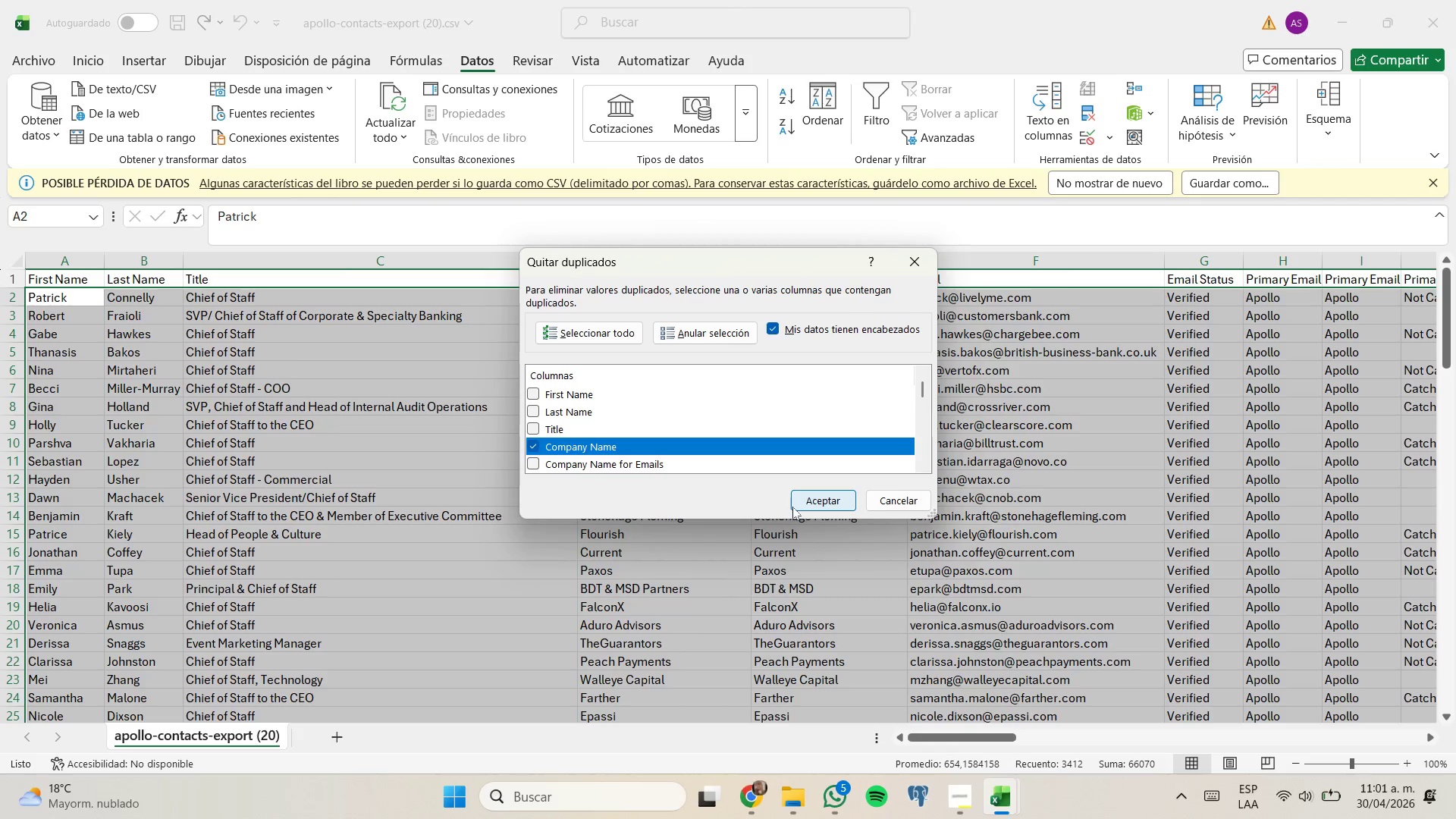 
left_click([799, 504])
 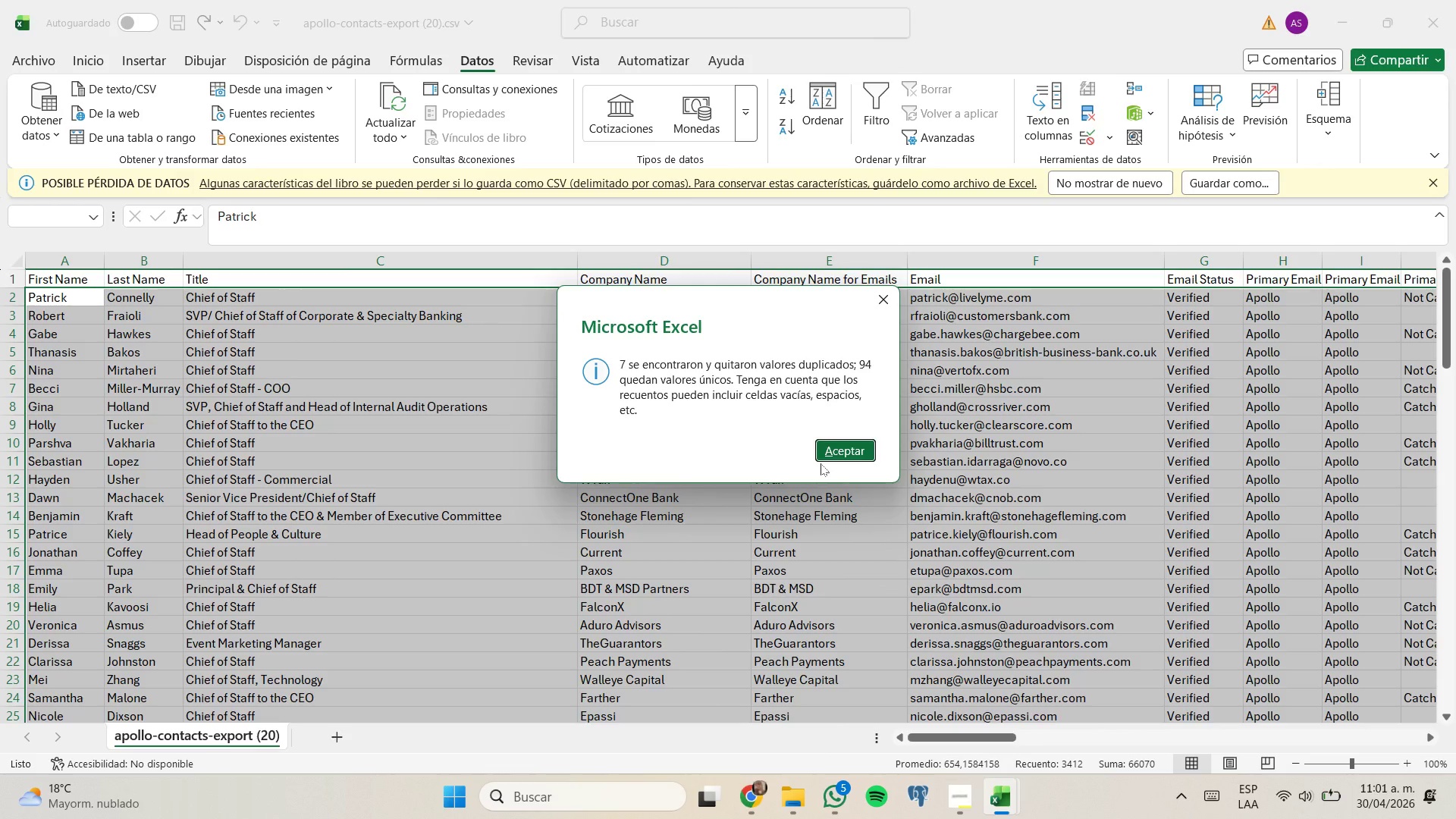 
left_click([832, 448])
 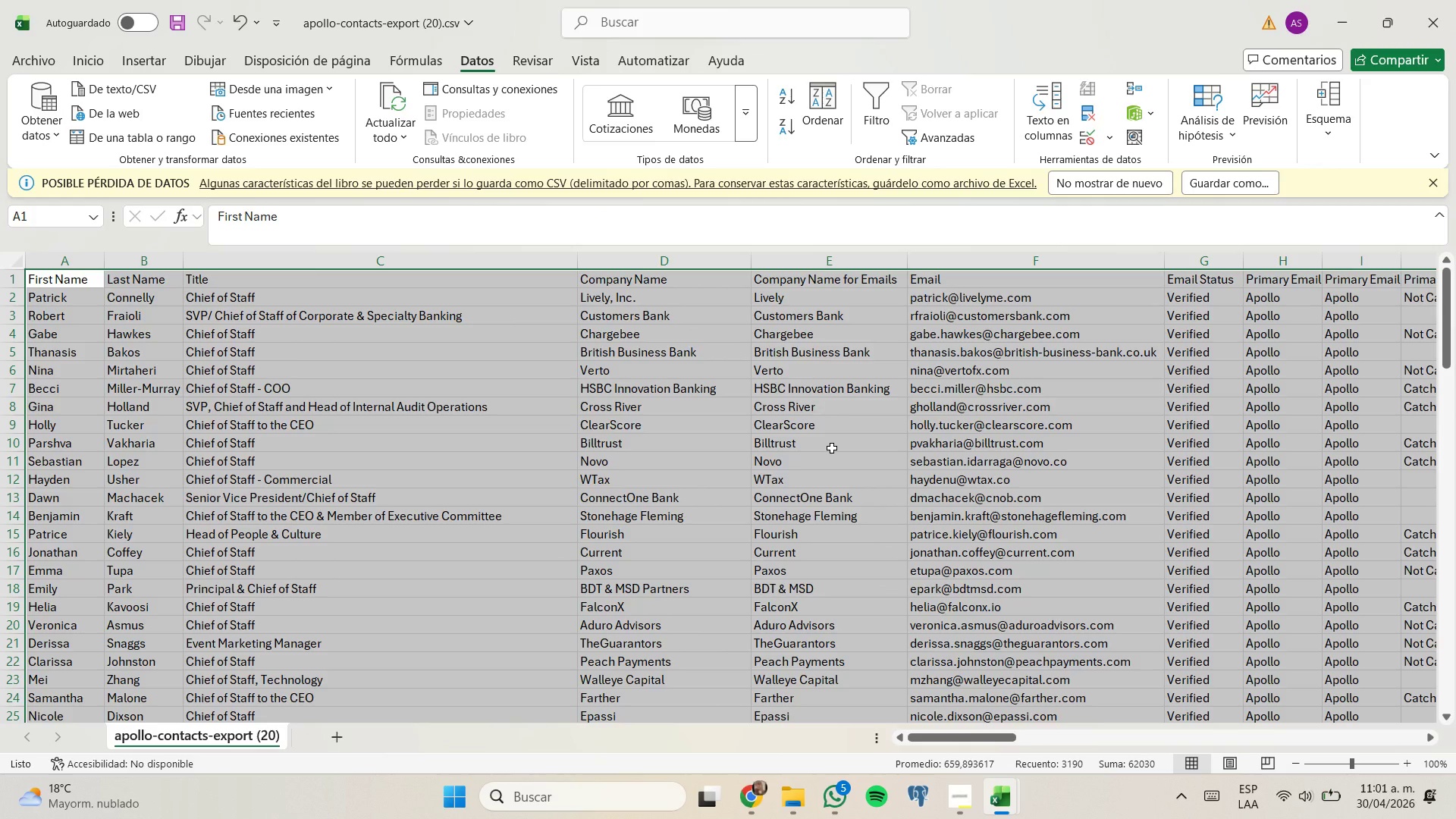 
scroll: coordinate [832, 449], scroll_direction: down, amount: 15.0
 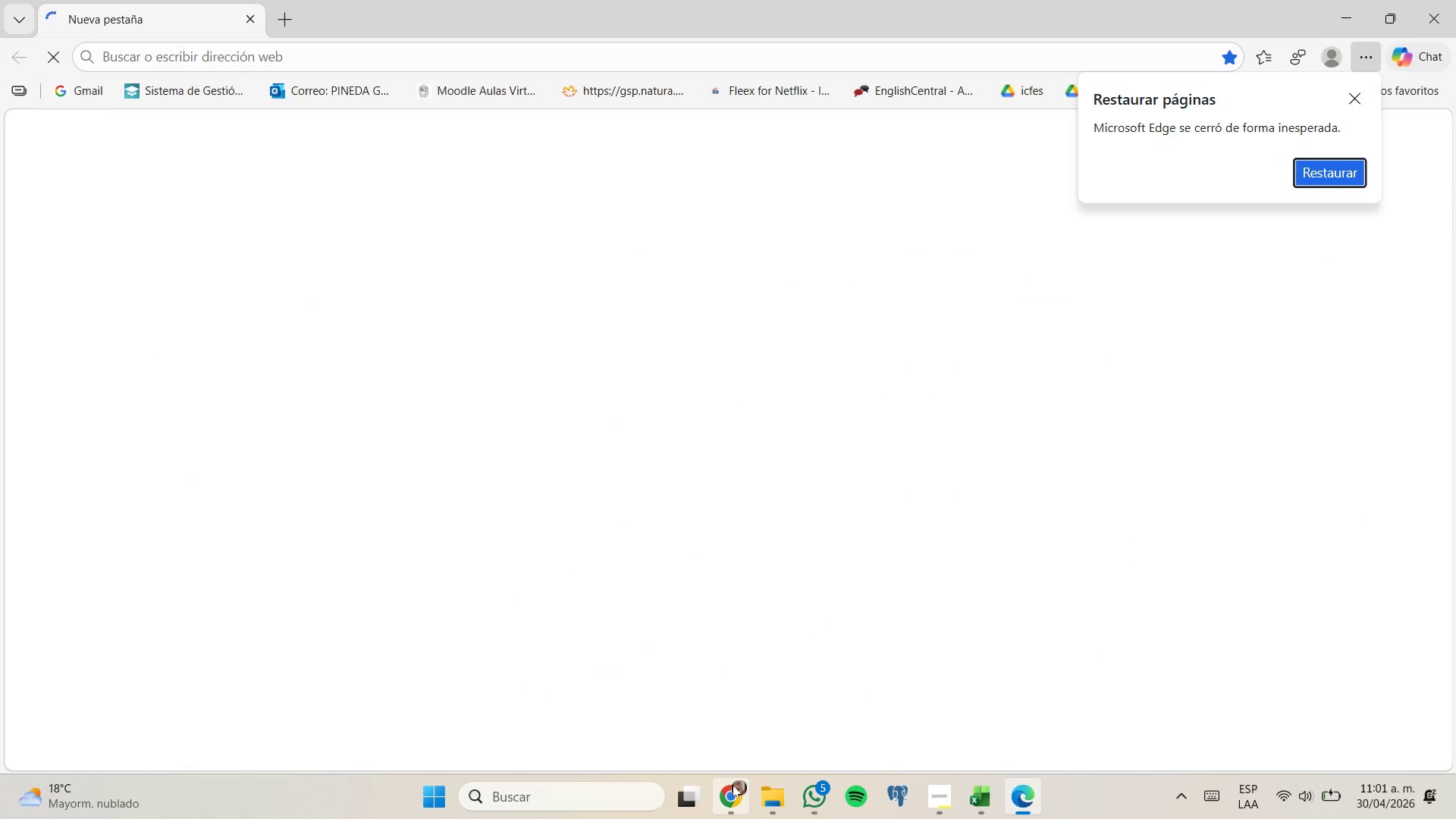 
left_click([753, 730])
 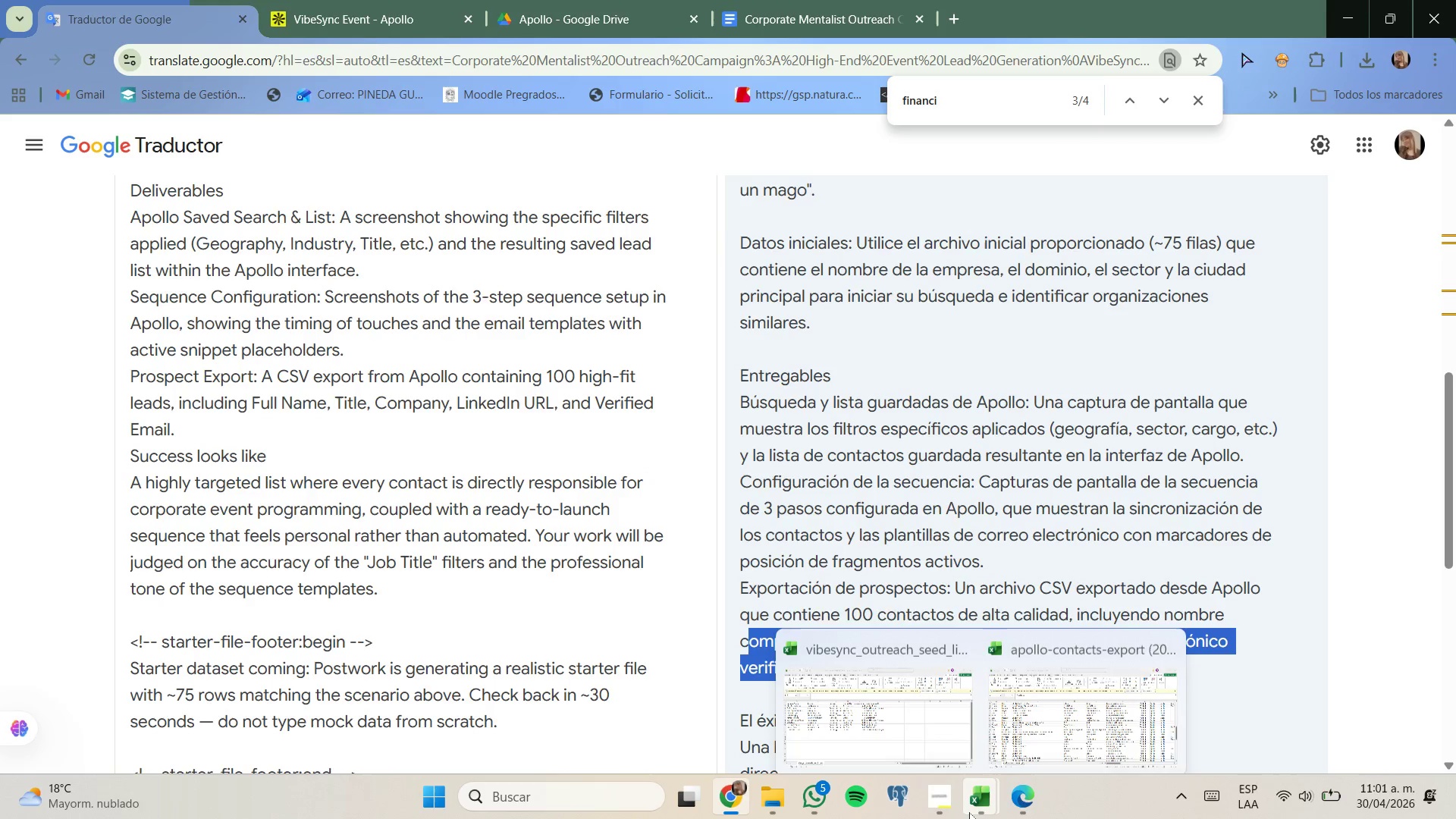 
left_click([1012, 730])
 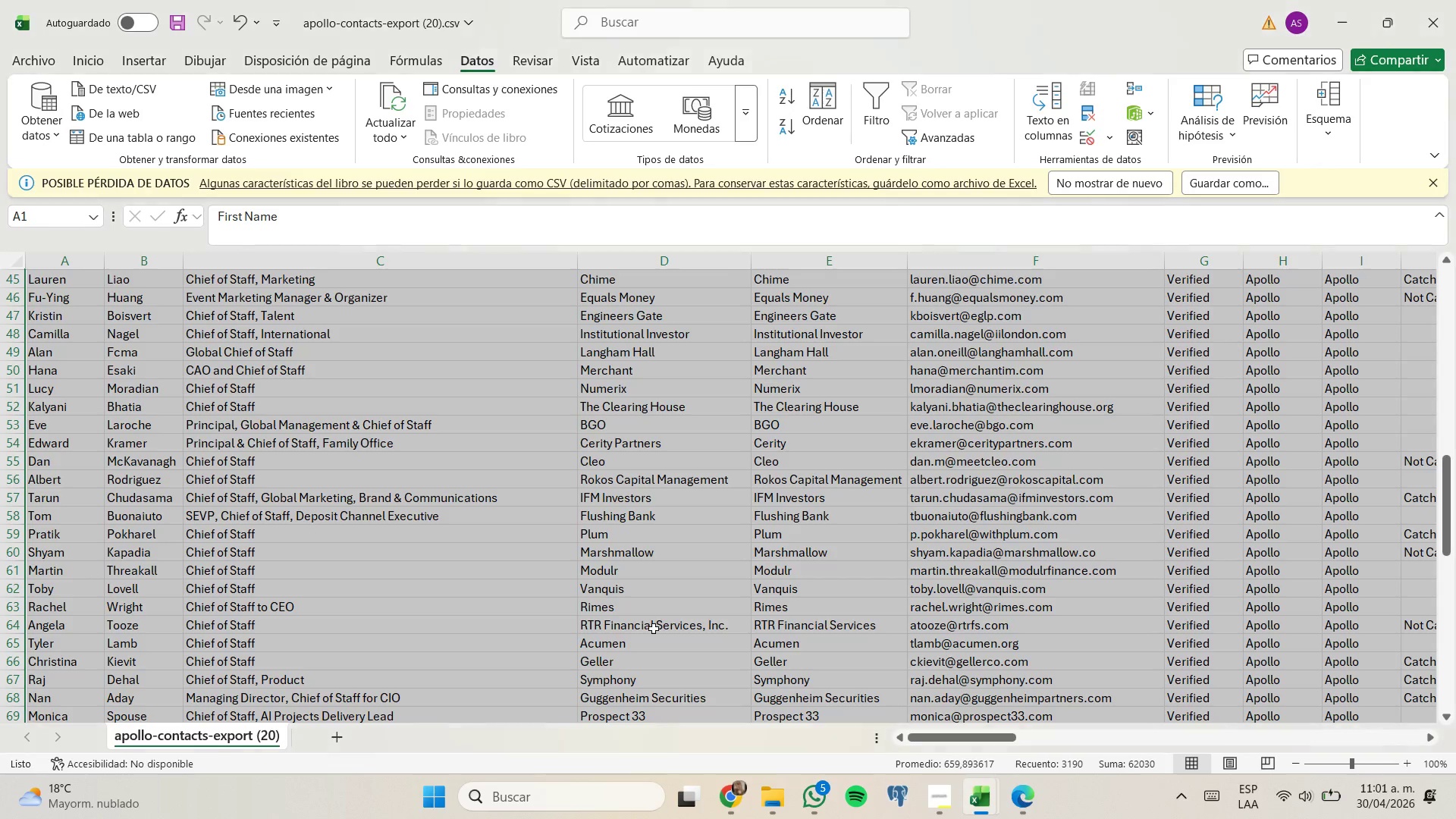 
scroll: coordinate [632, 588], scroll_direction: down, amount: 10.0
 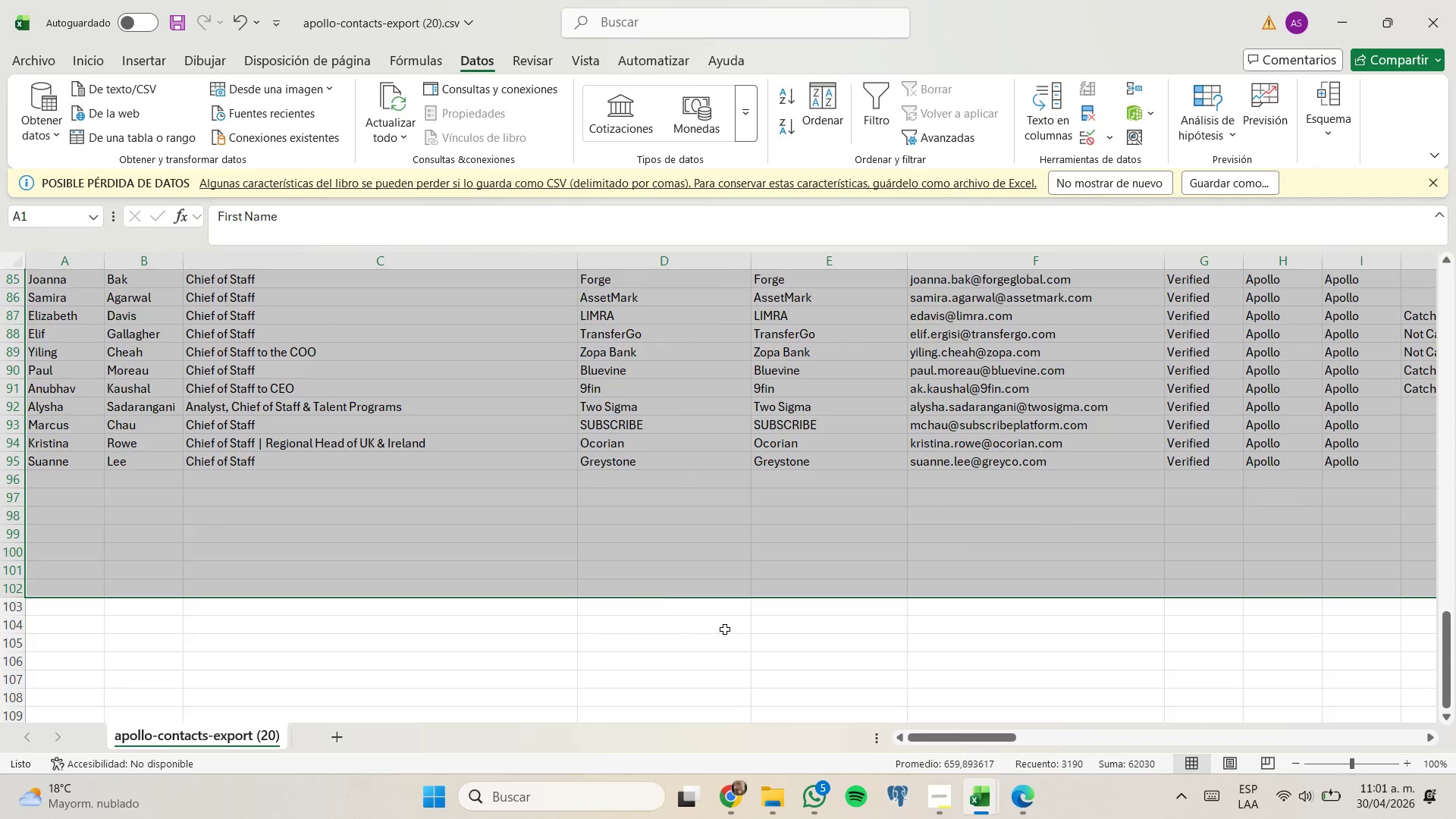 
left_click([748, 640])
 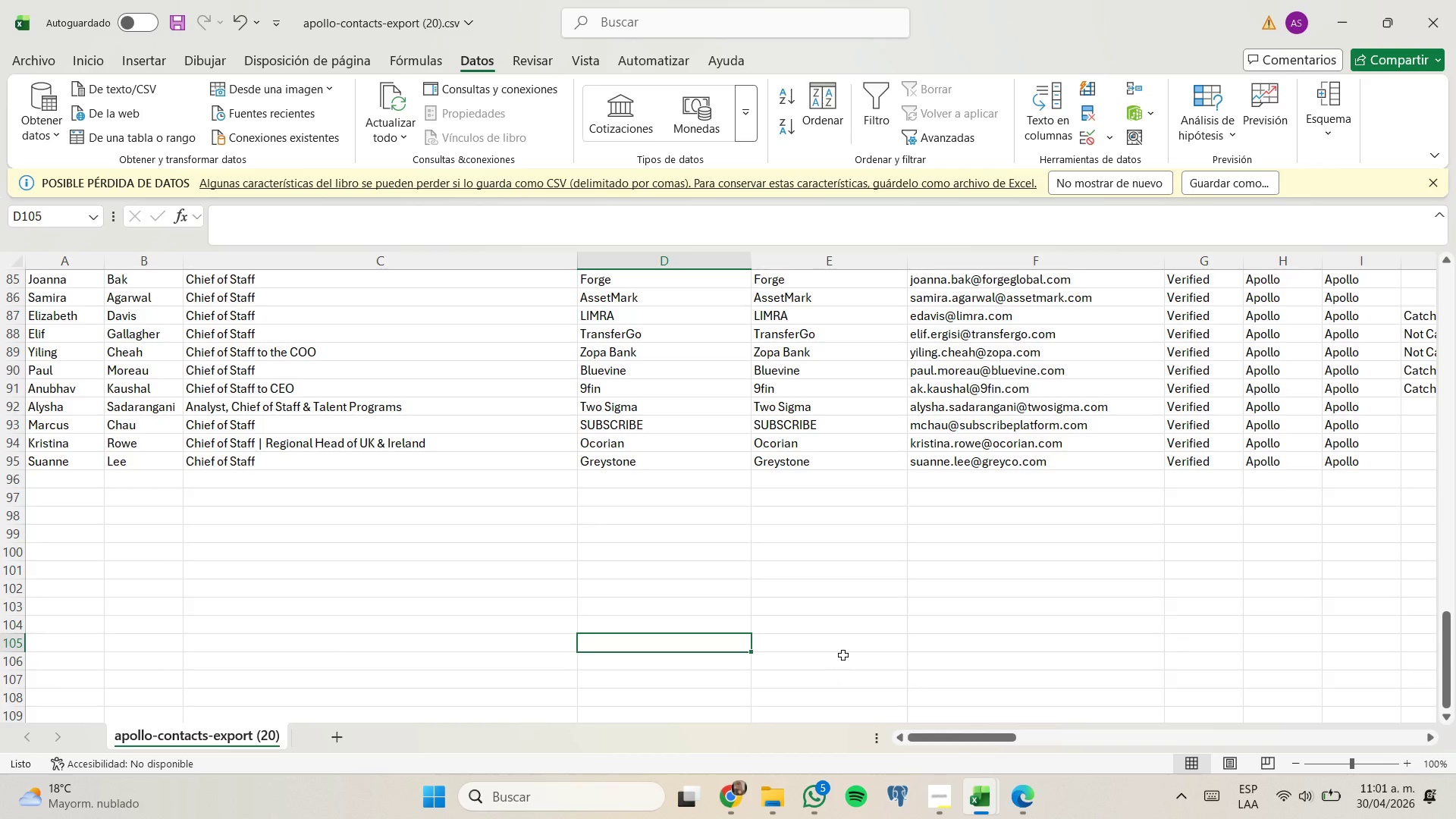 
scroll: coordinate [849, 641], scroll_direction: up, amount: 21.0
 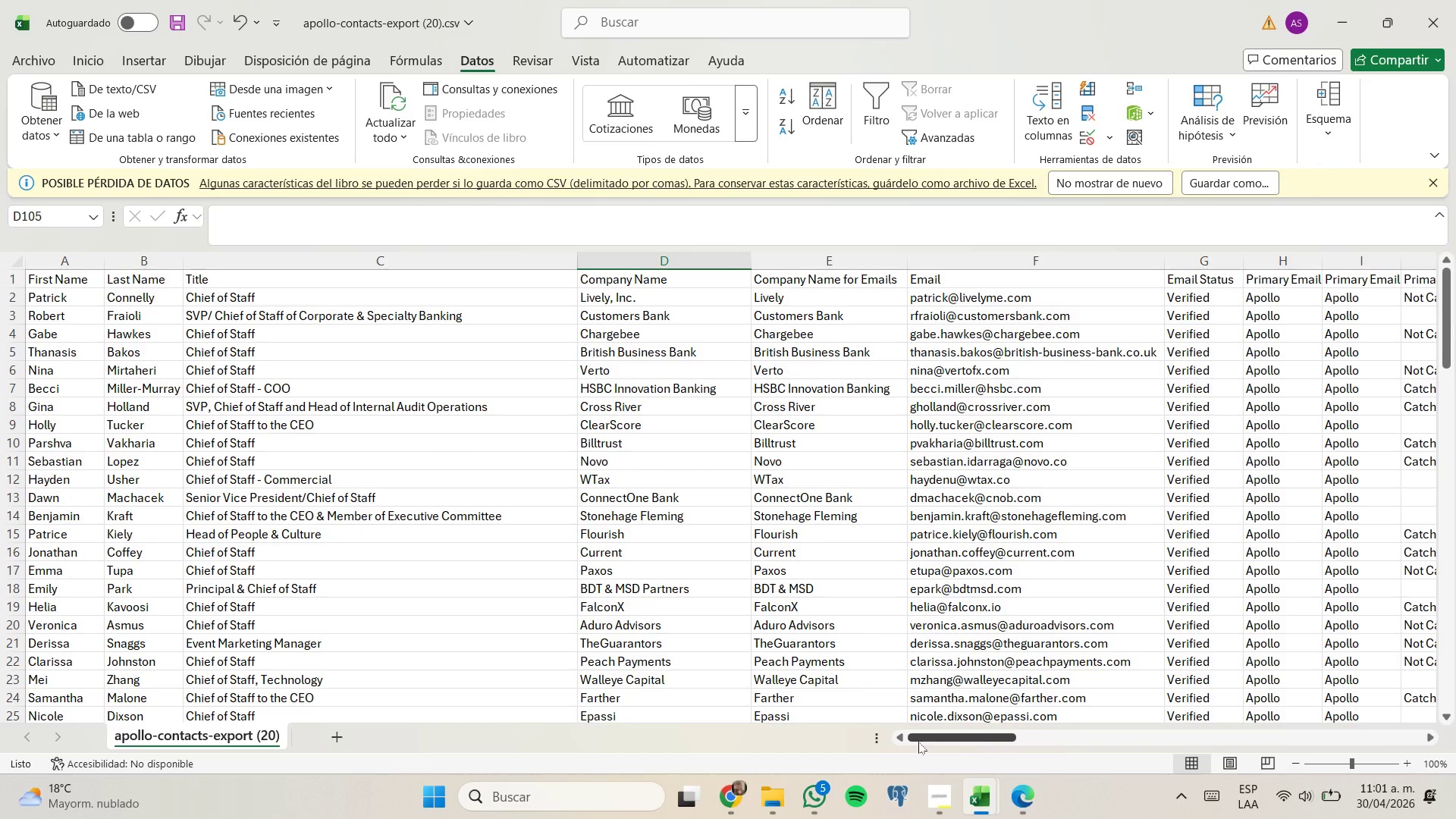 
left_click_drag(start_coordinate=[918, 742], to_coordinate=[822, 702])
 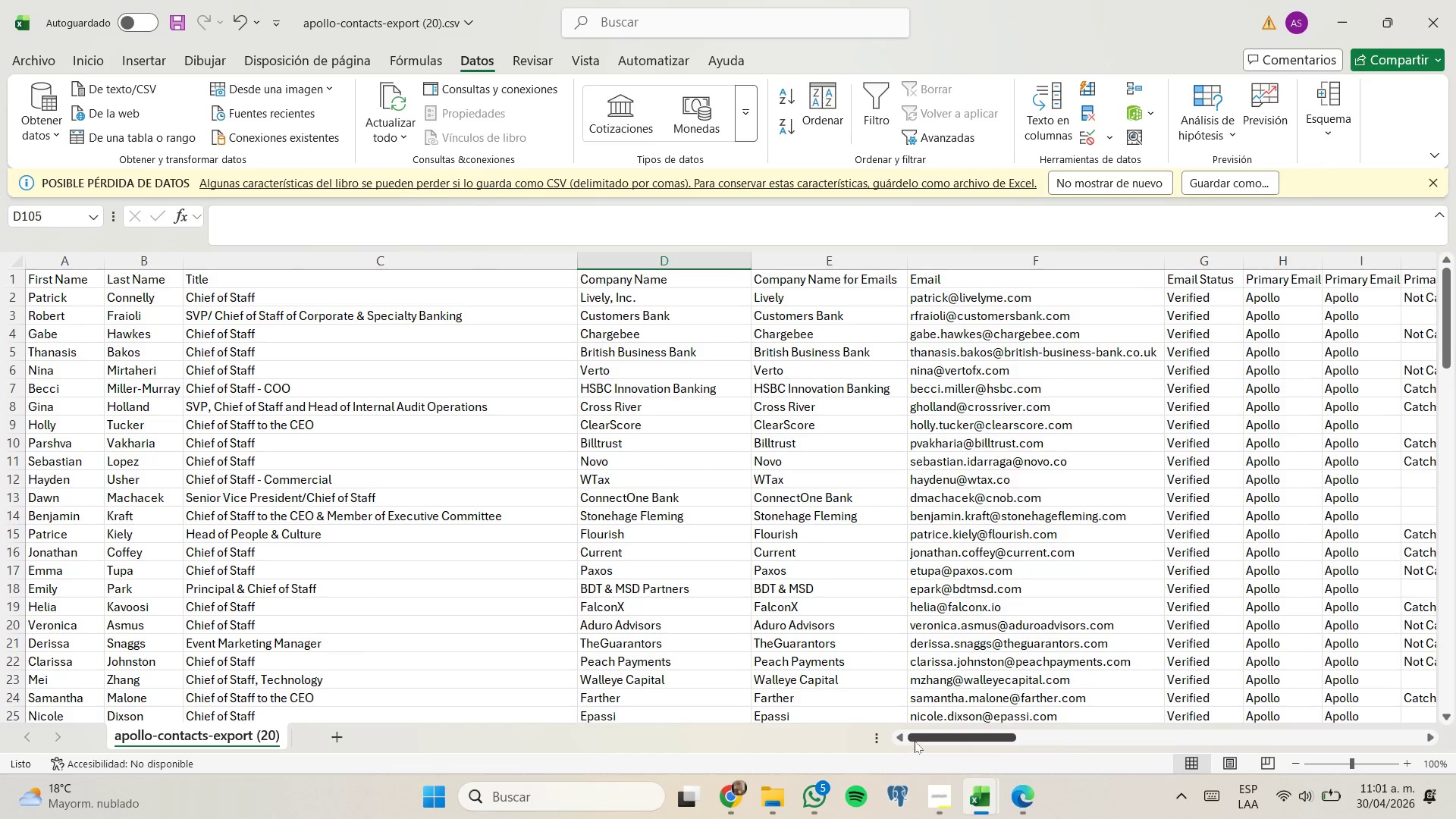 
left_click_drag(start_coordinate=[917, 740], to_coordinate=[1064, 740])
 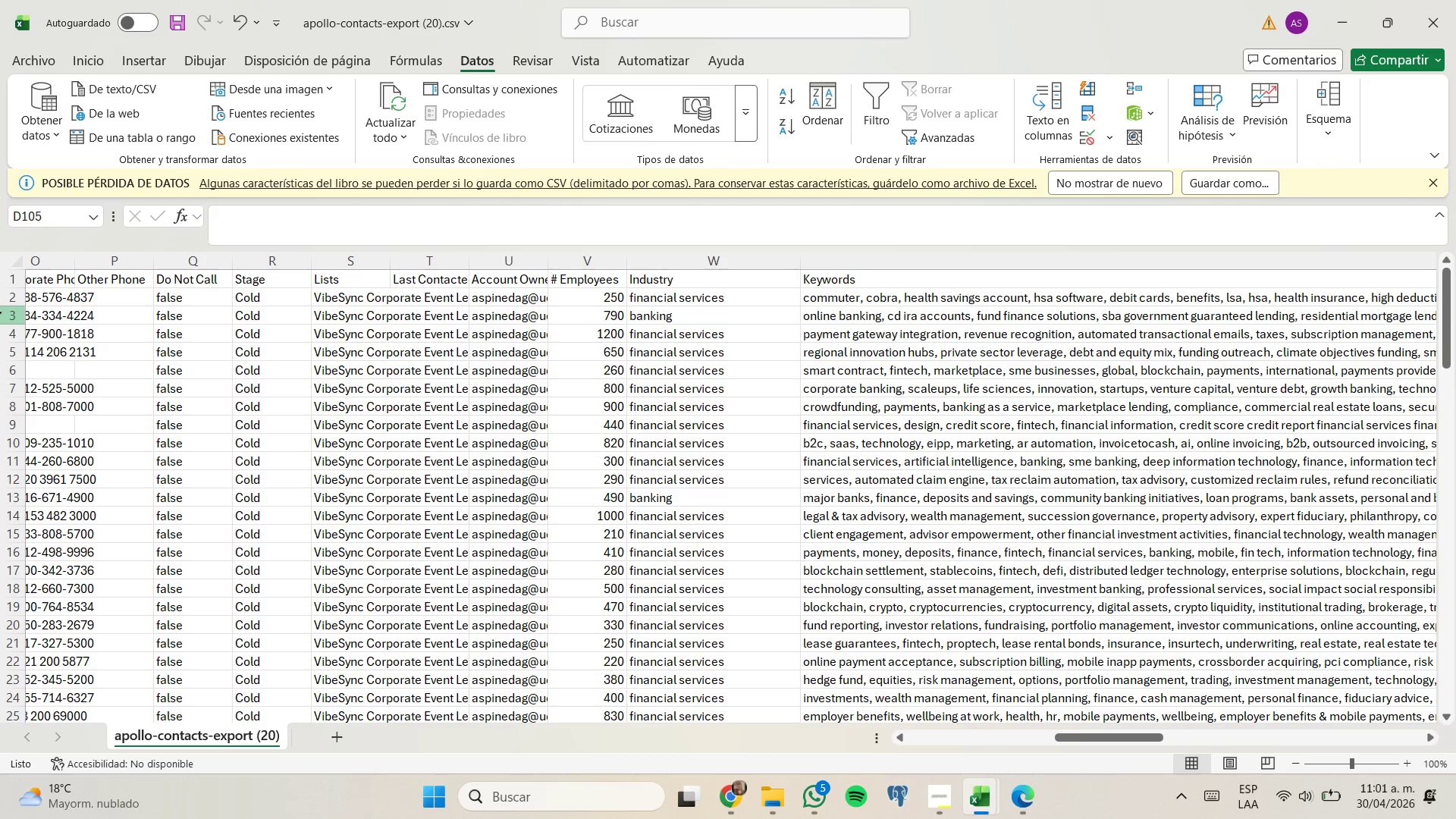 
right_click([11, 319])
 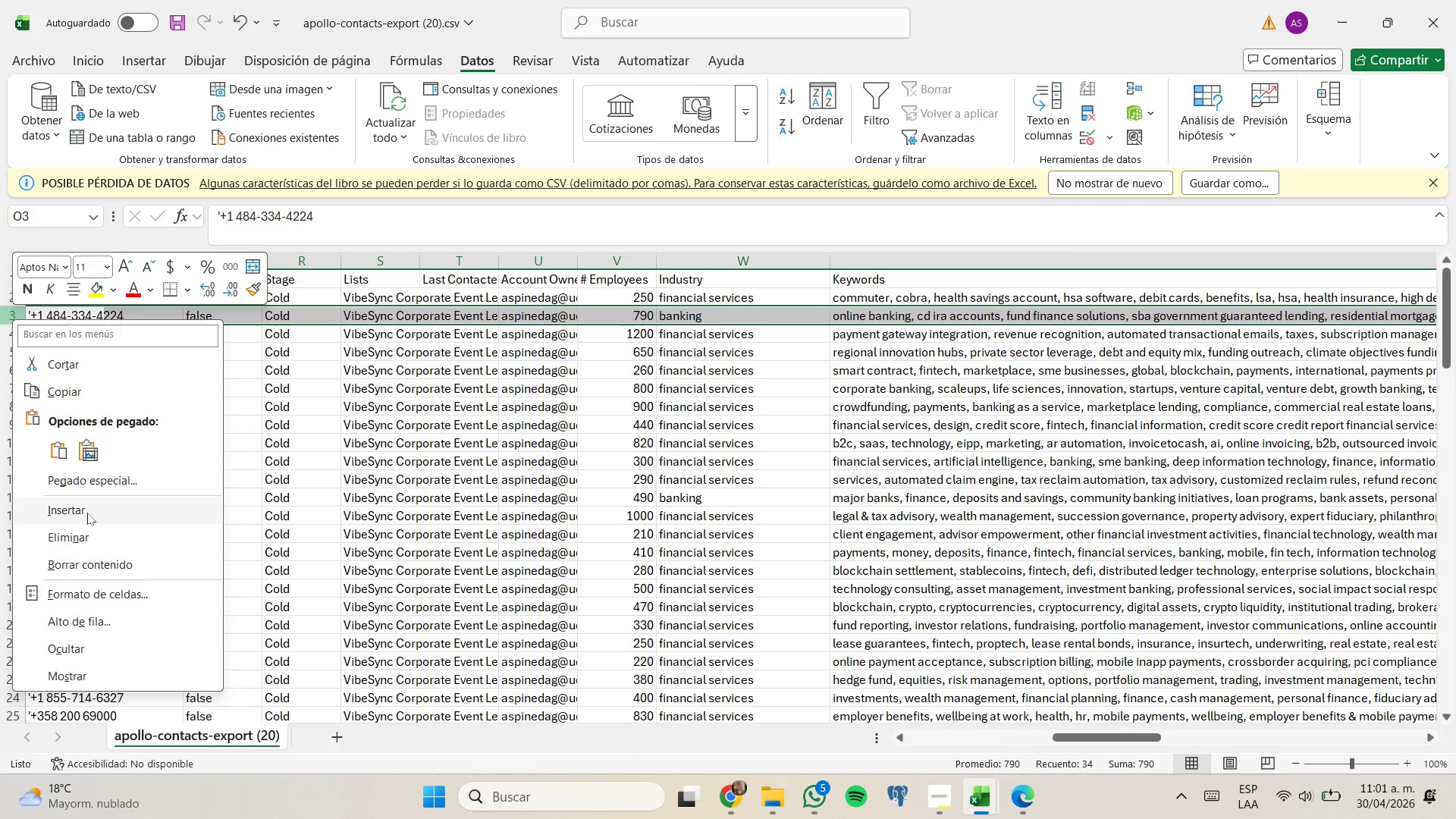 
left_click([93, 531])
 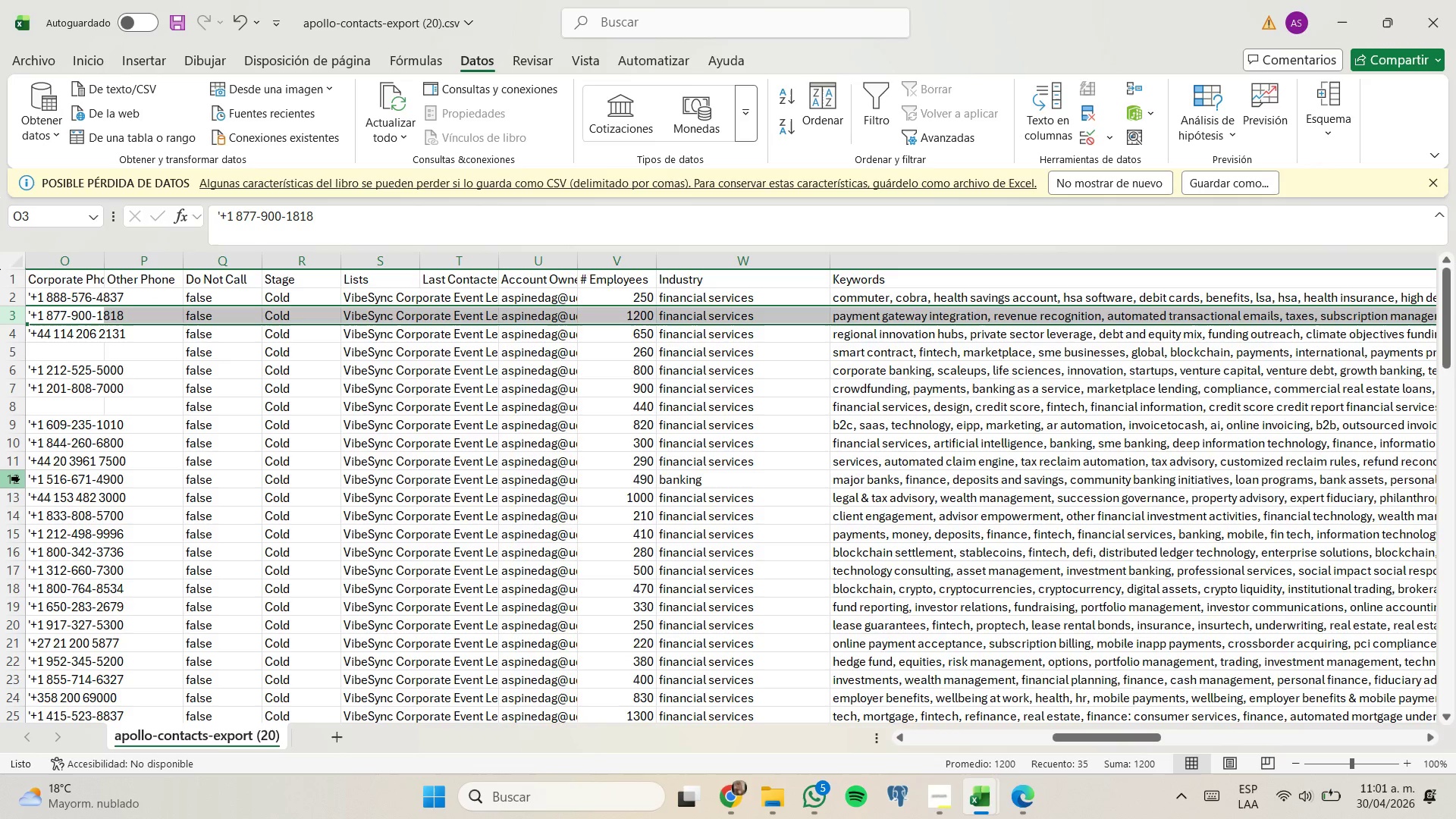 
right_click([17, 483])
 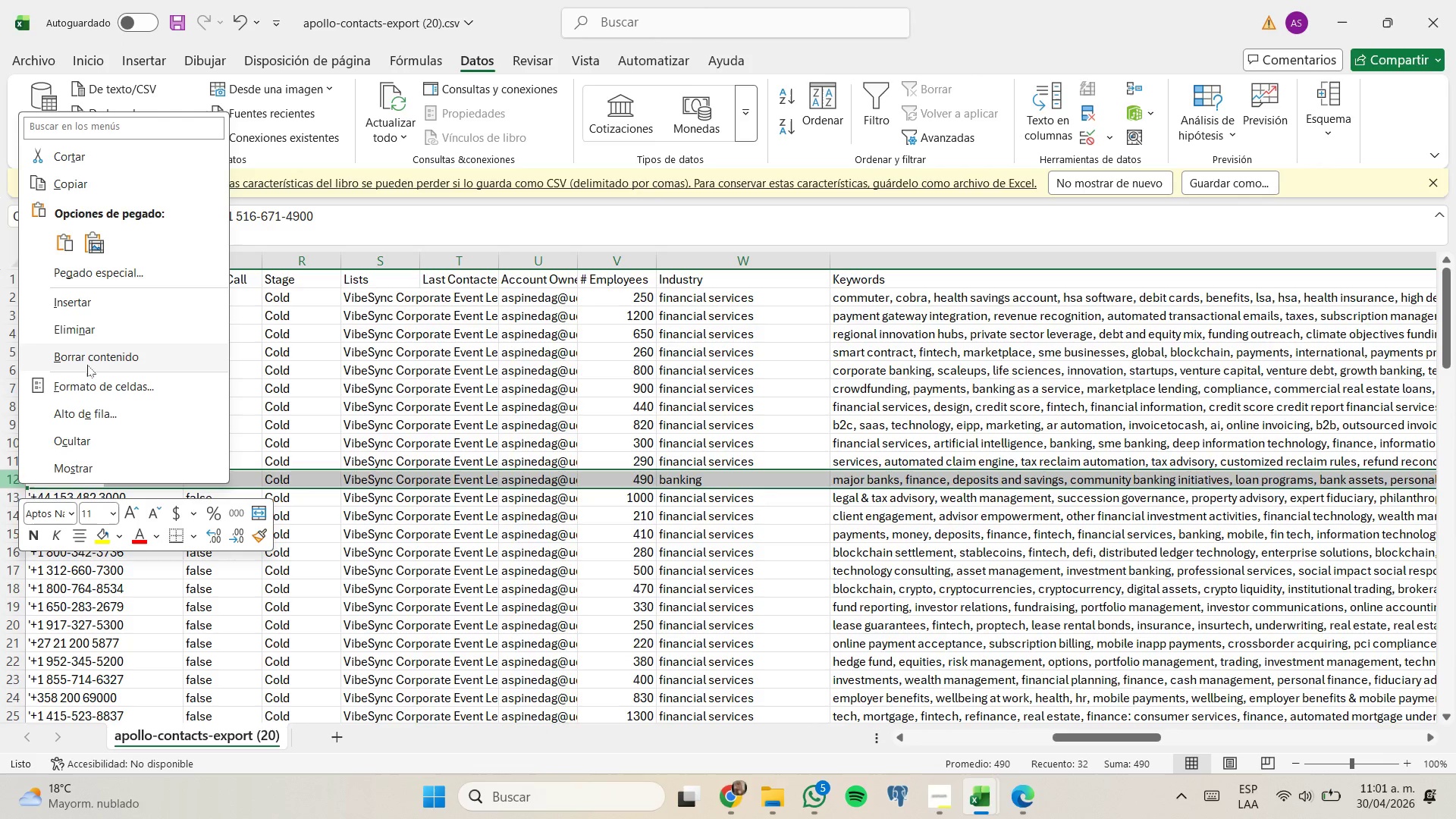 
left_click([90, 338])
 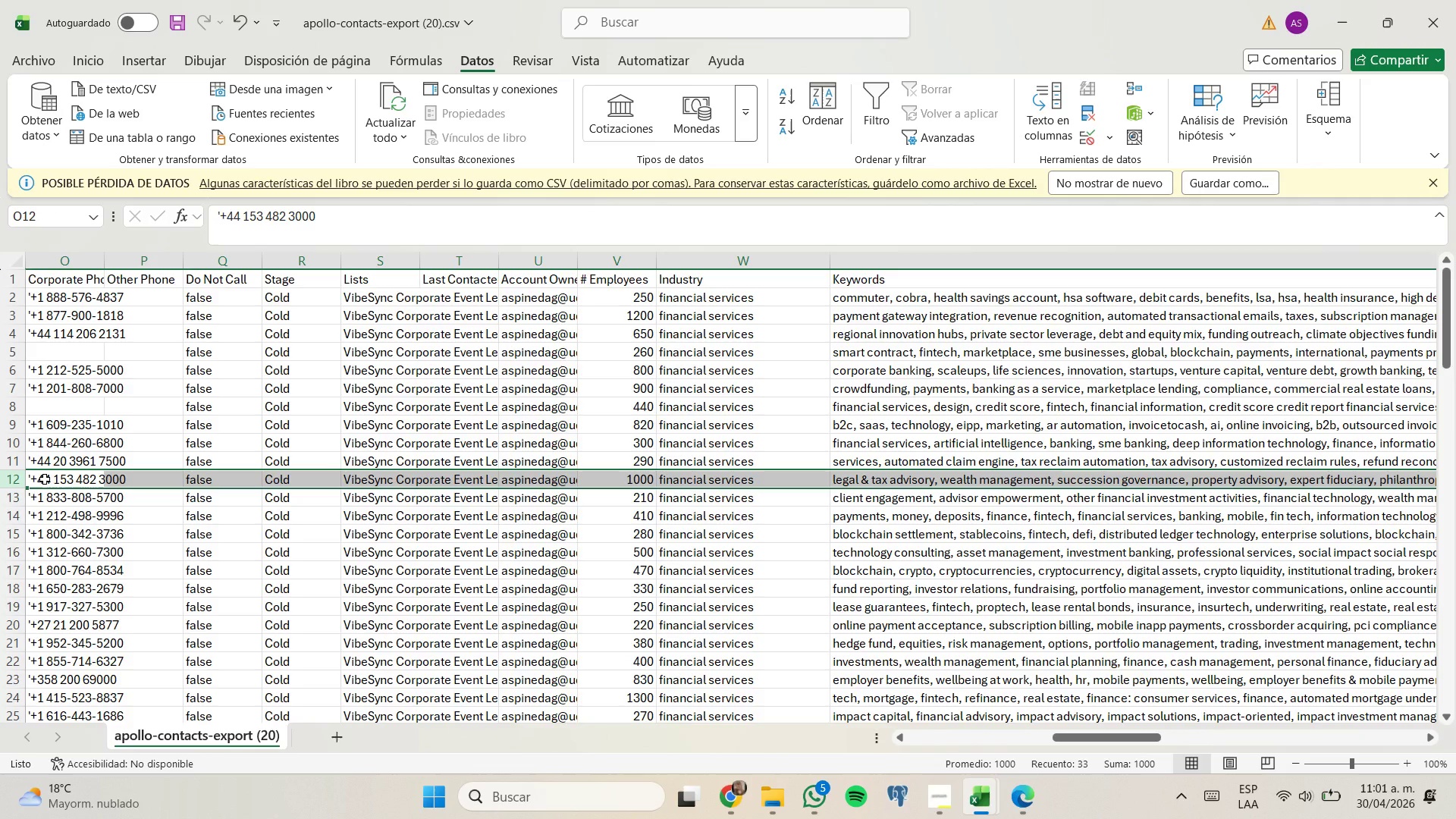 
scroll: coordinate [45, 479], scroll_direction: down, amount: 2.0
 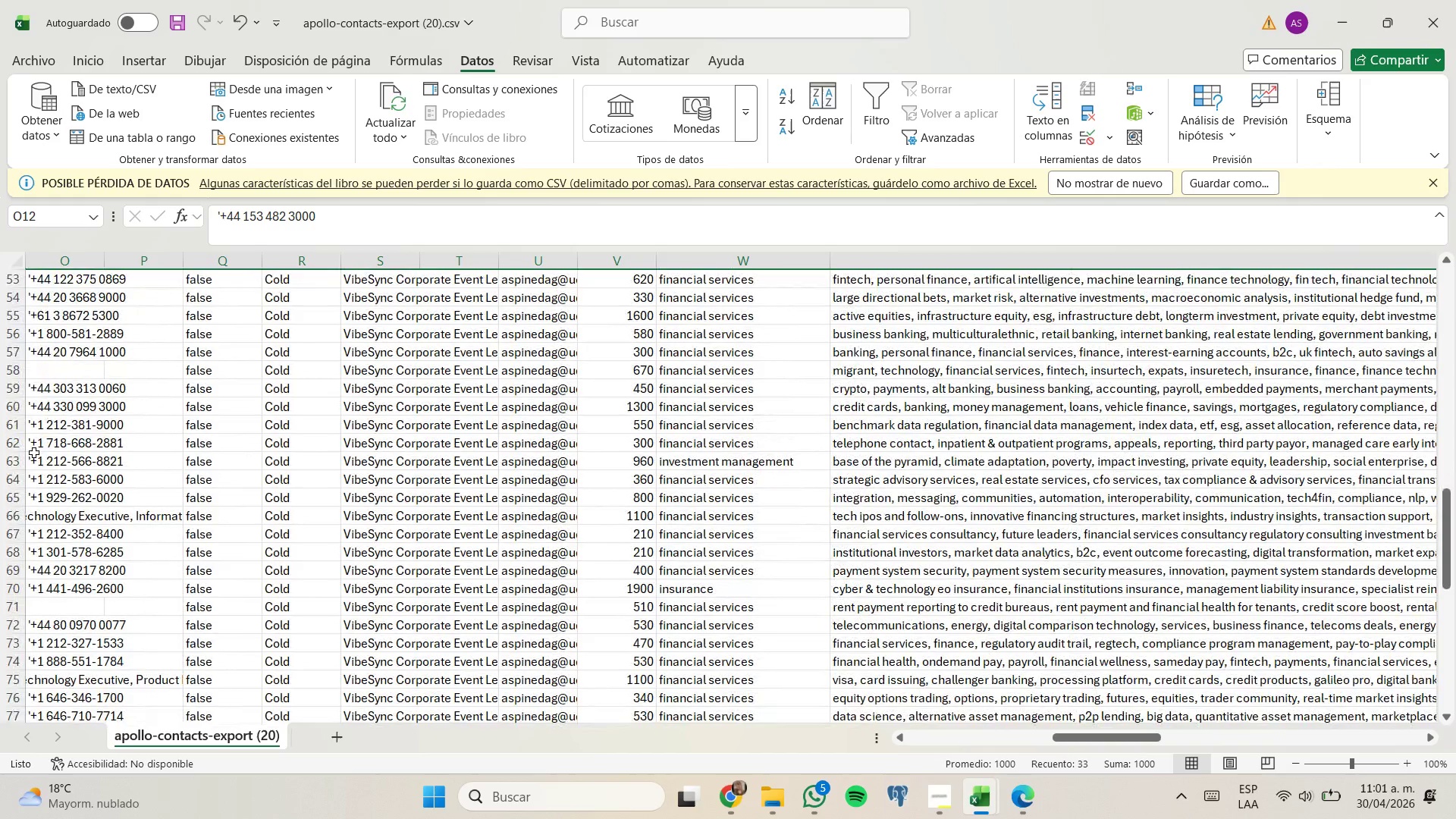 
right_click([14, 463])
 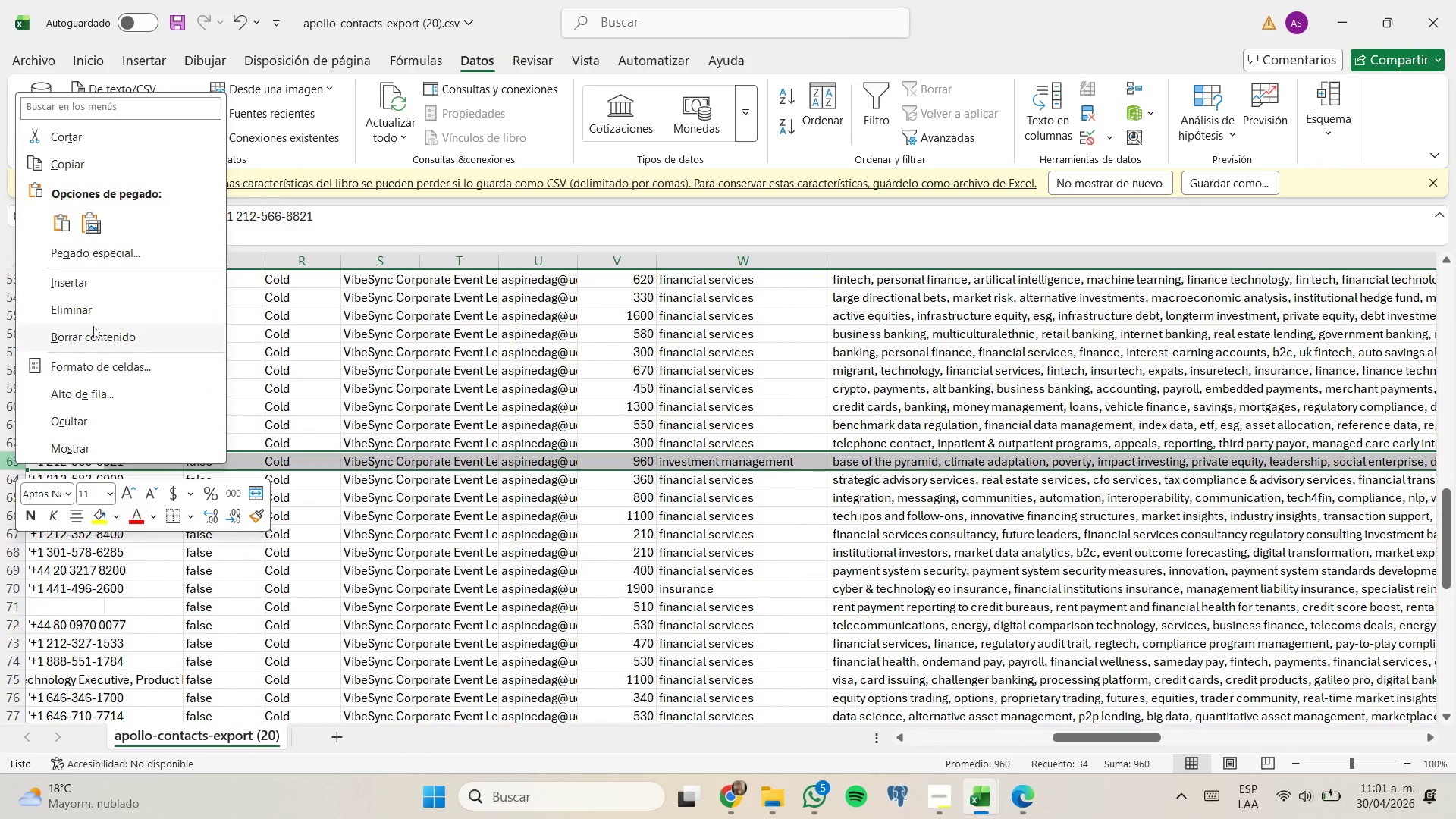 
left_click([96, 311])
 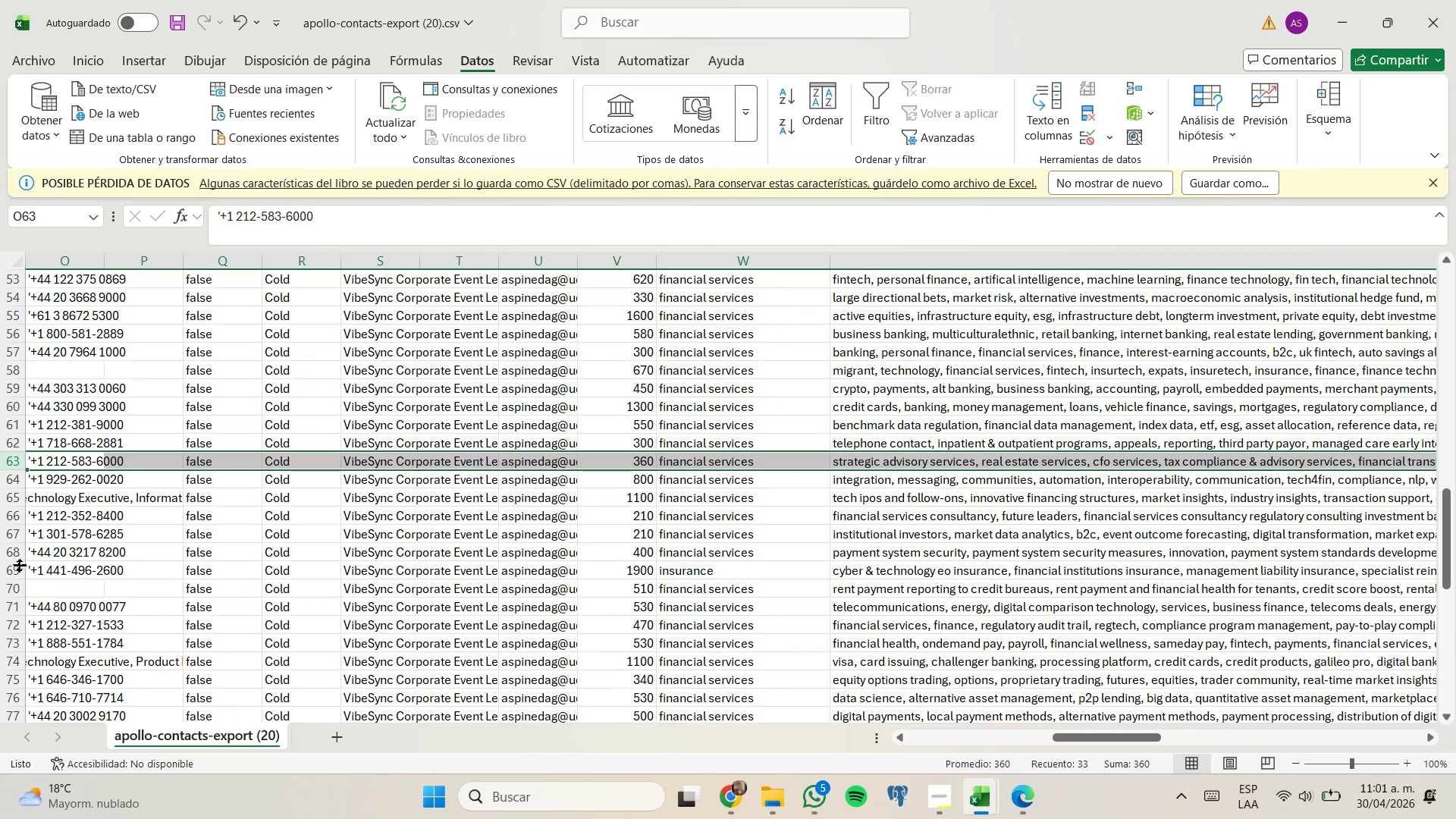 
right_click([18, 568])
 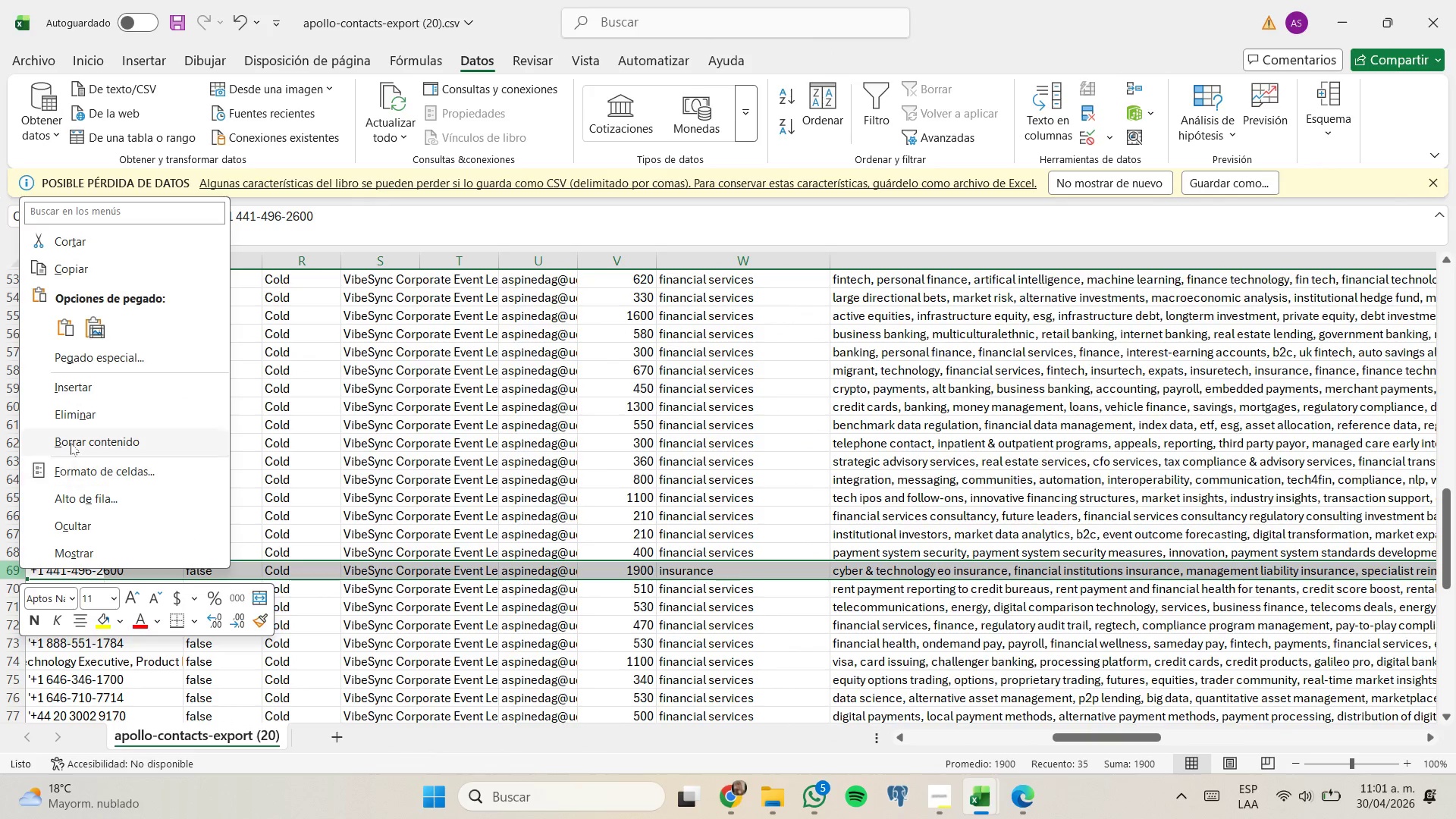 
left_click([83, 414])
 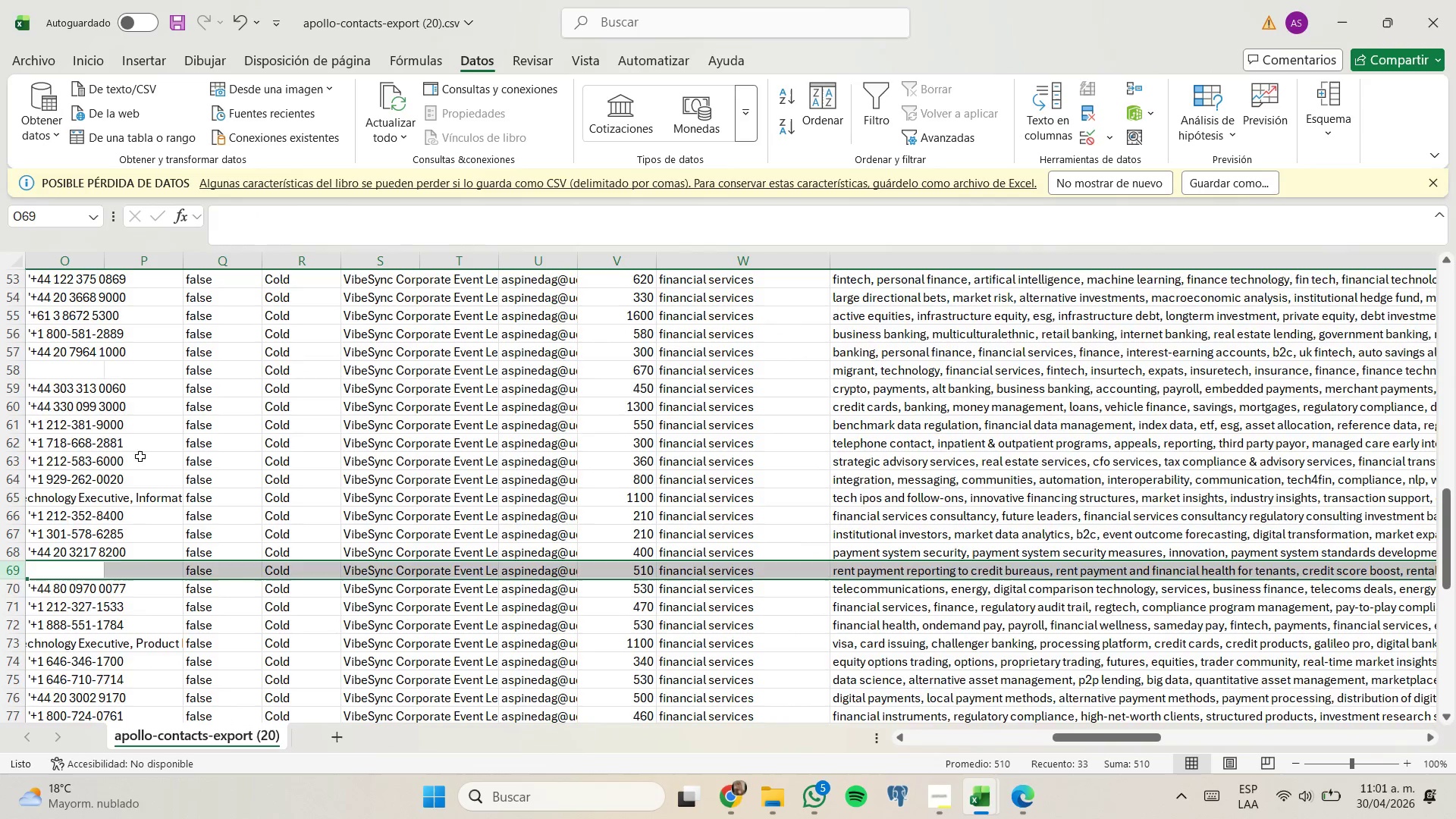 
scroll: coordinate [140, 462], scroll_direction: down, amount: 3.0
 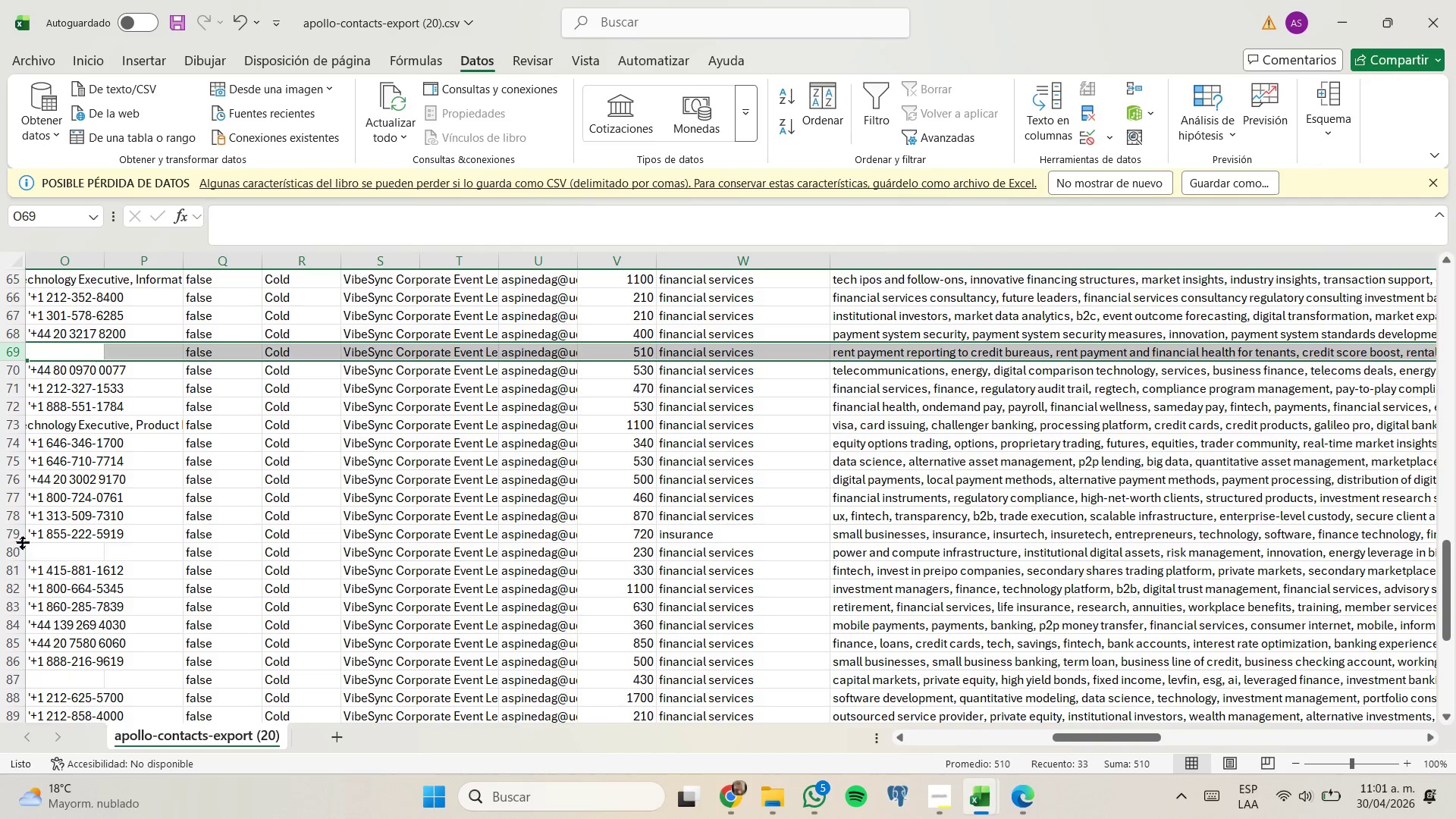 
right_click([17, 537])
 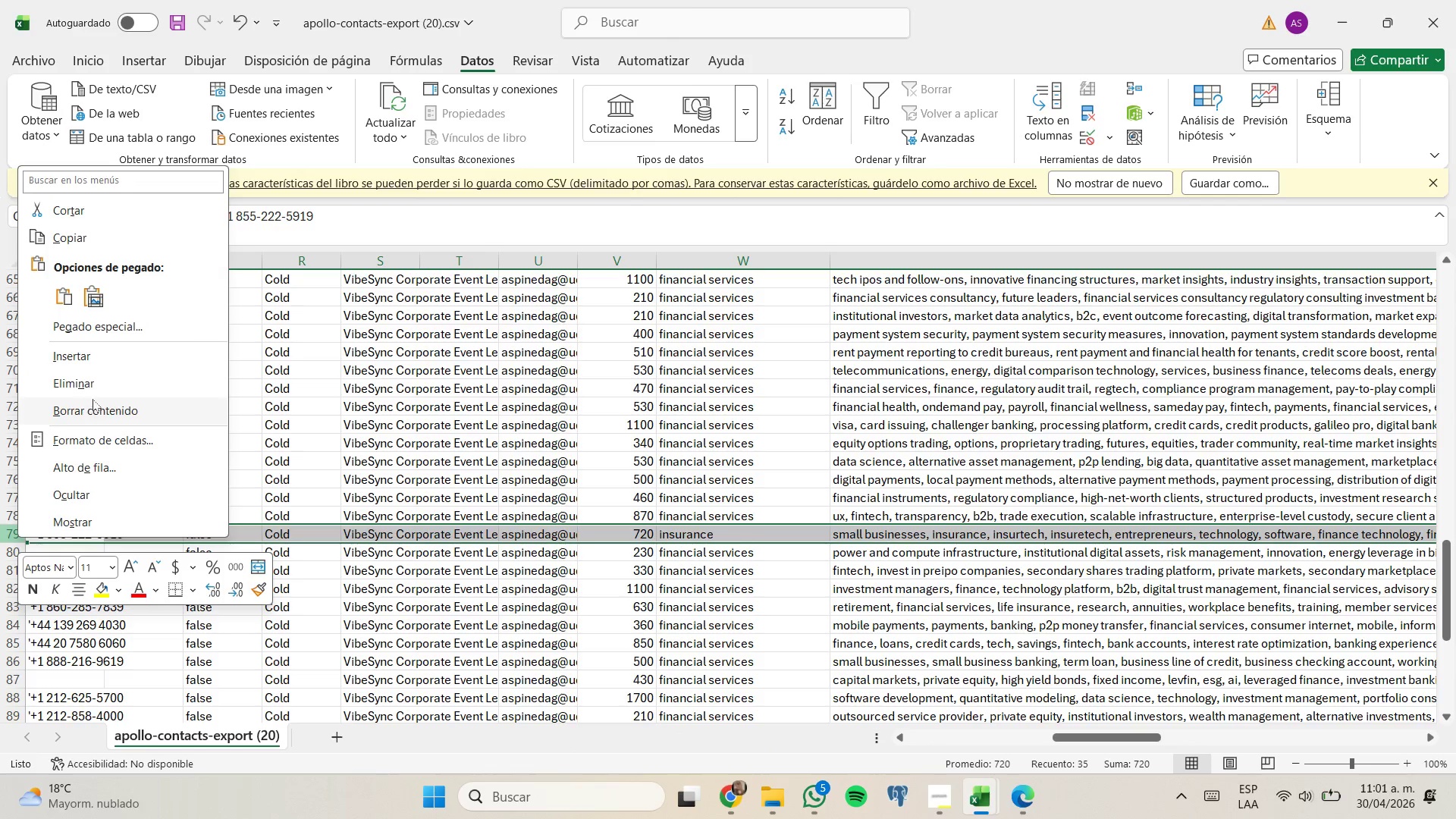 
left_click([99, 381])
 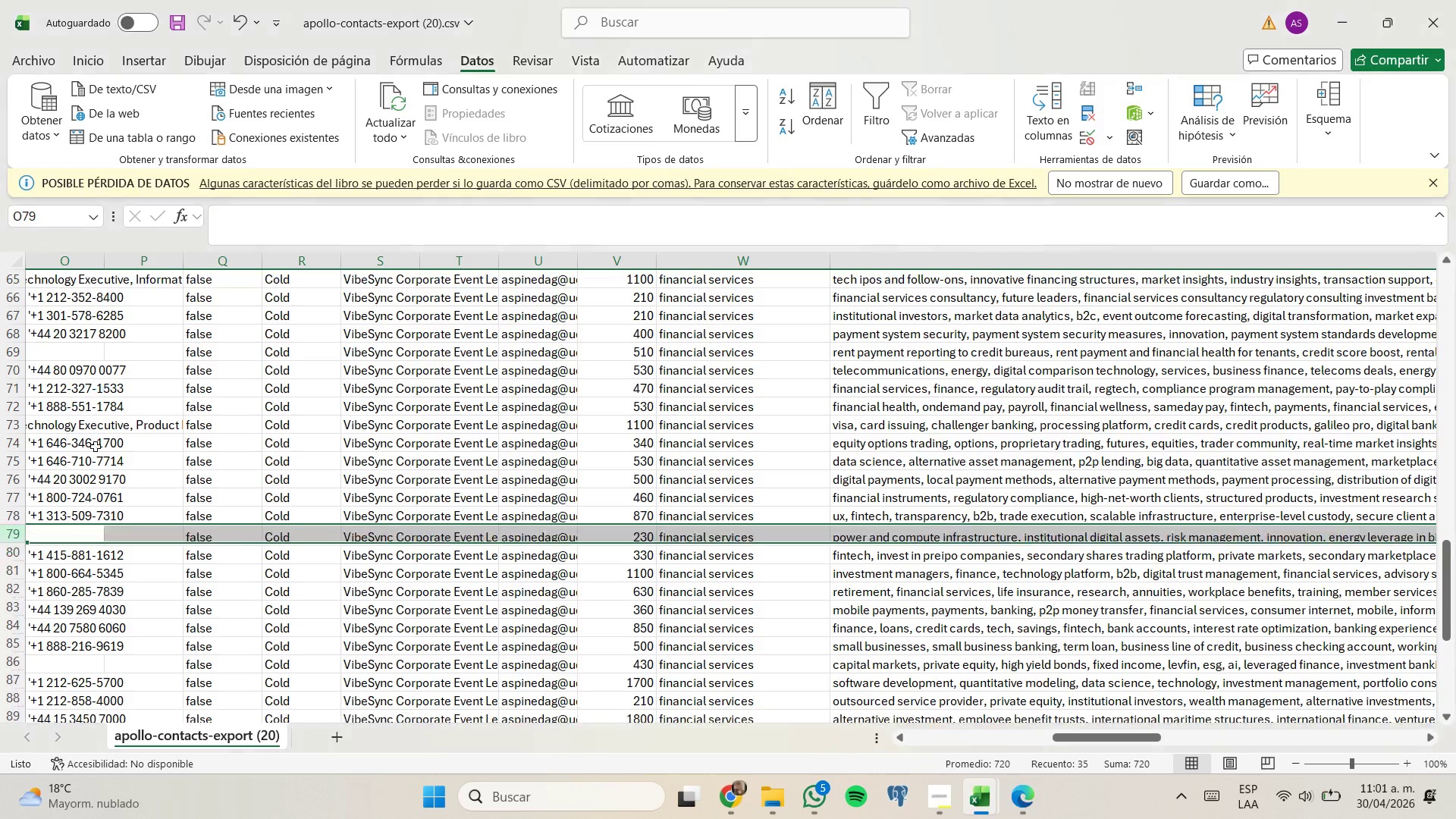 
scroll: coordinate [97, 470], scroll_direction: down, amount: 2.0
 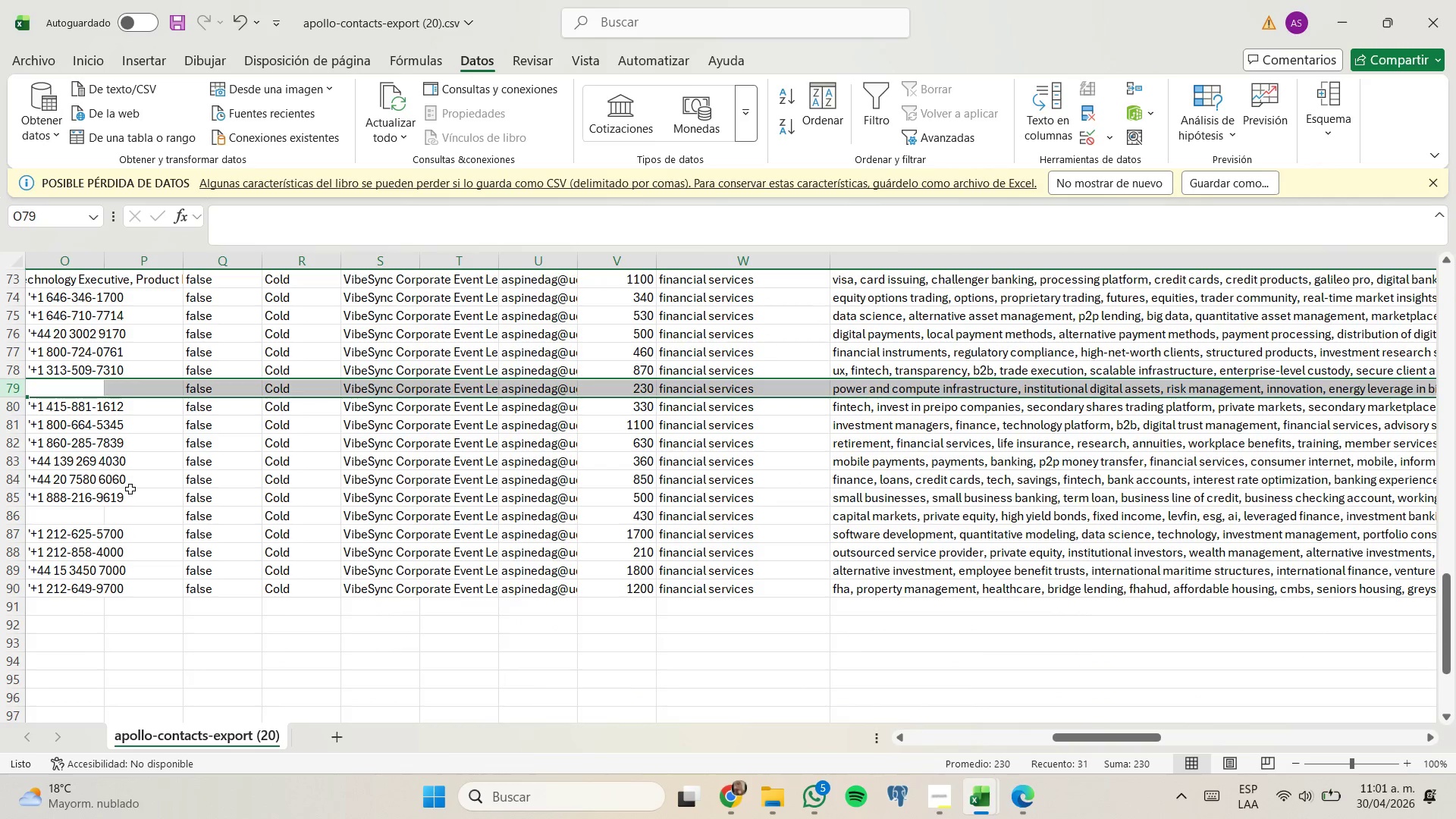 
scroll: coordinate [131, 489], scroll_direction: up, amount: 21.0
 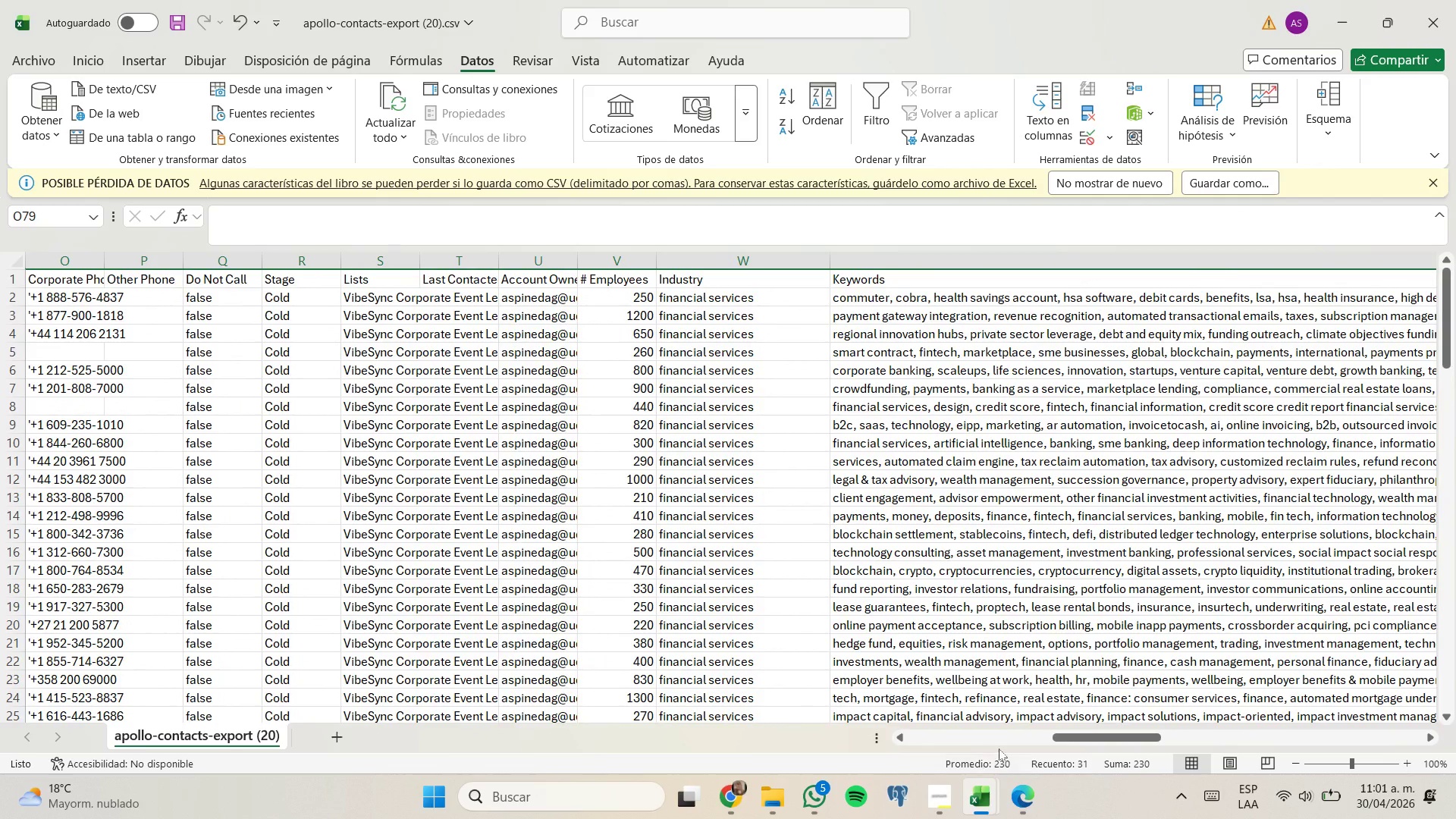 
left_click_drag(start_coordinate=[1061, 736], to_coordinate=[1261, 790])
 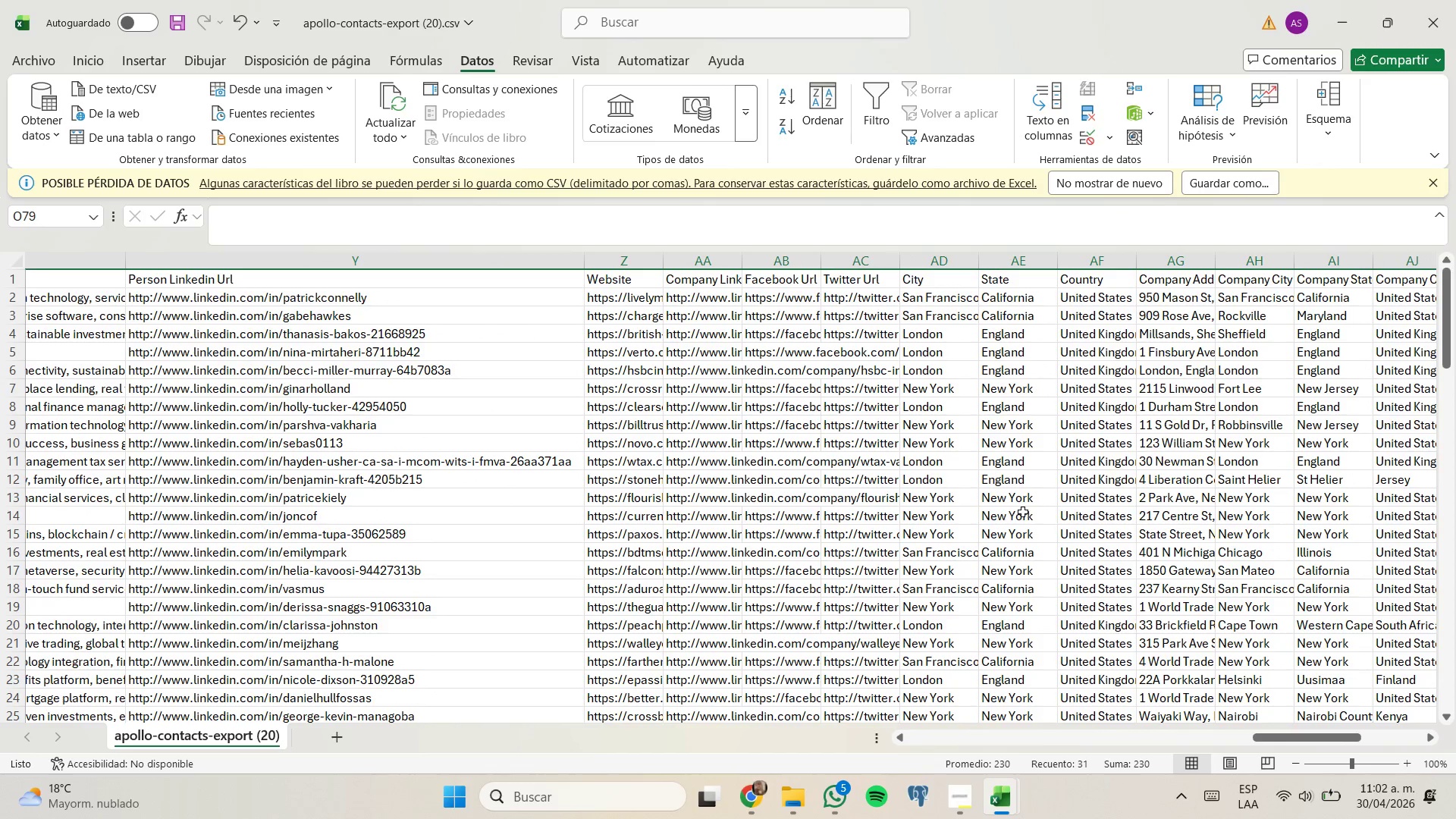 
wait(5.7)
 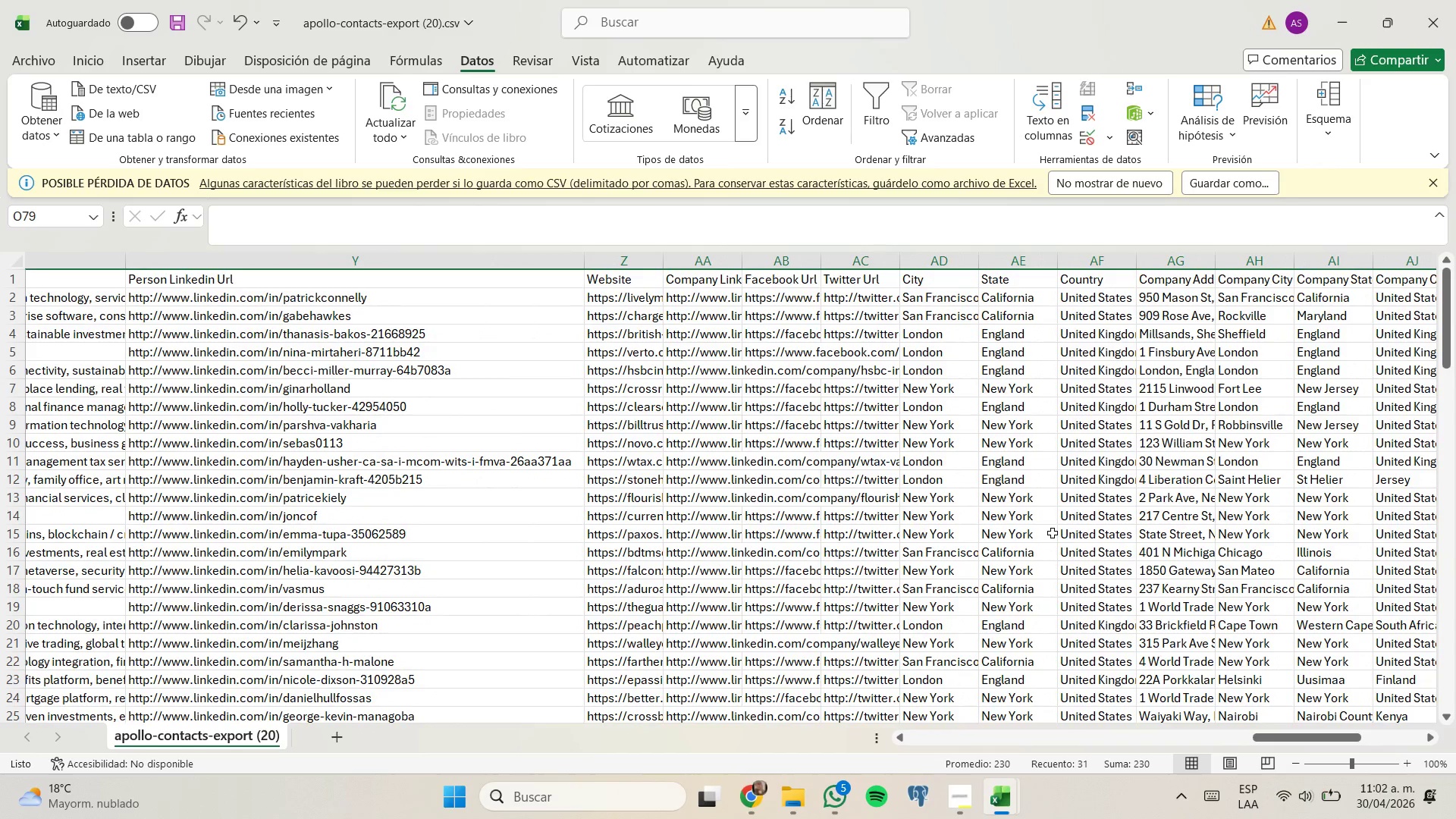 
scroll: coordinate [949, 460], scroll_direction: down, amount: 4.0
 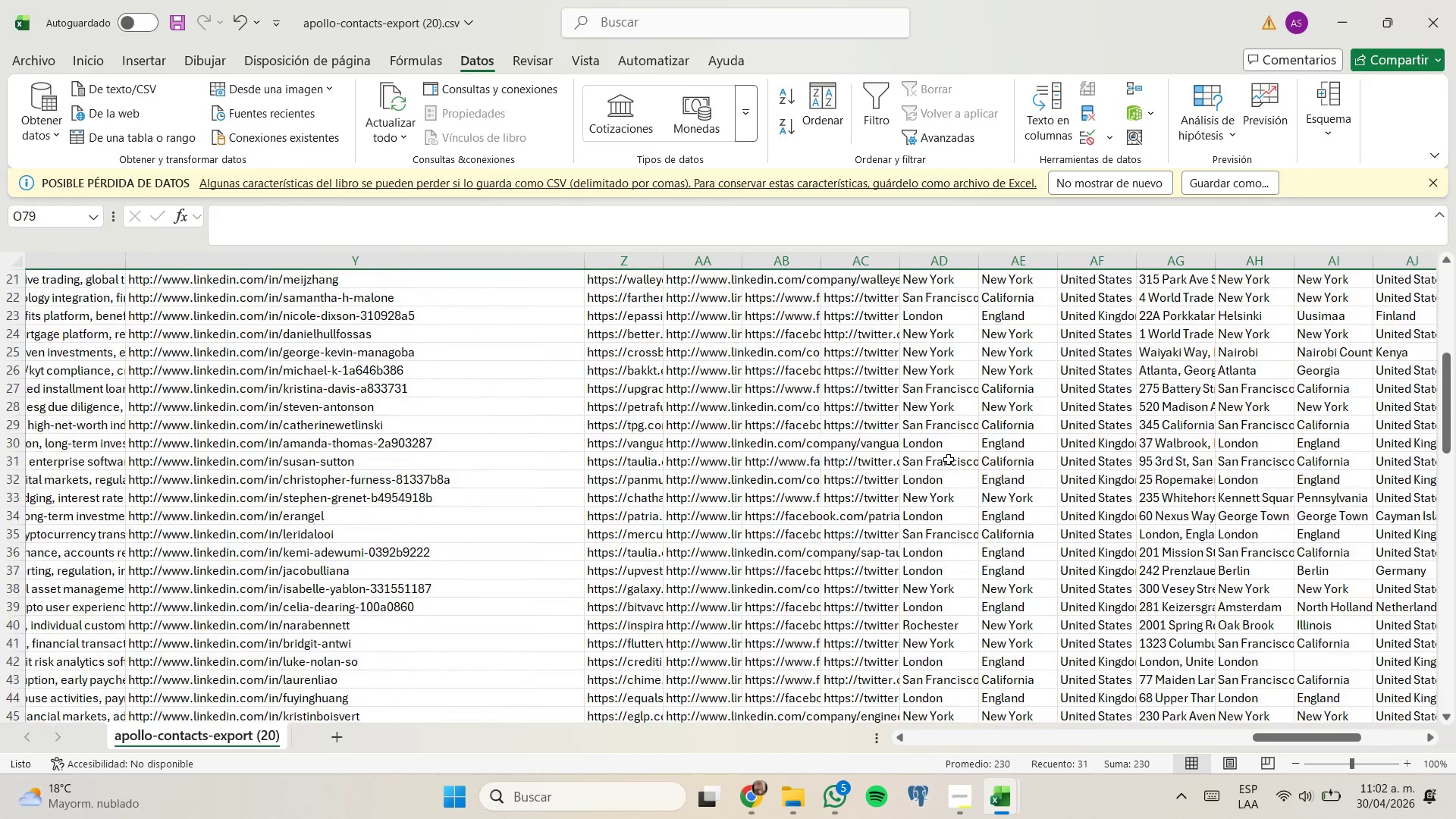 
scroll: coordinate [949, 463], scroll_direction: up, amount: 6.0
 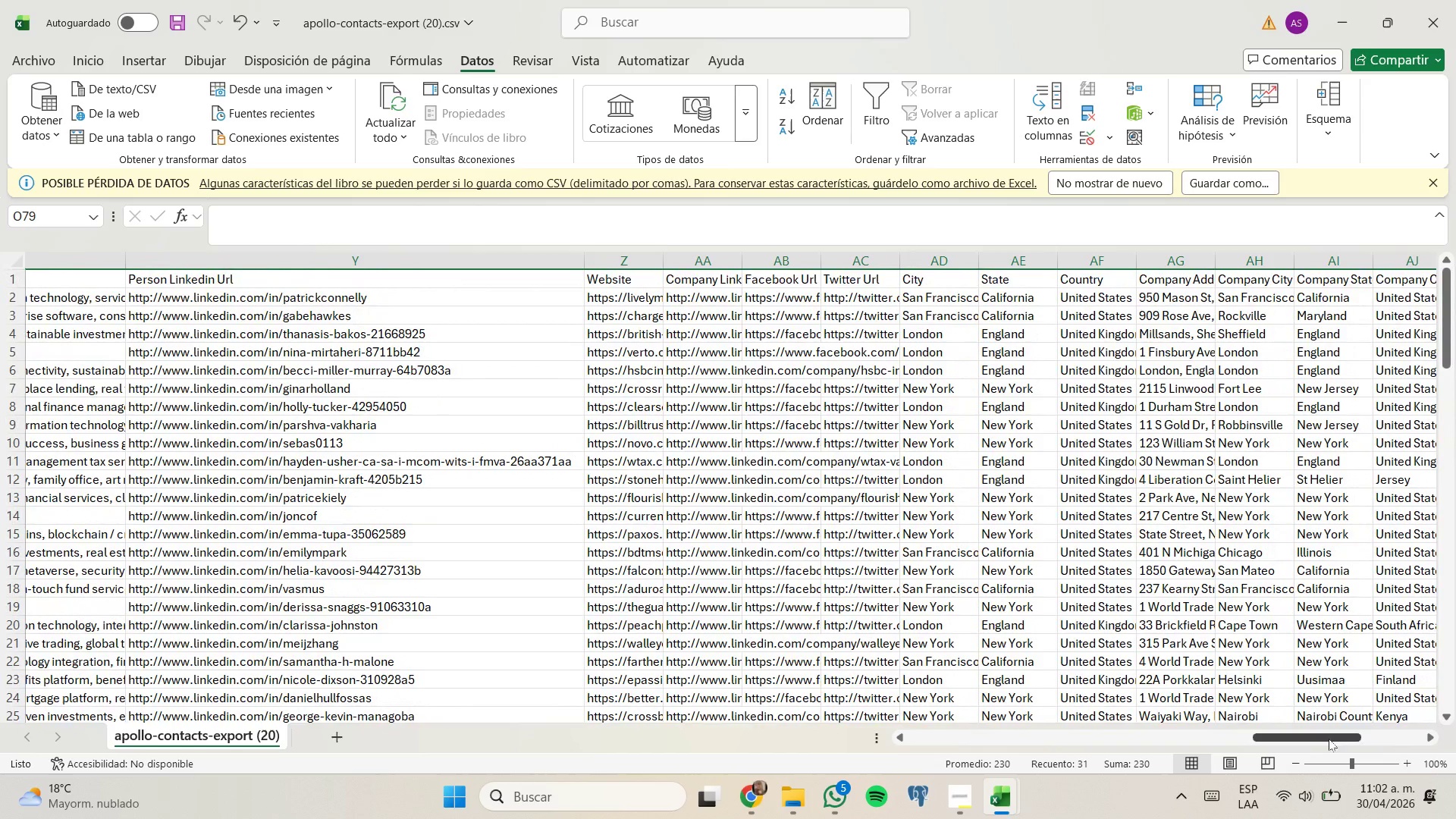 
left_click_drag(start_coordinate=[1329, 737], to_coordinate=[1068, 709])
 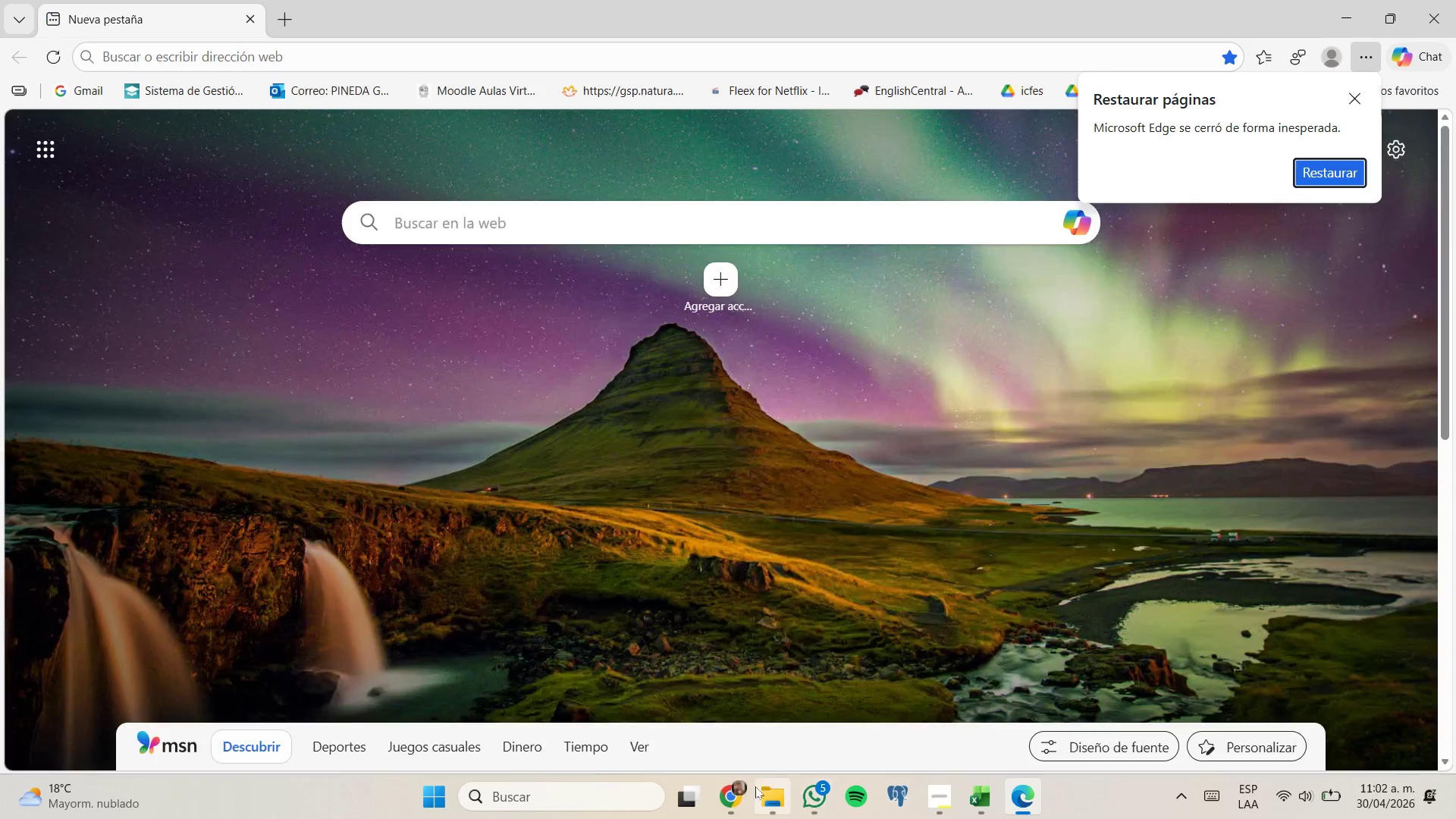 
left_click([739, 789])
 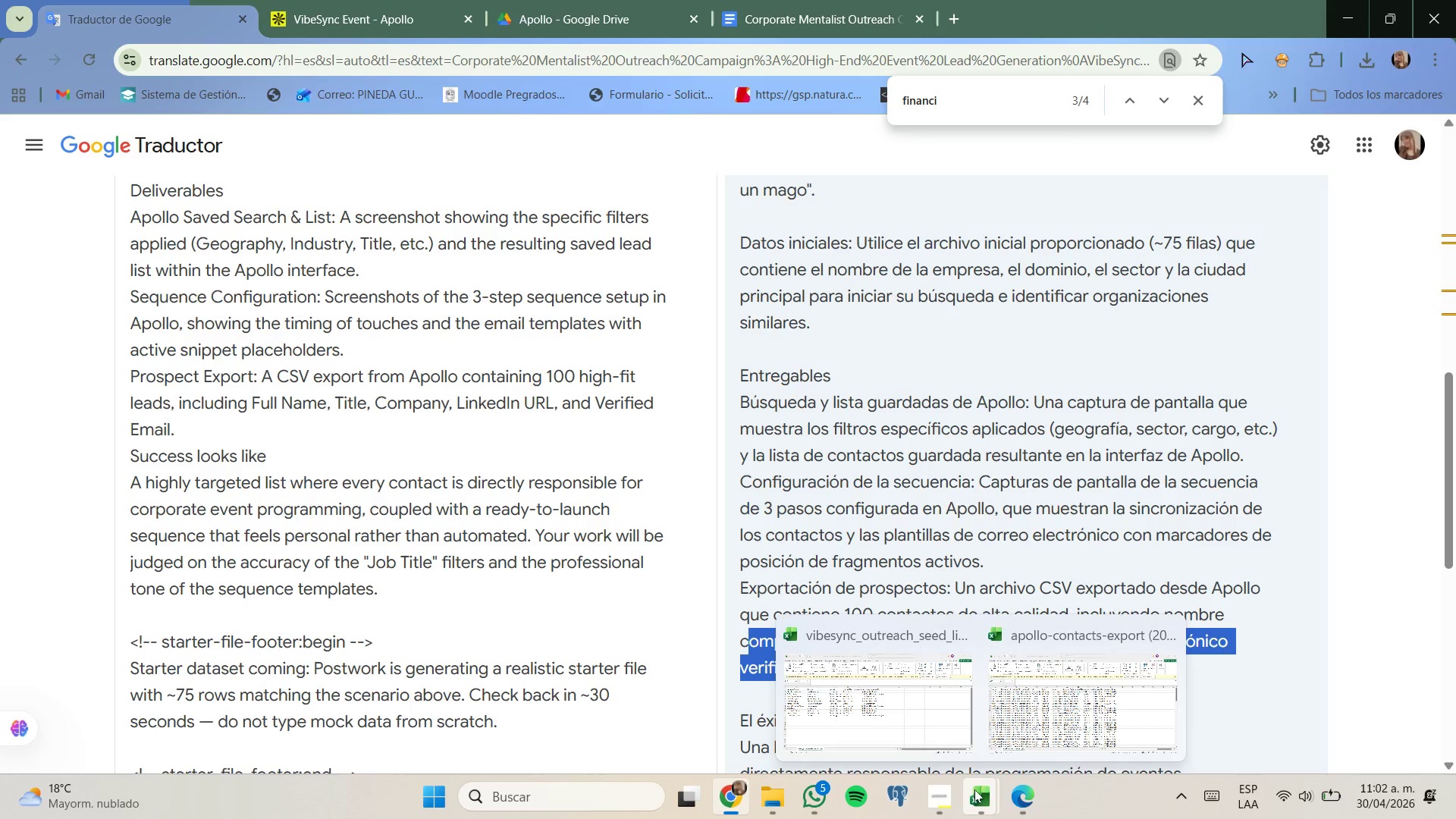 
left_click([1021, 711])
 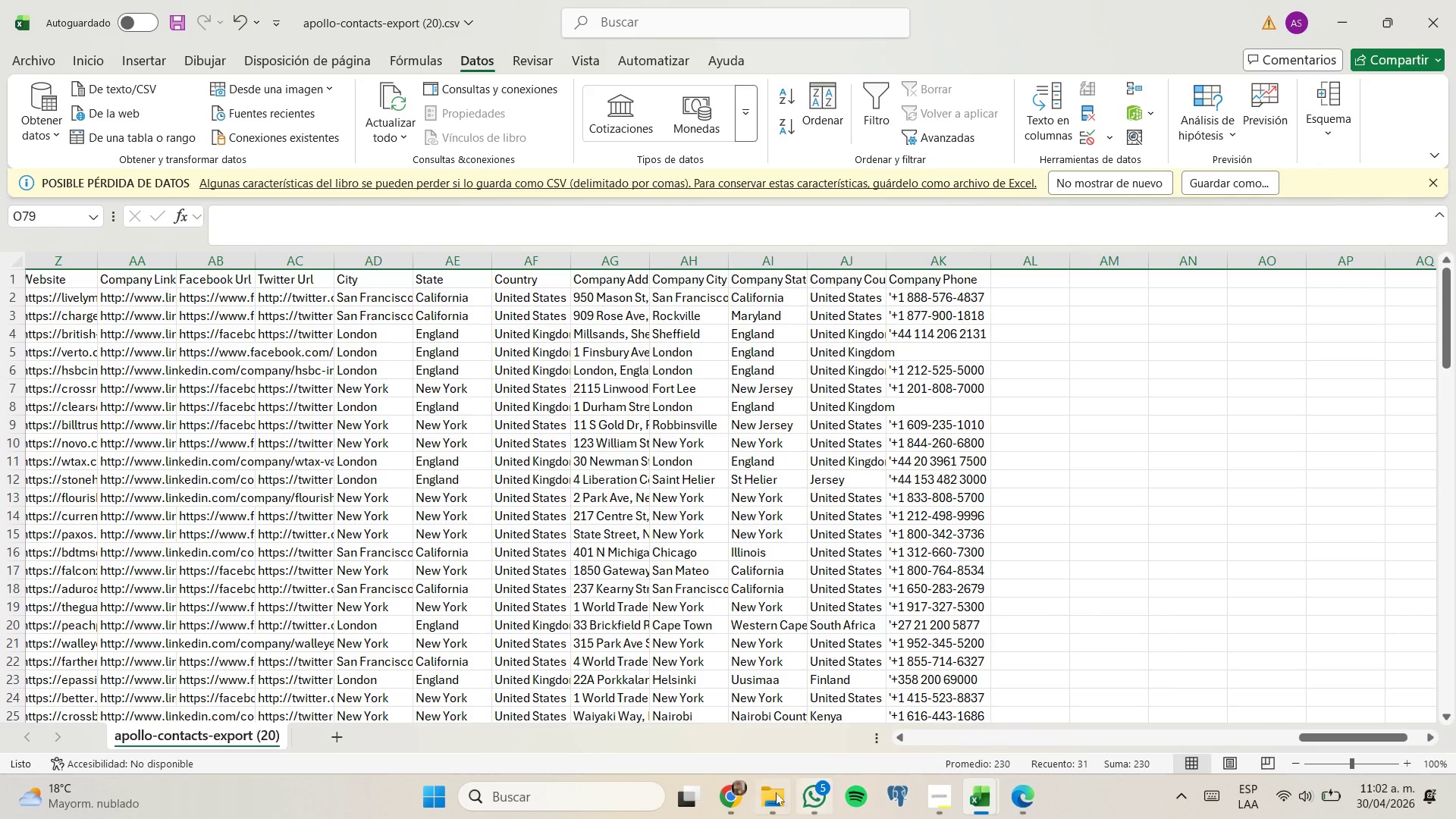 
left_click([733, 799])
 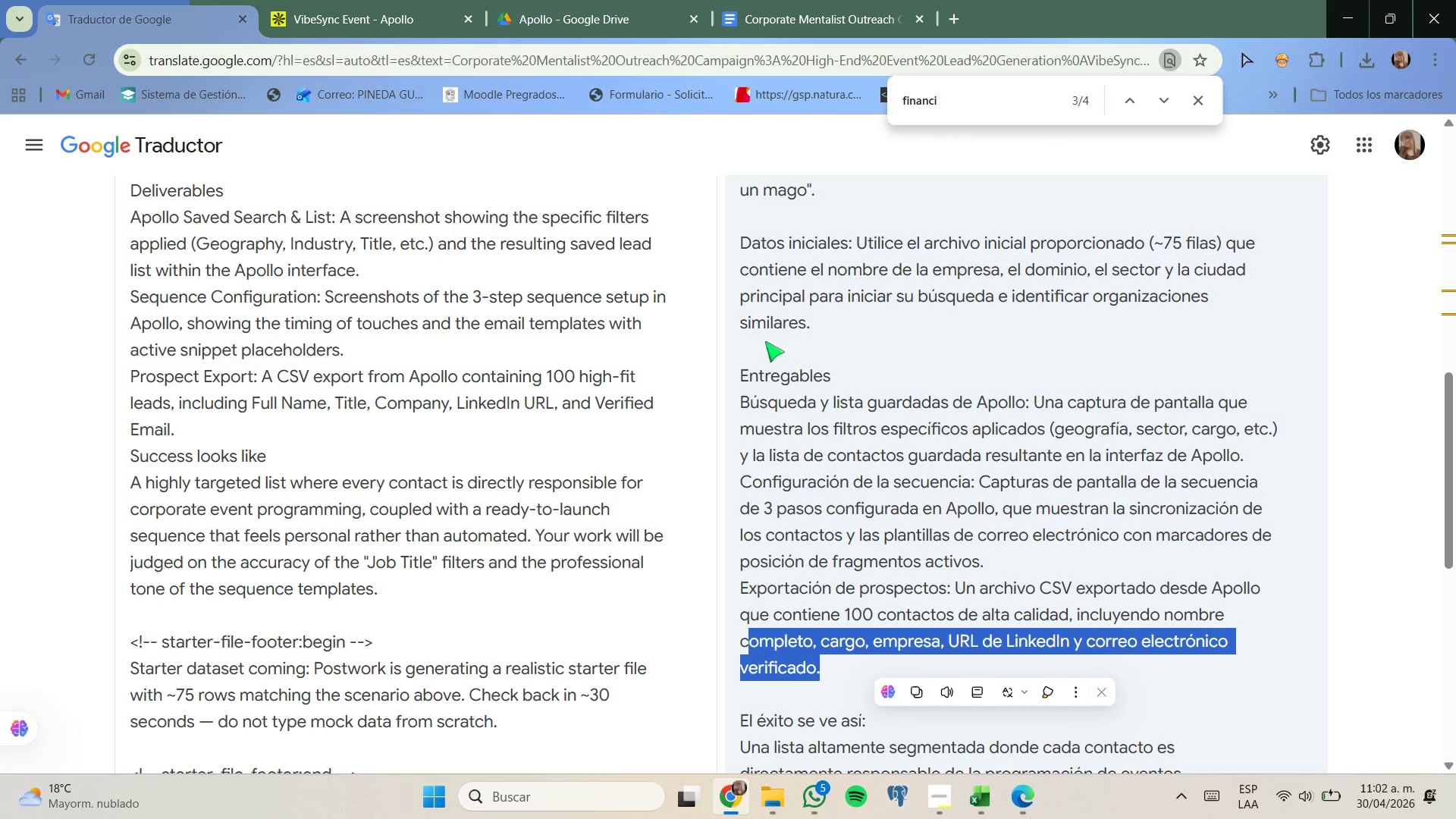 
left_click([595, 15])
 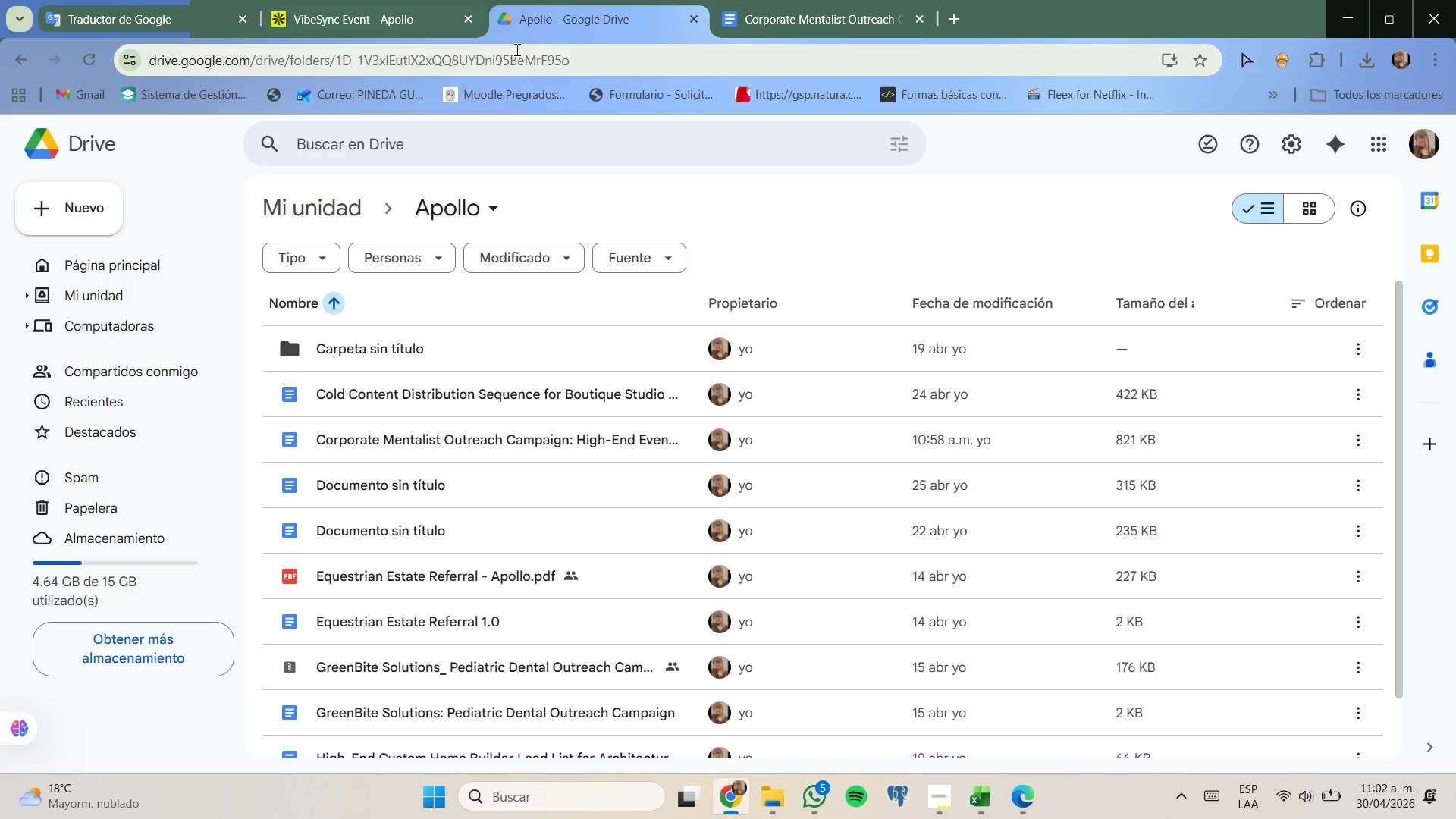 
left_click([398, 0])
 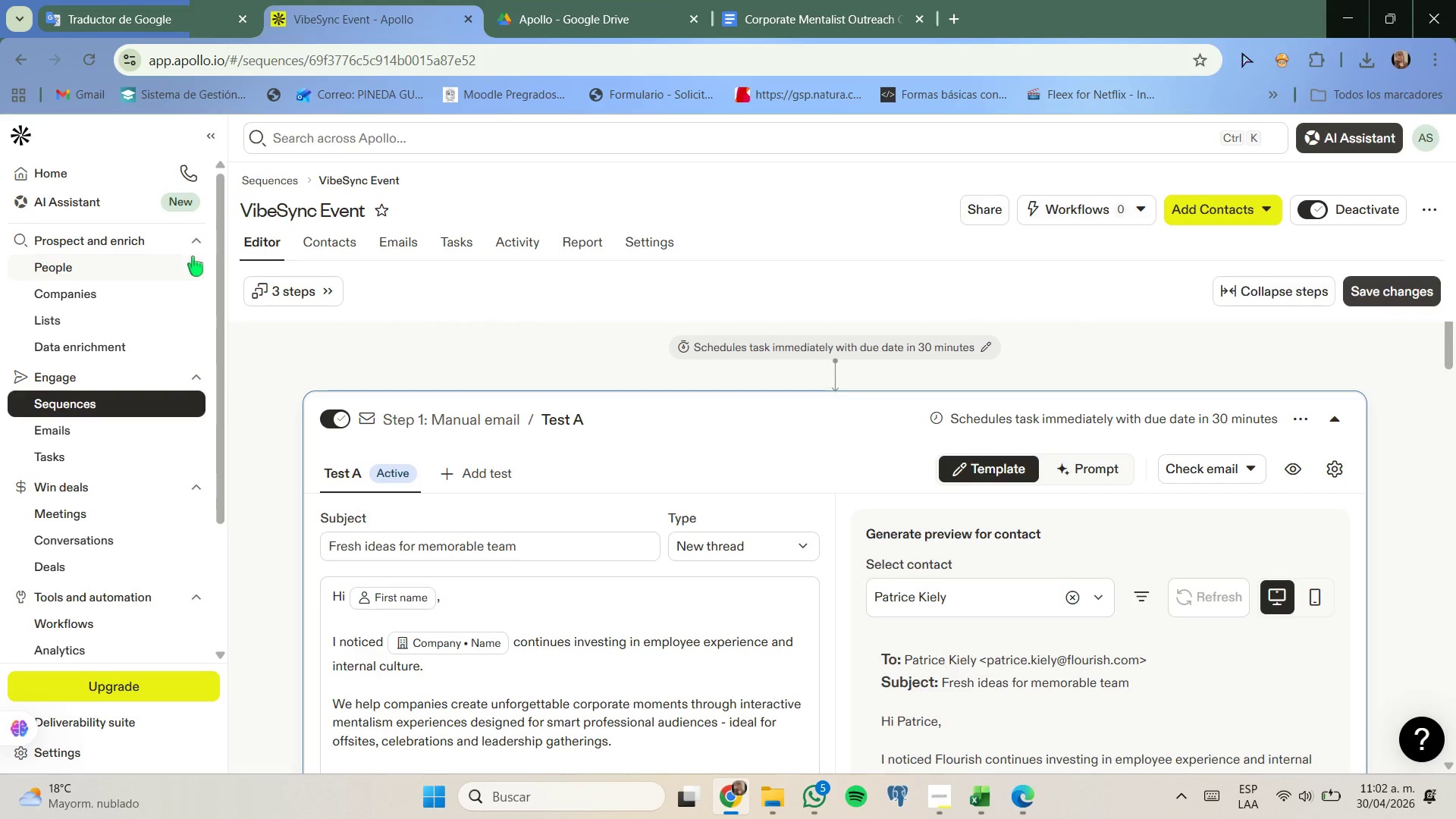 
left_click([154, 273])
 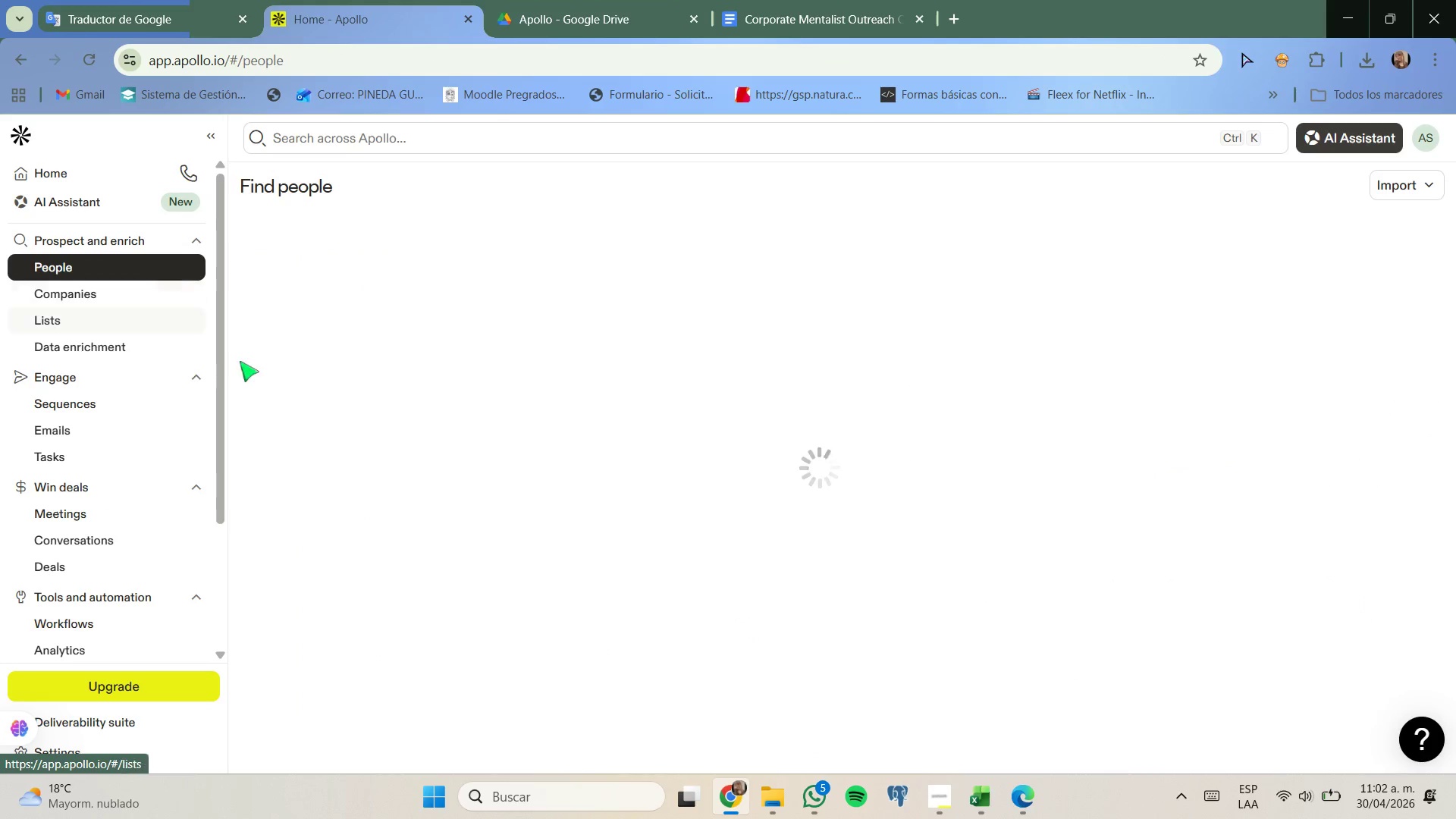 
mouse_move([406, 453])
 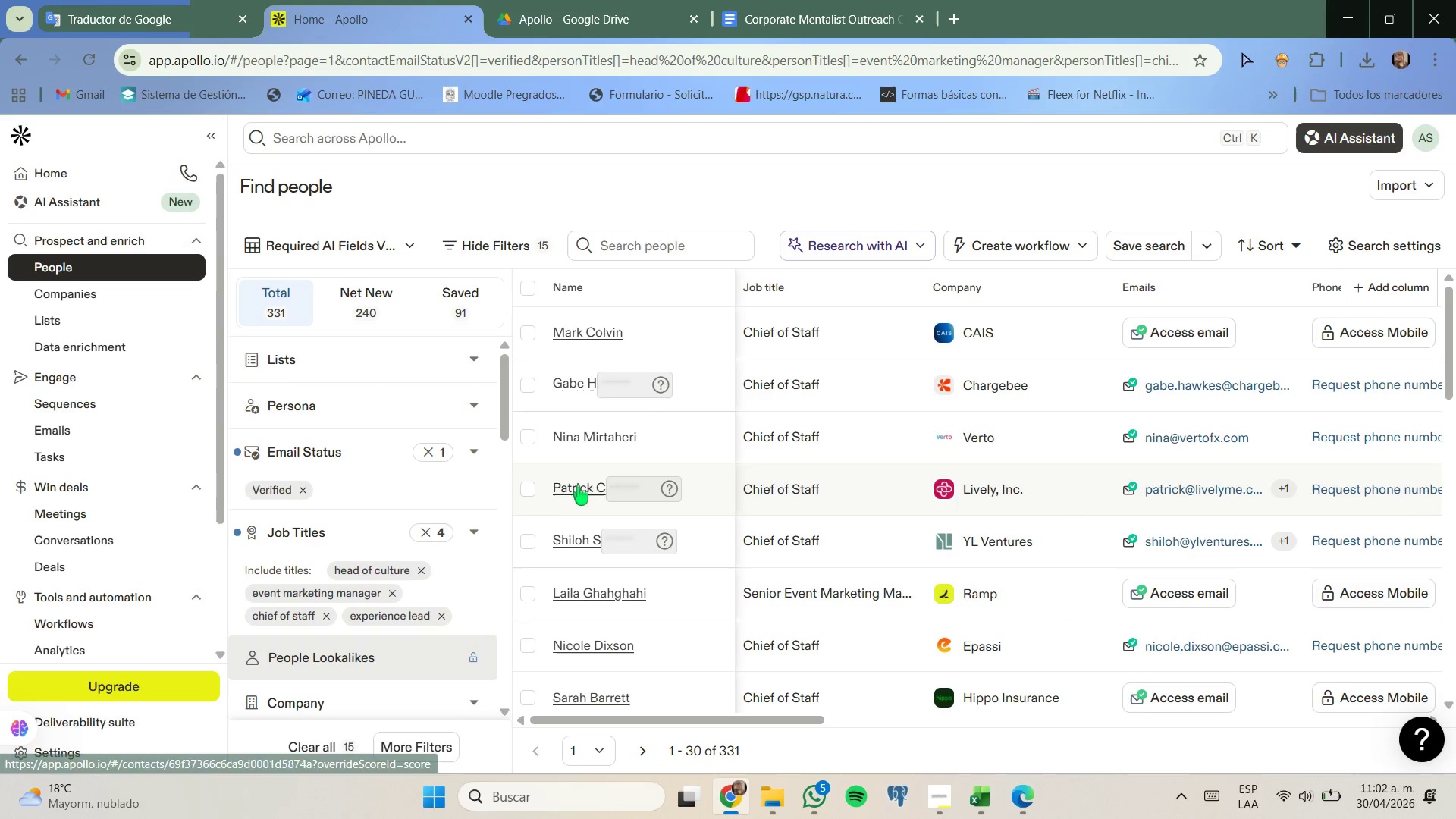 
scroll: coordinate [410, 519], scroll_direction: none, amount: 0.0
 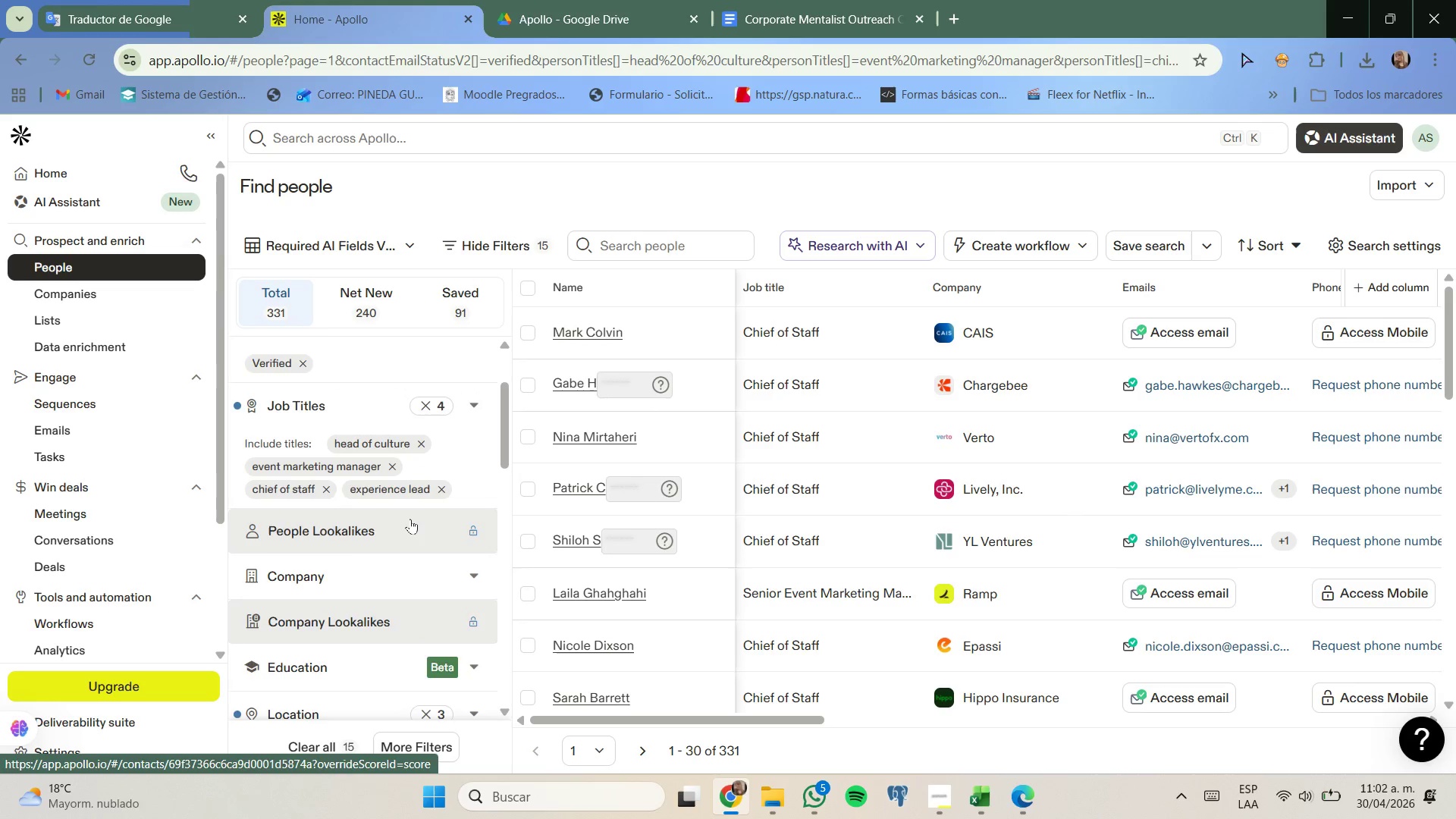 
scroll: coordinate [410, 519], scroll_direction: down, amount: 1.0
 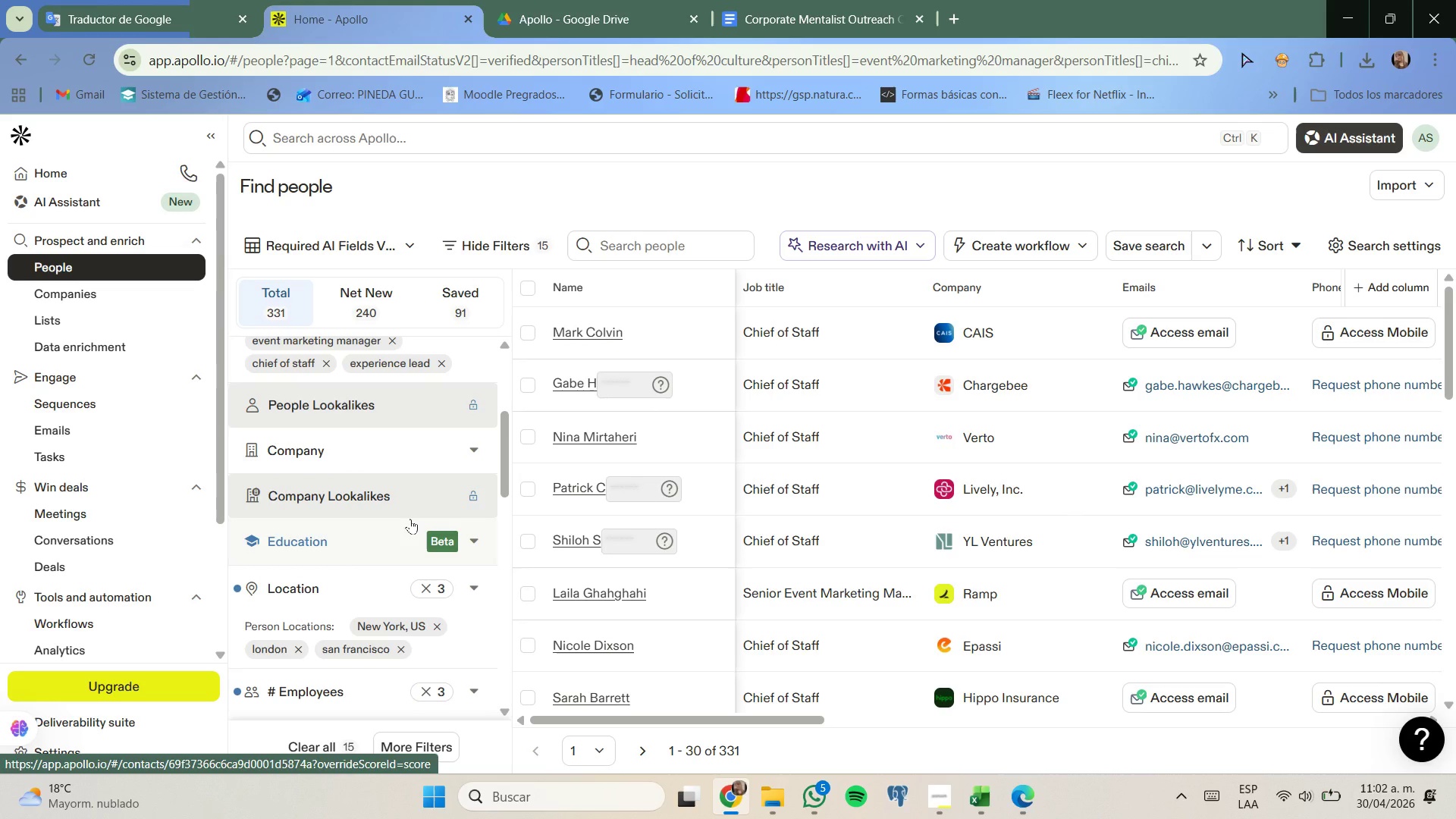 
scroll: coordinate [410, 519], scroll_direction: none, amount: 0.0
 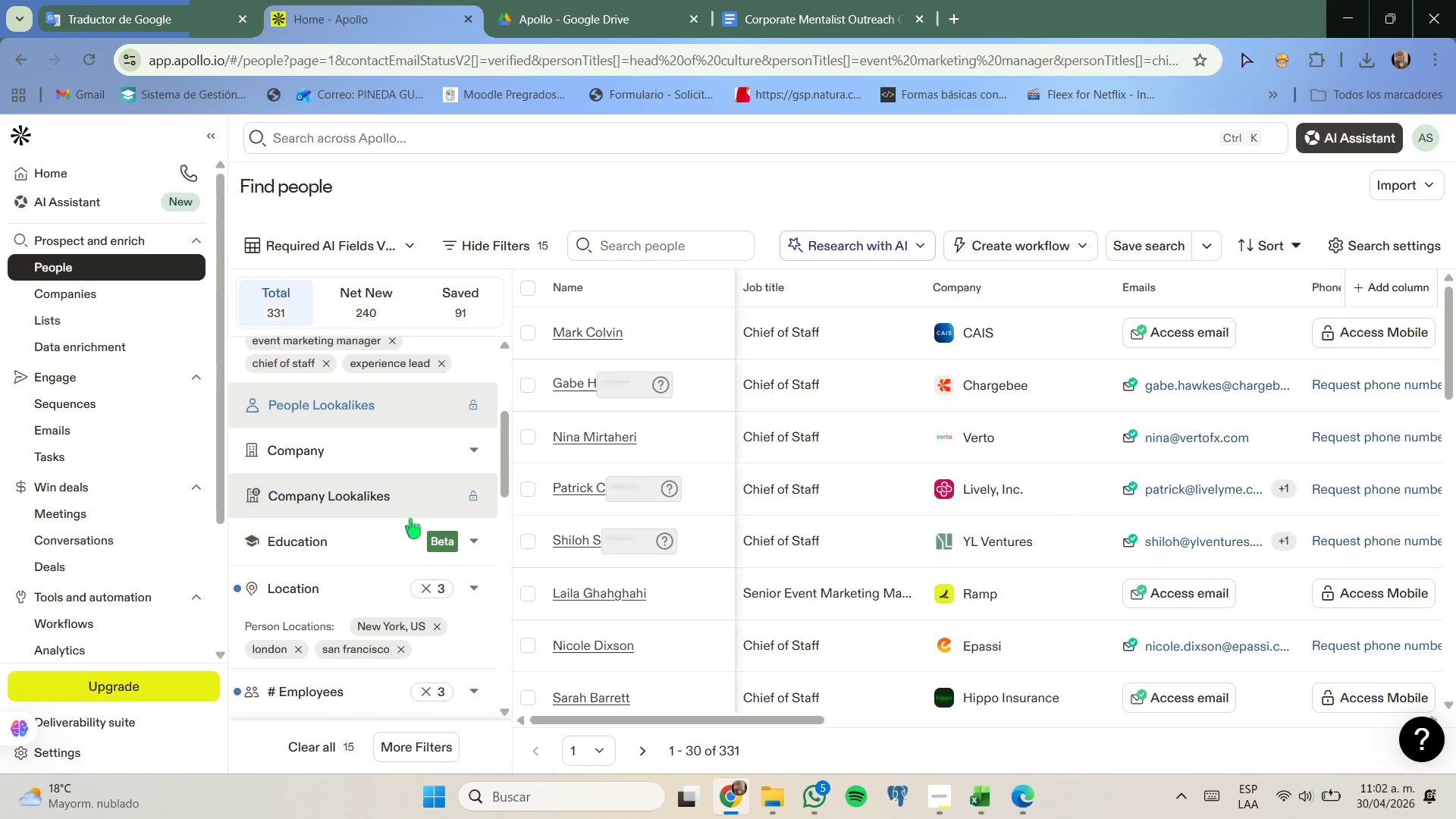 
scroll: coordinate [410, 519], scroll_direction: down, amount: 2.0
 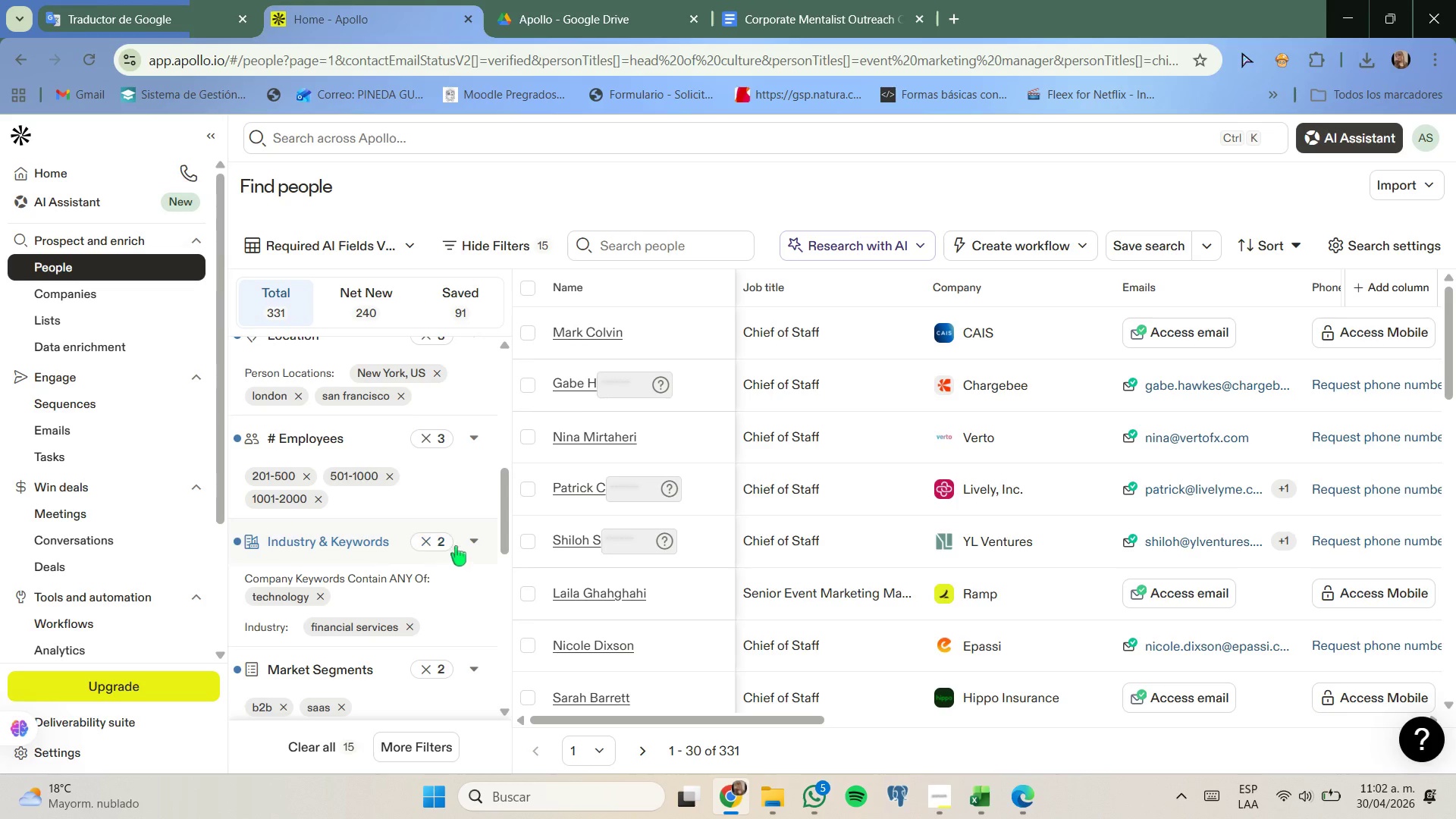 
left_click([467, 547])
 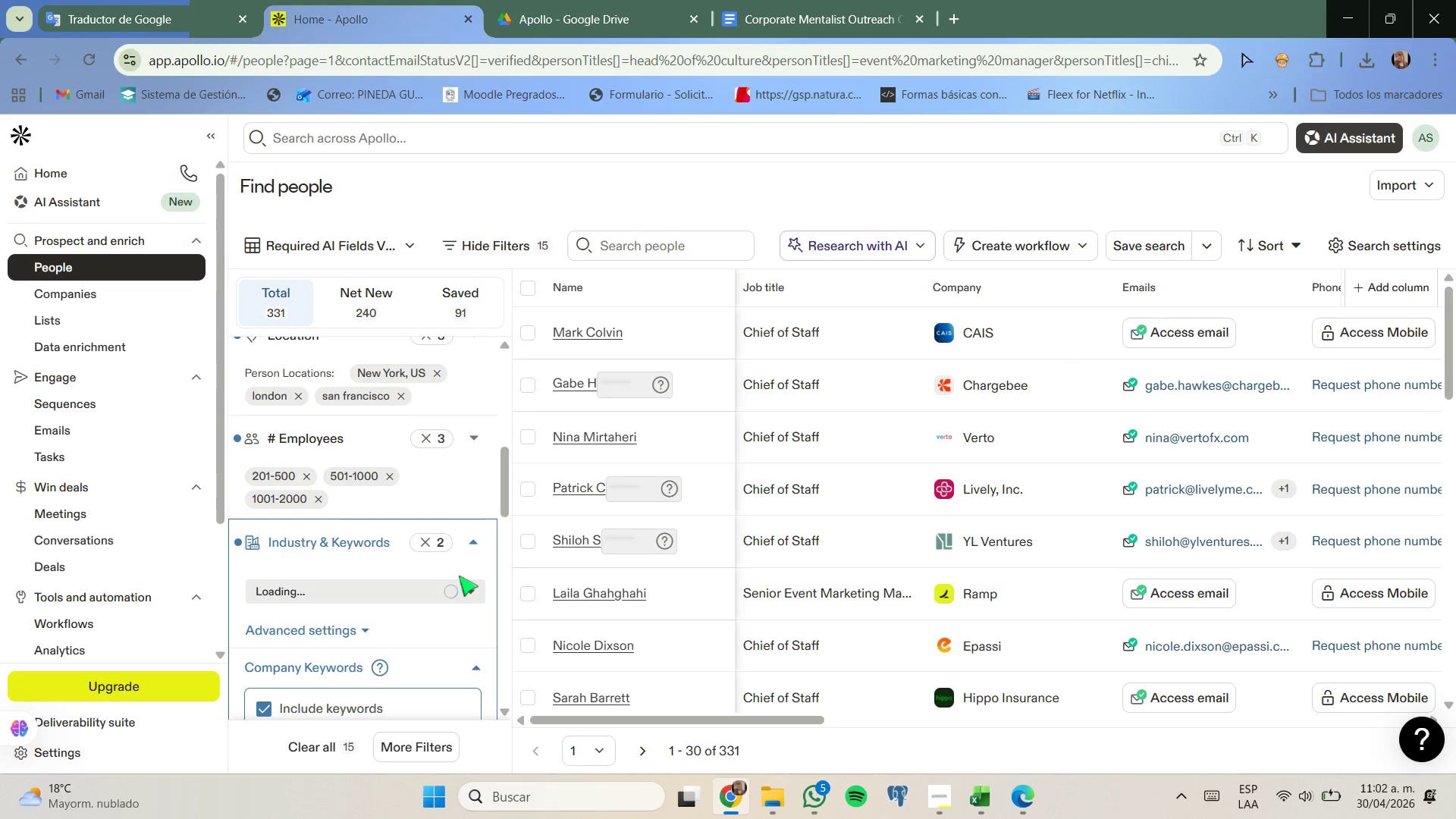 
scroll: coordinate [459, 576], scroll_direction: down, amount: 1.0
 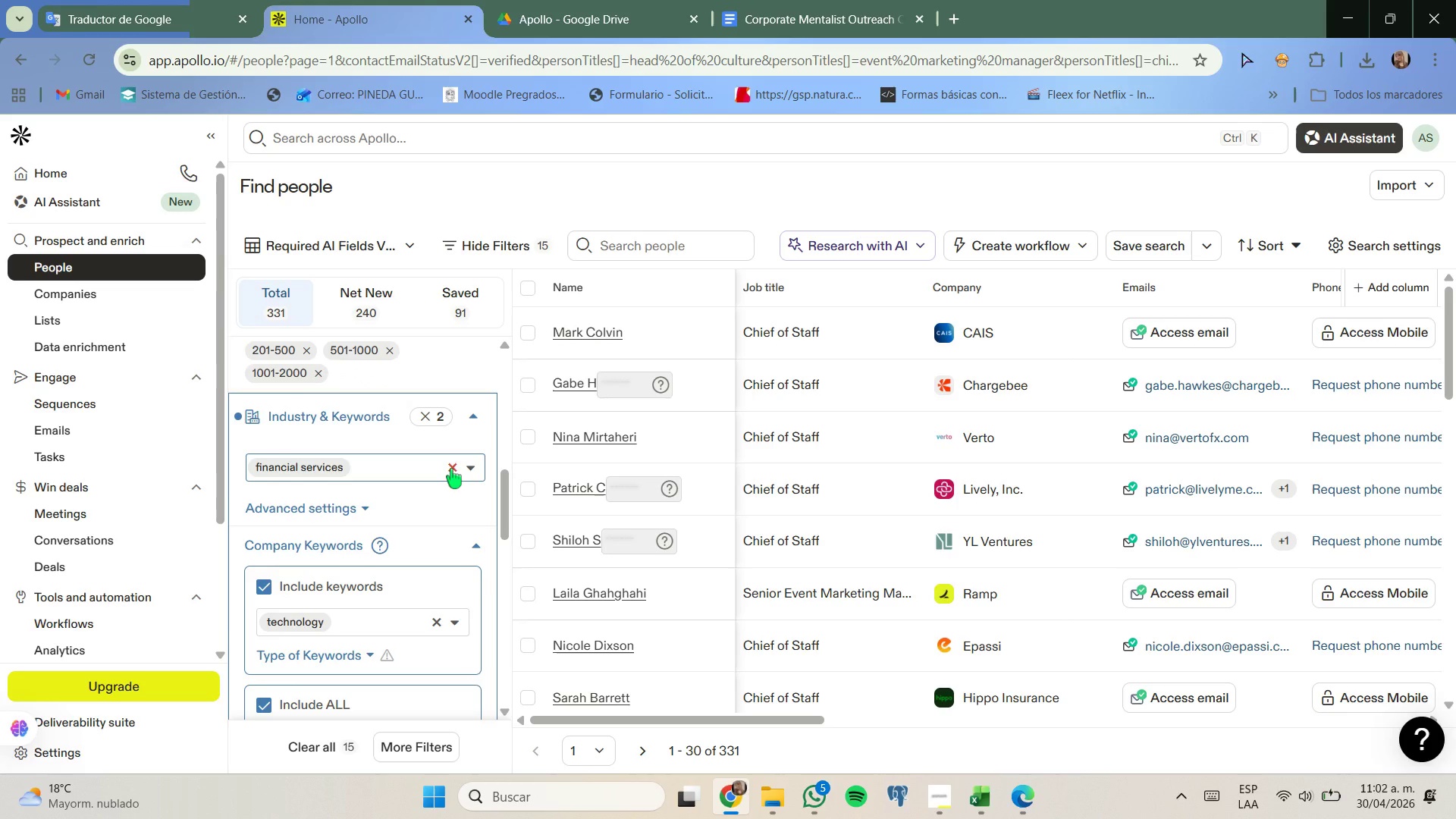 
type(tech)
 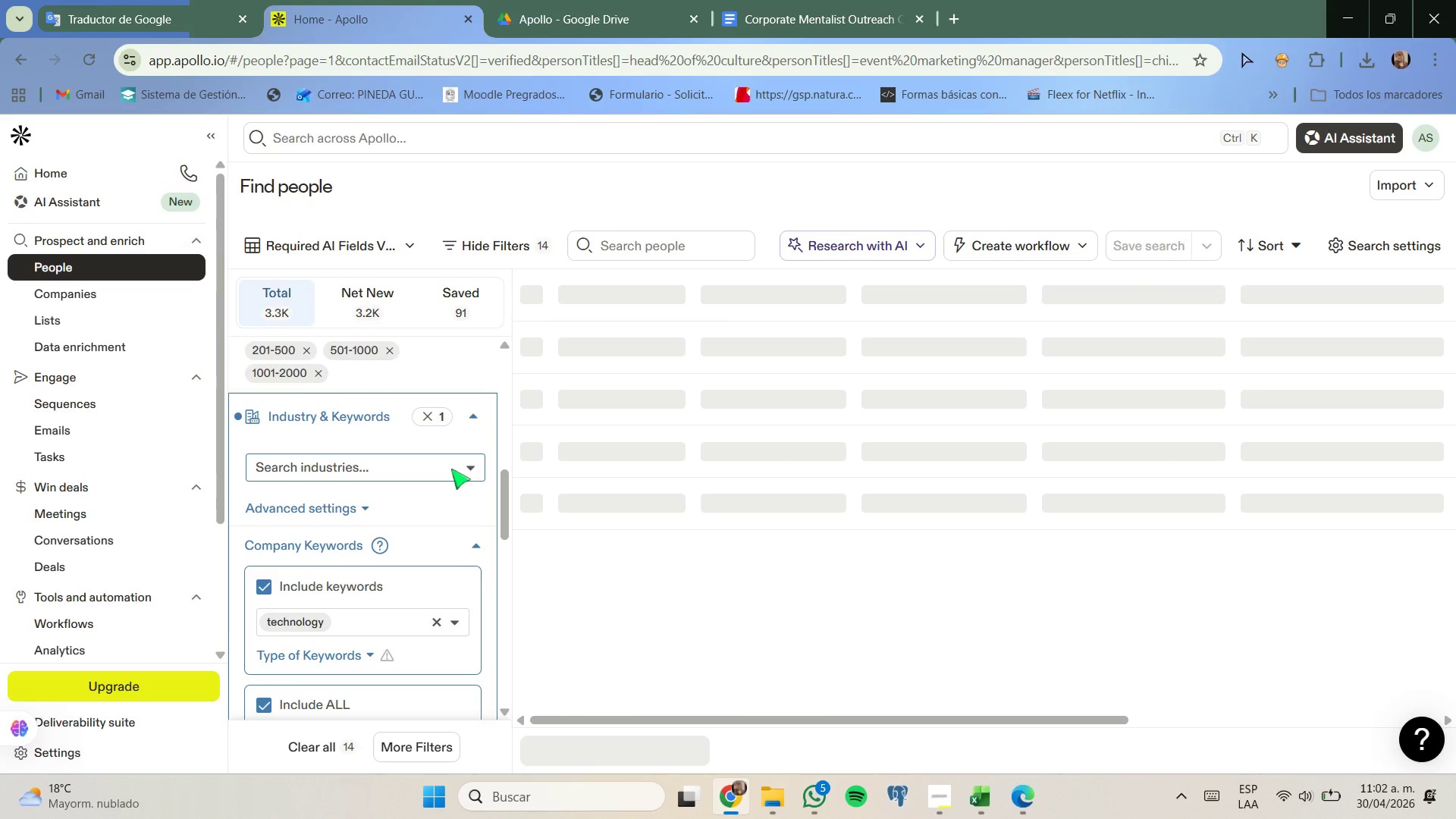 
left_click([384, 466])
 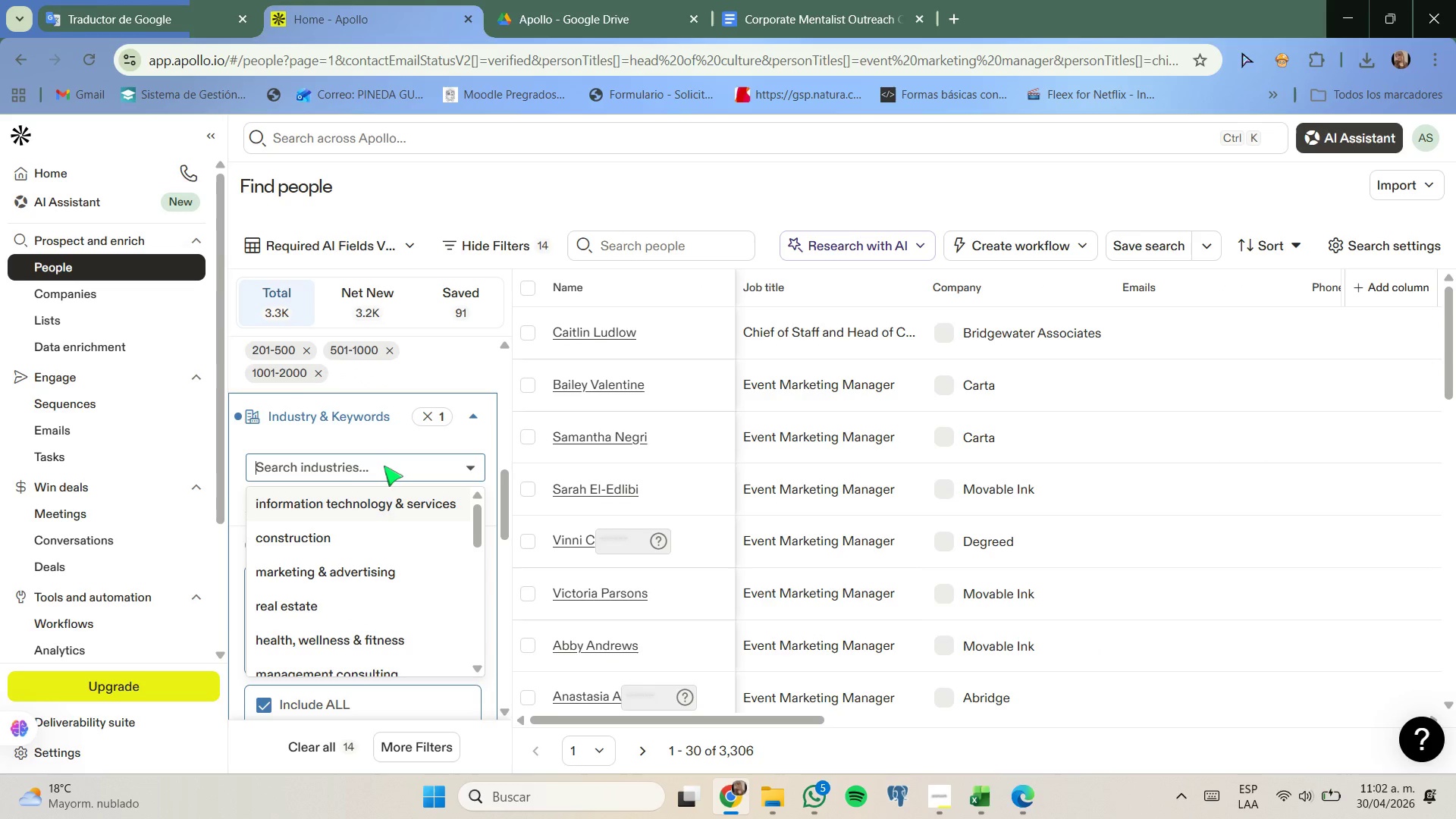 
type(technl)
key(Backspace)
type(olo)
 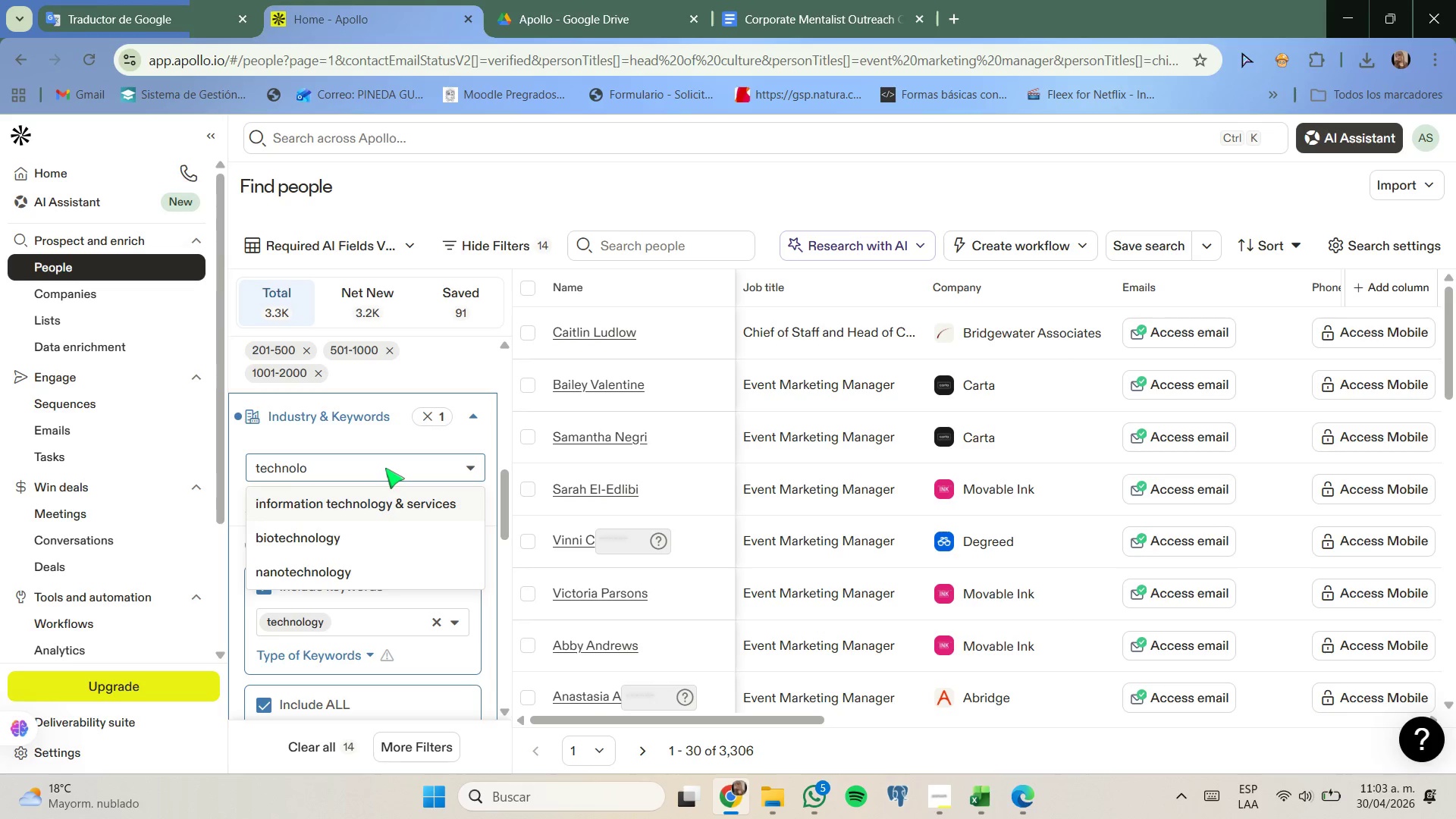 
wait(7.02)
 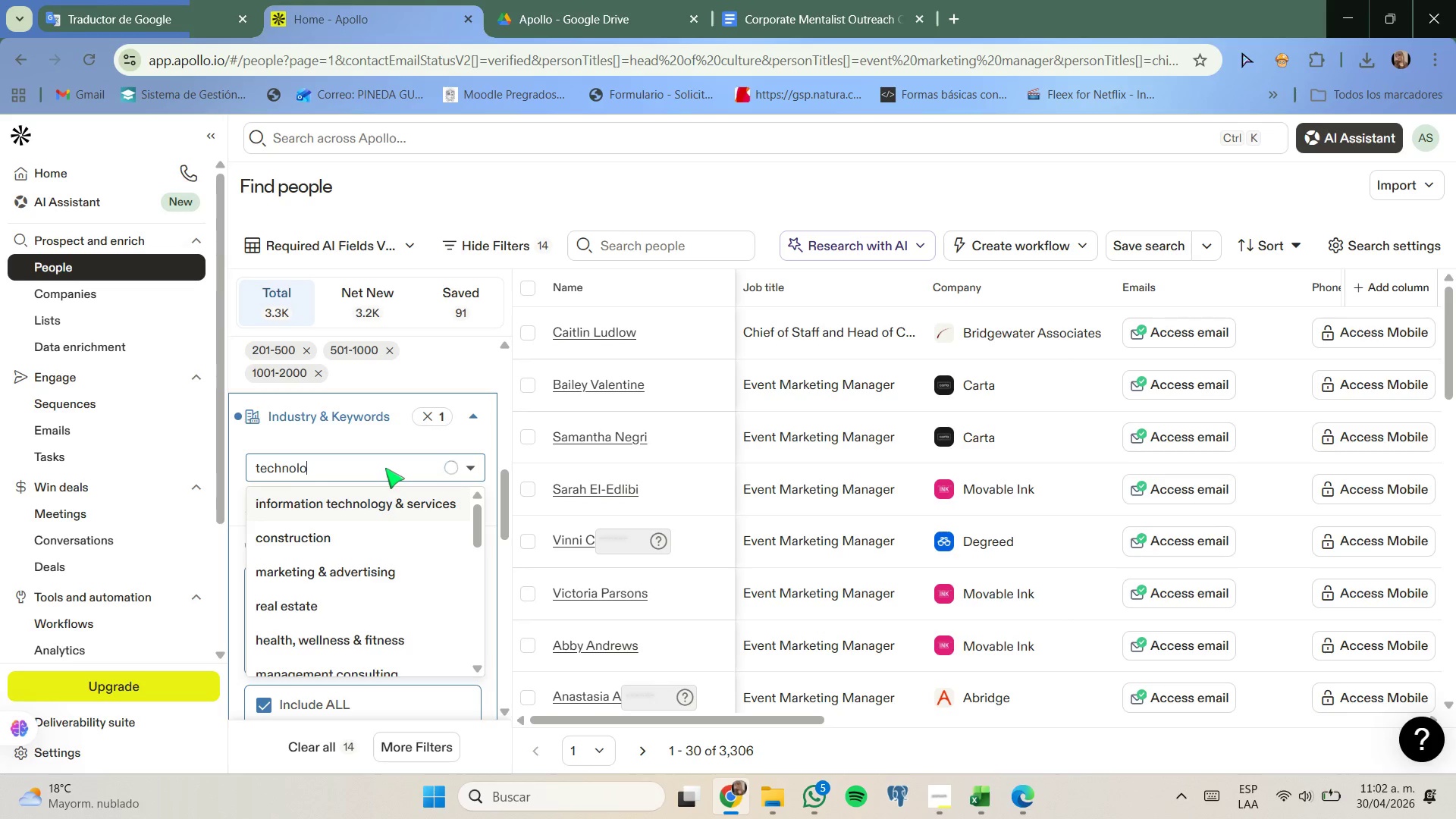 
left_click([391, 507])
 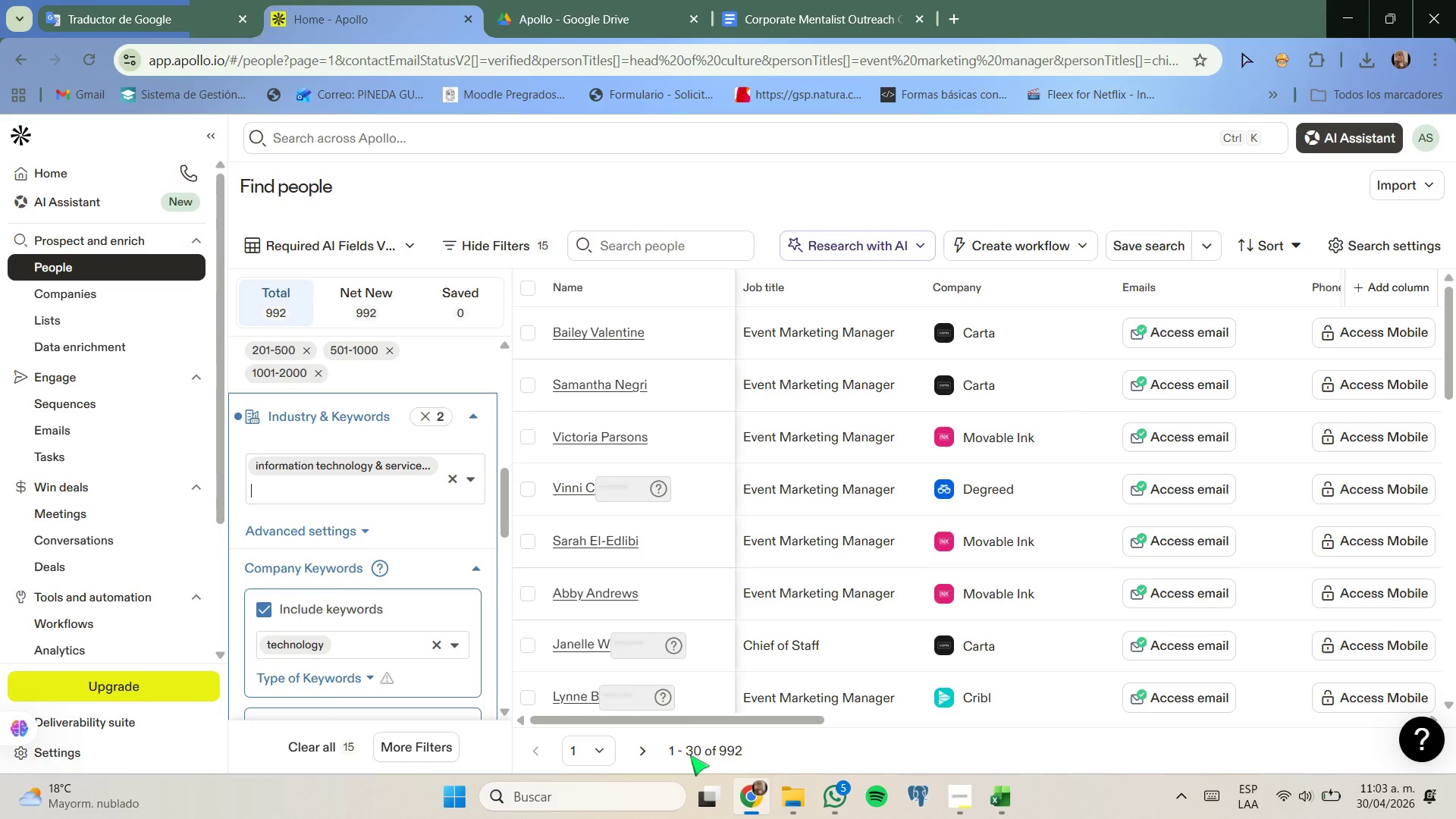 
wait(12.88)
 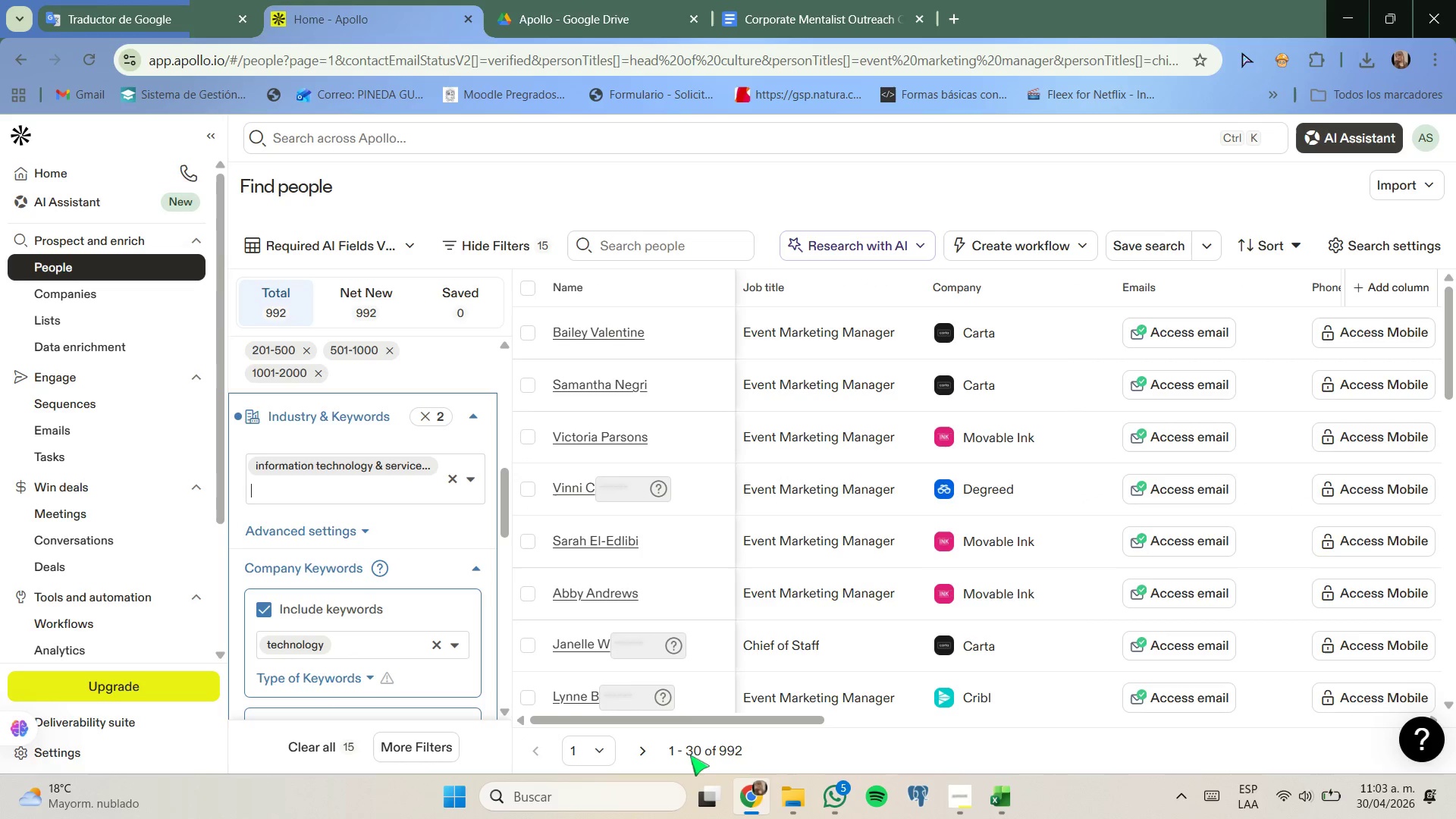 
left_click_drag(start_coordinate=[785, 721], to_coordinate=[1392, 807])
 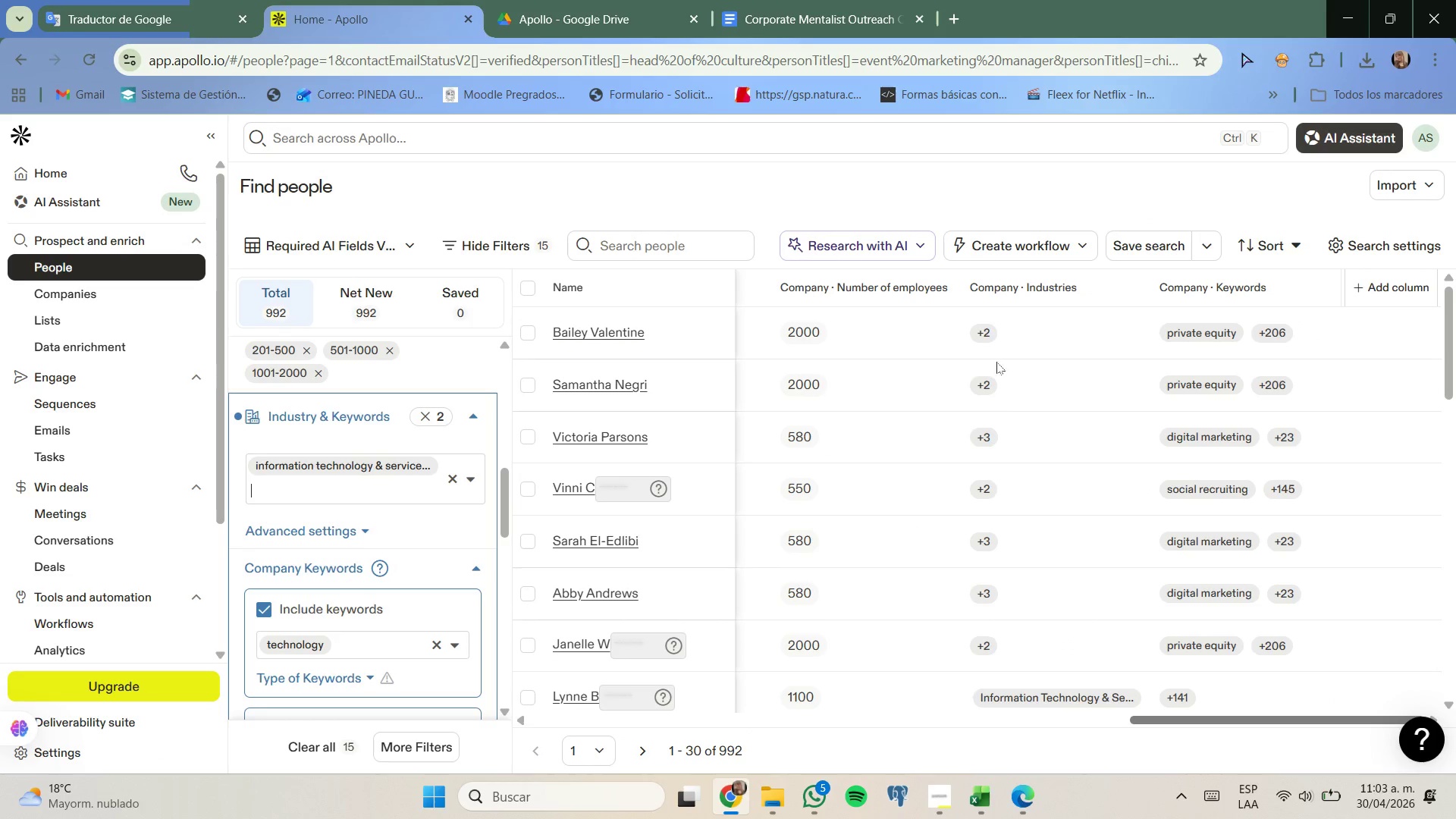 
left_click([987, 331])
 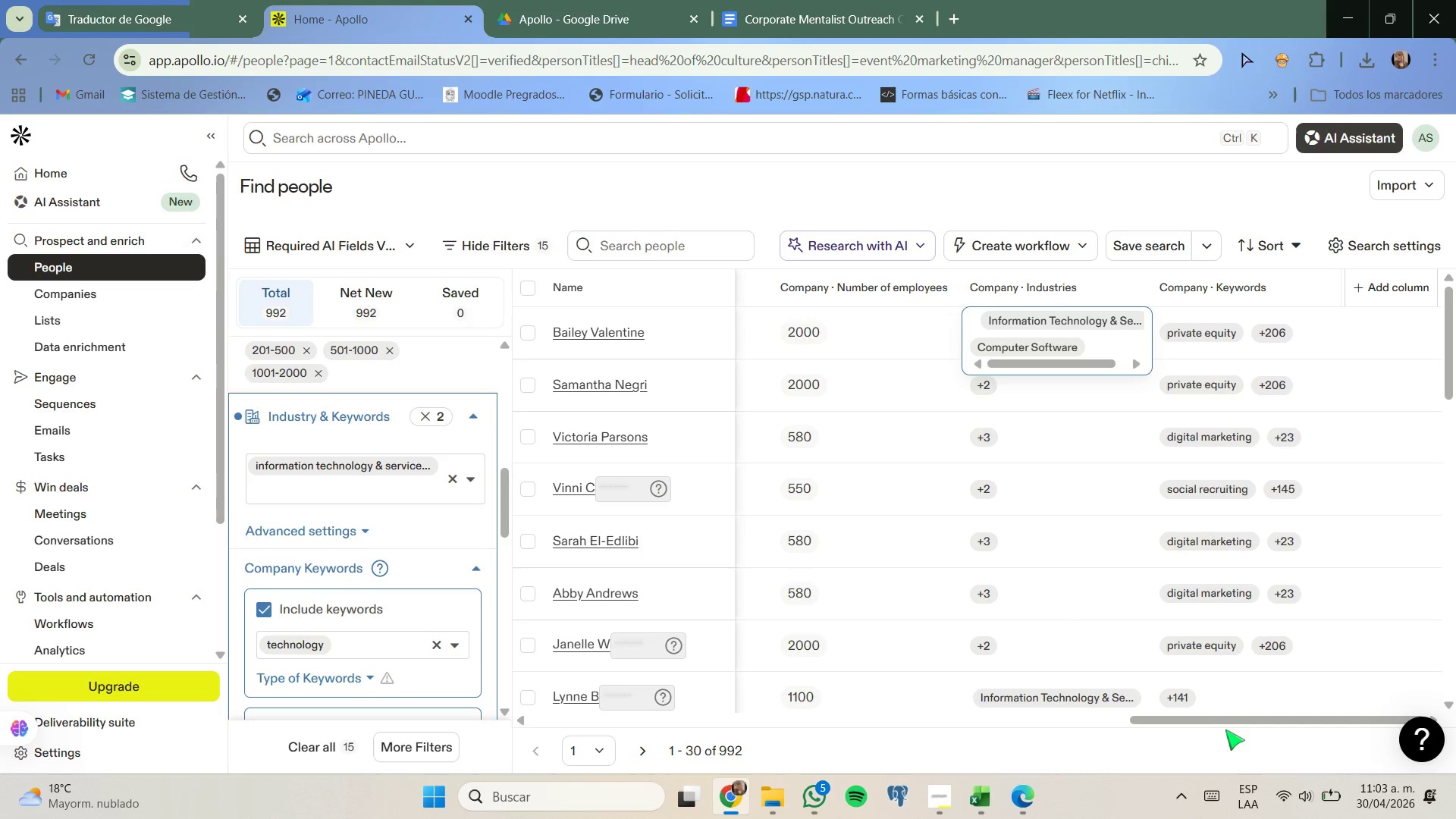 
left_click_drag(start_coordinate=[1228, 721], to_coordinate=[1078, 708])
 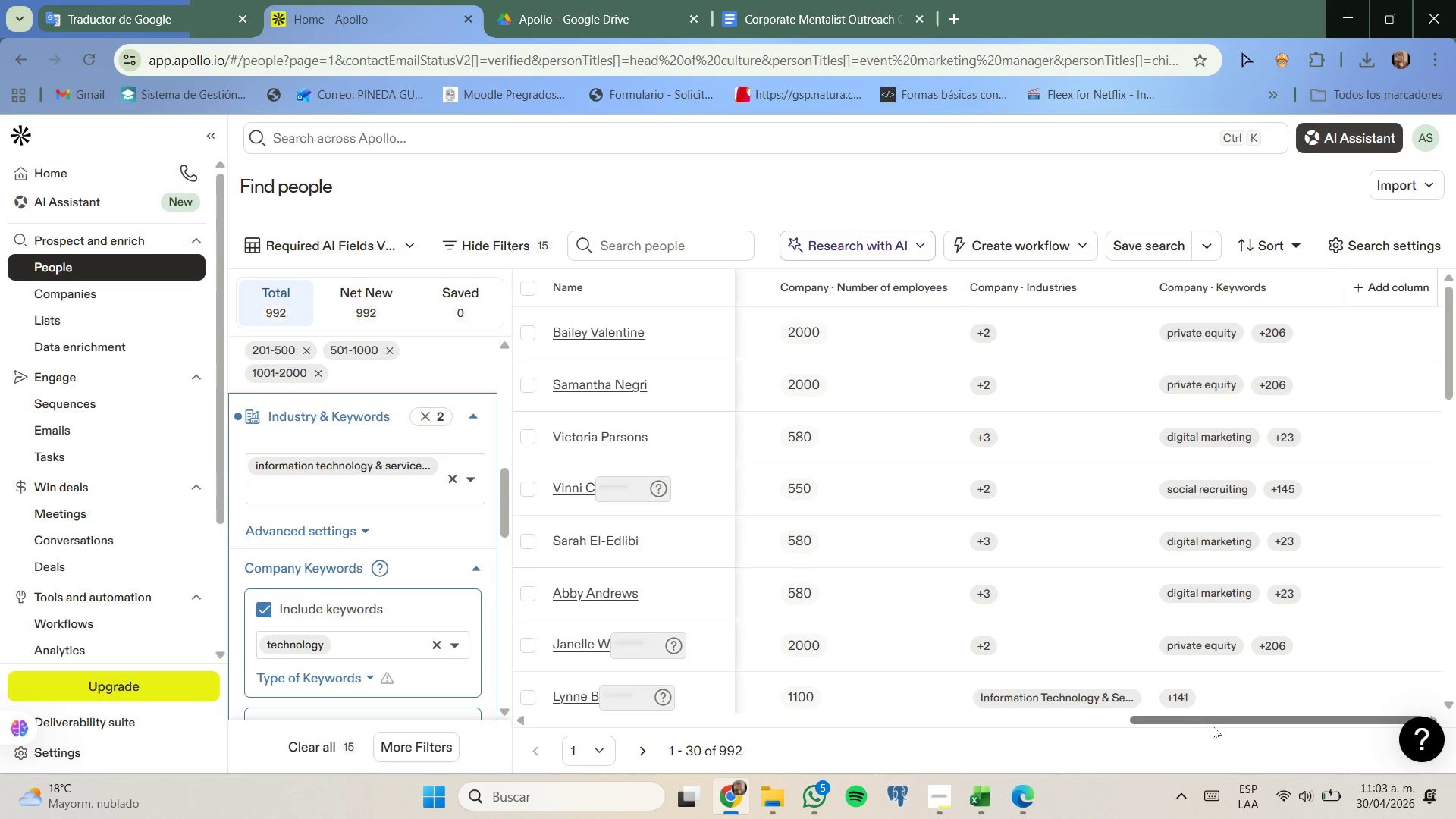 
left_click_drag(start_coordinate=[1213, 720], to_coordinate=[764, 725])
 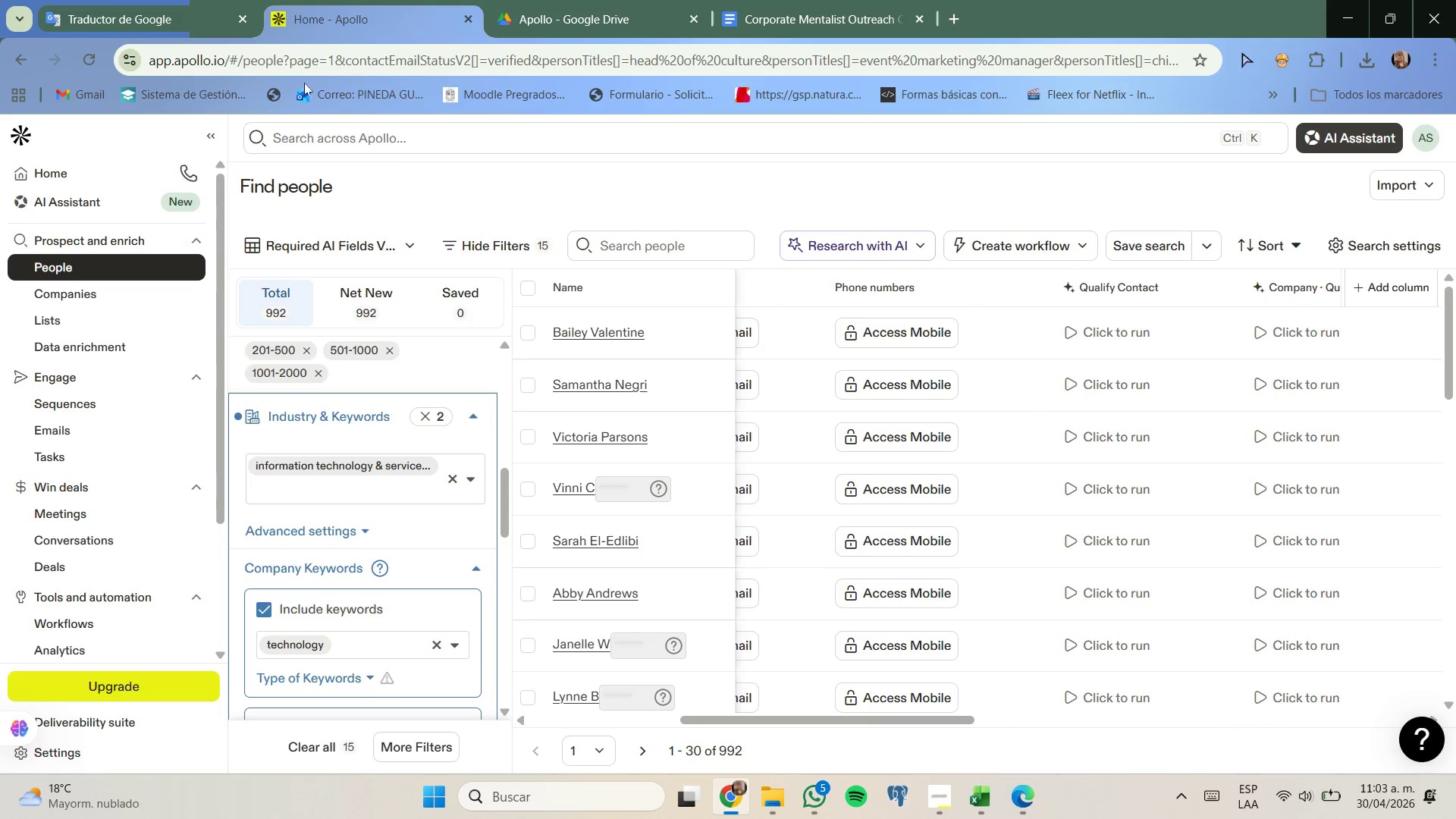 
left_click([178, 0])
 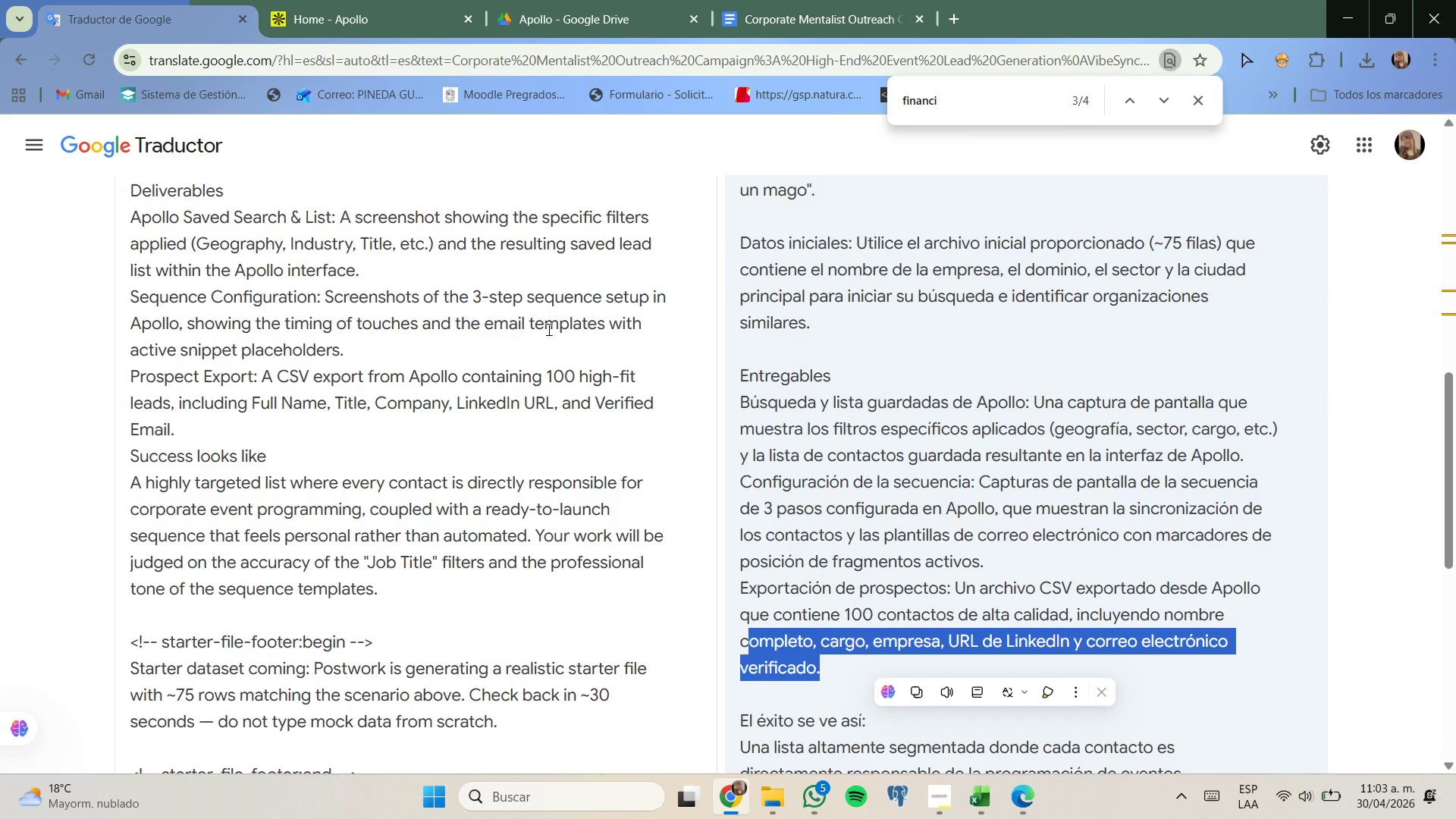 
scroll: coordinate [625, 393], scroll_direction: up, amount: 2.0
 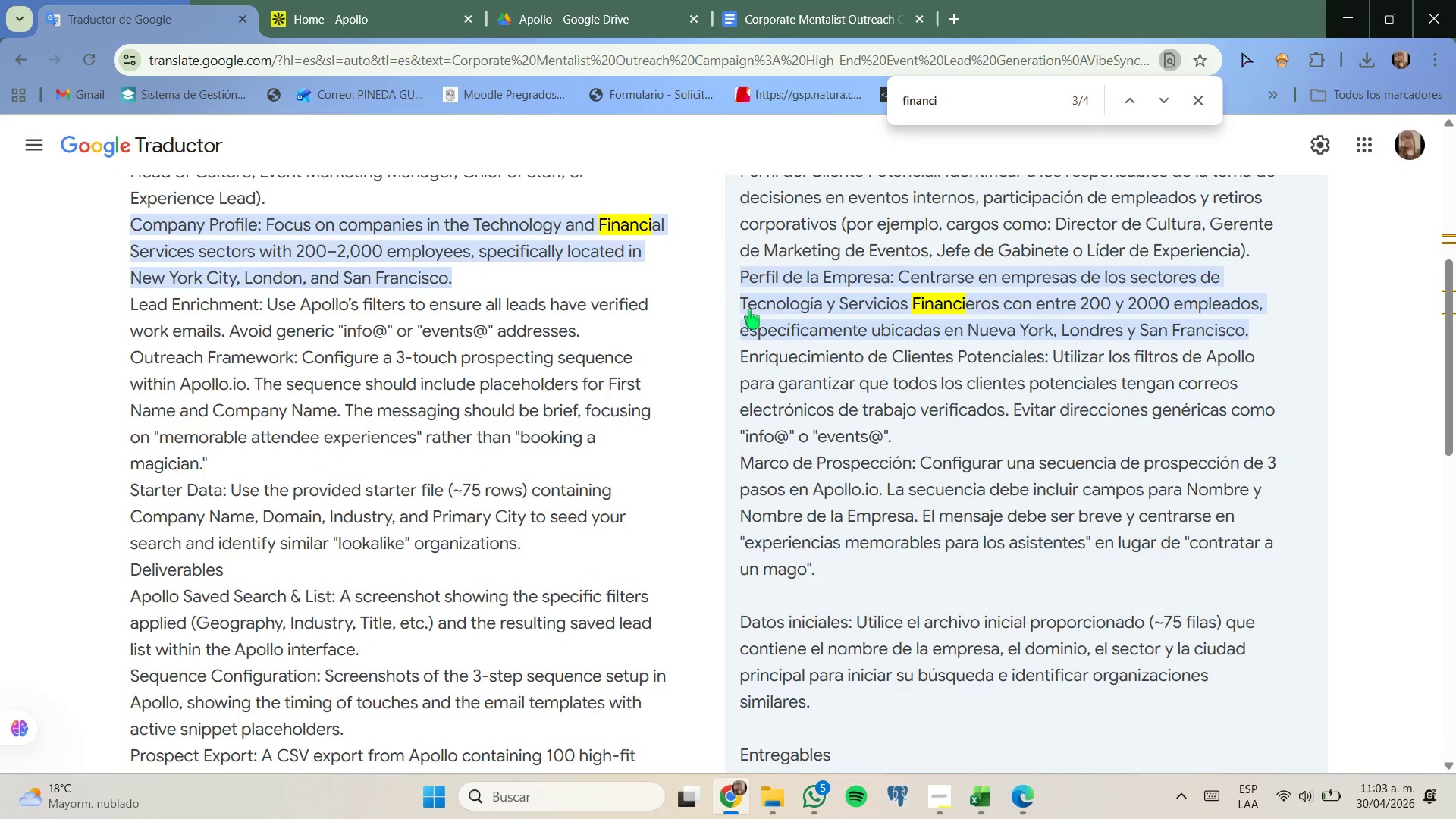 
wait(9.7)
 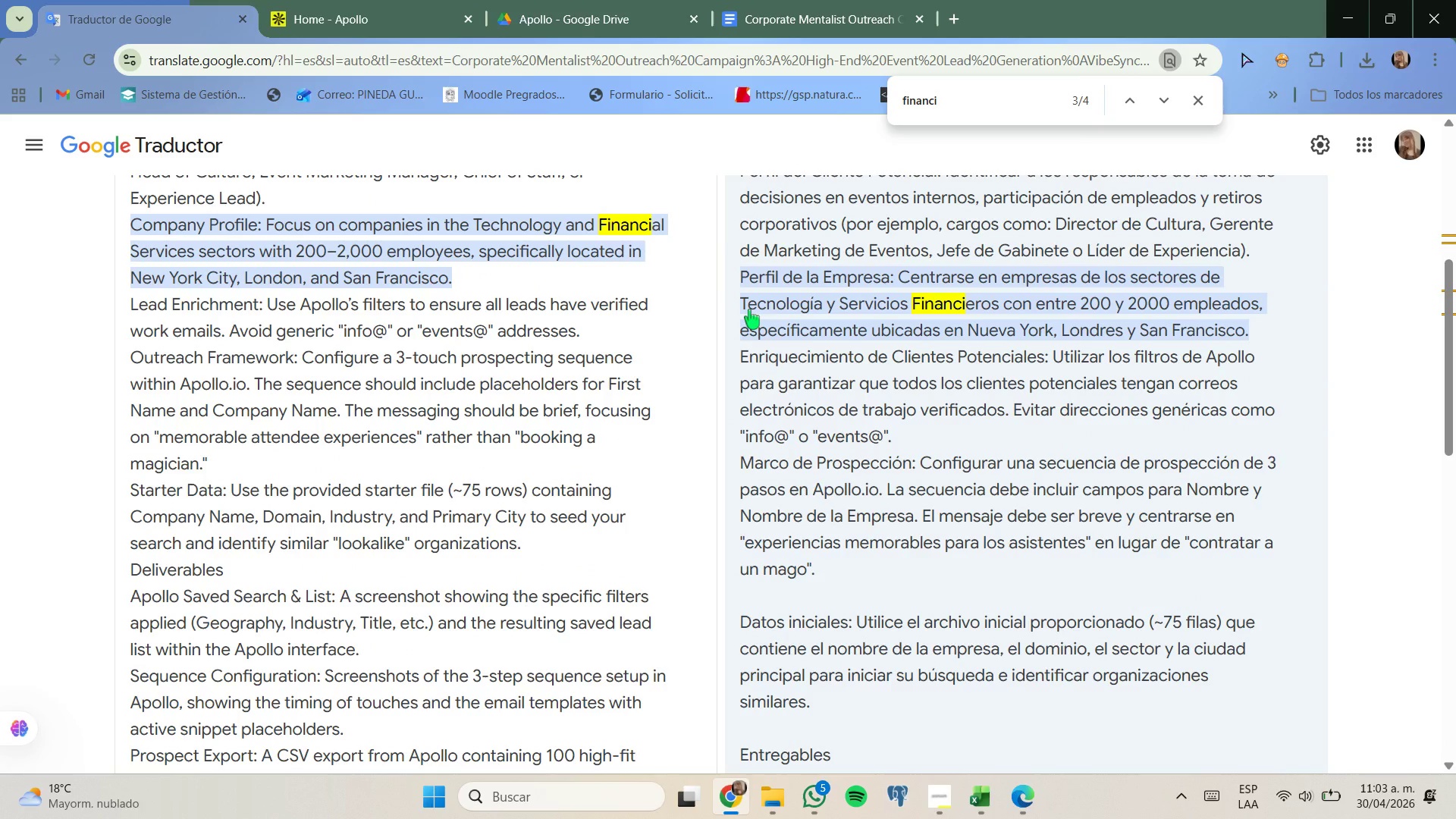 
left_click([750, 0])
 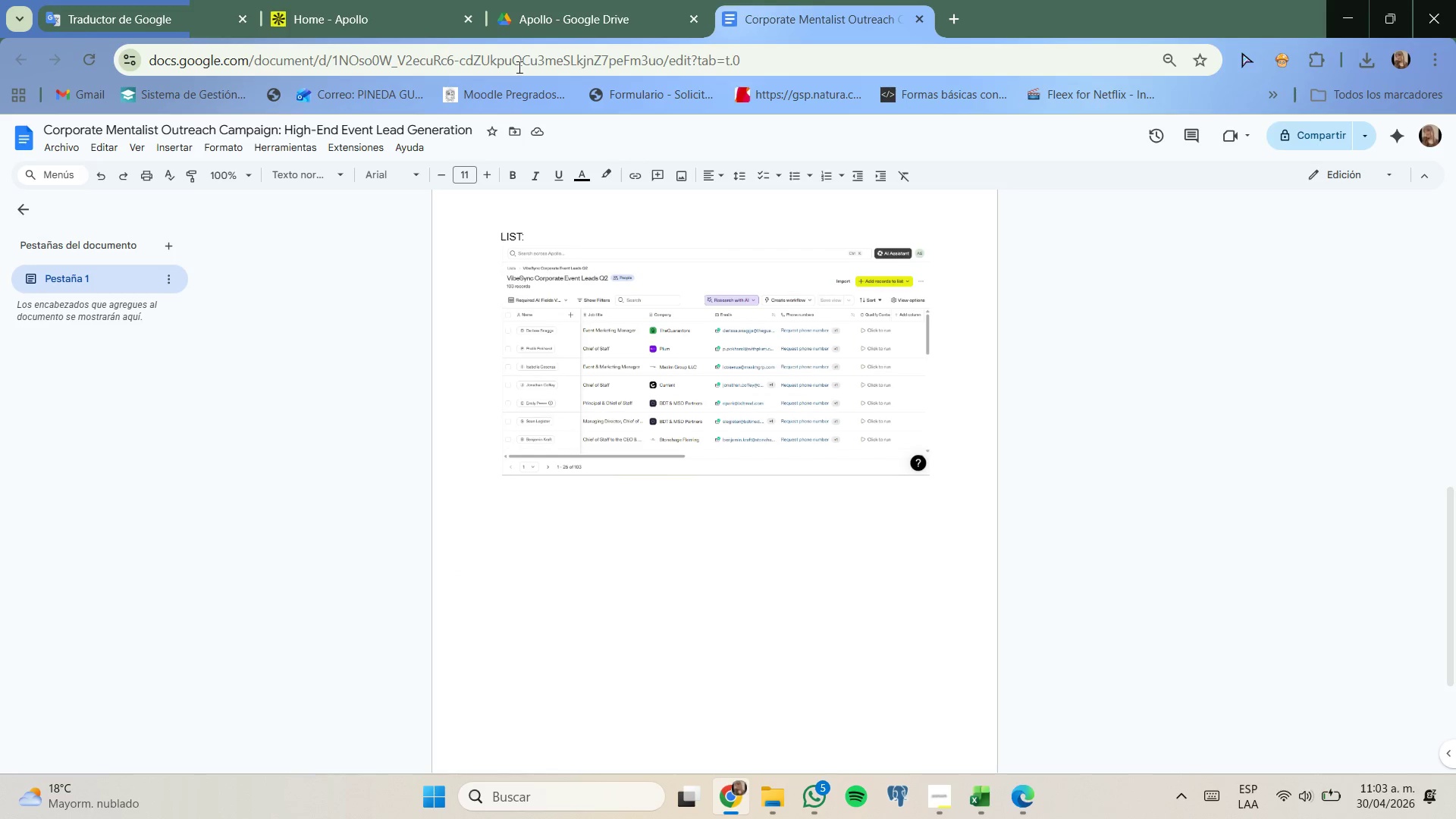 
left_click([432, 0])
 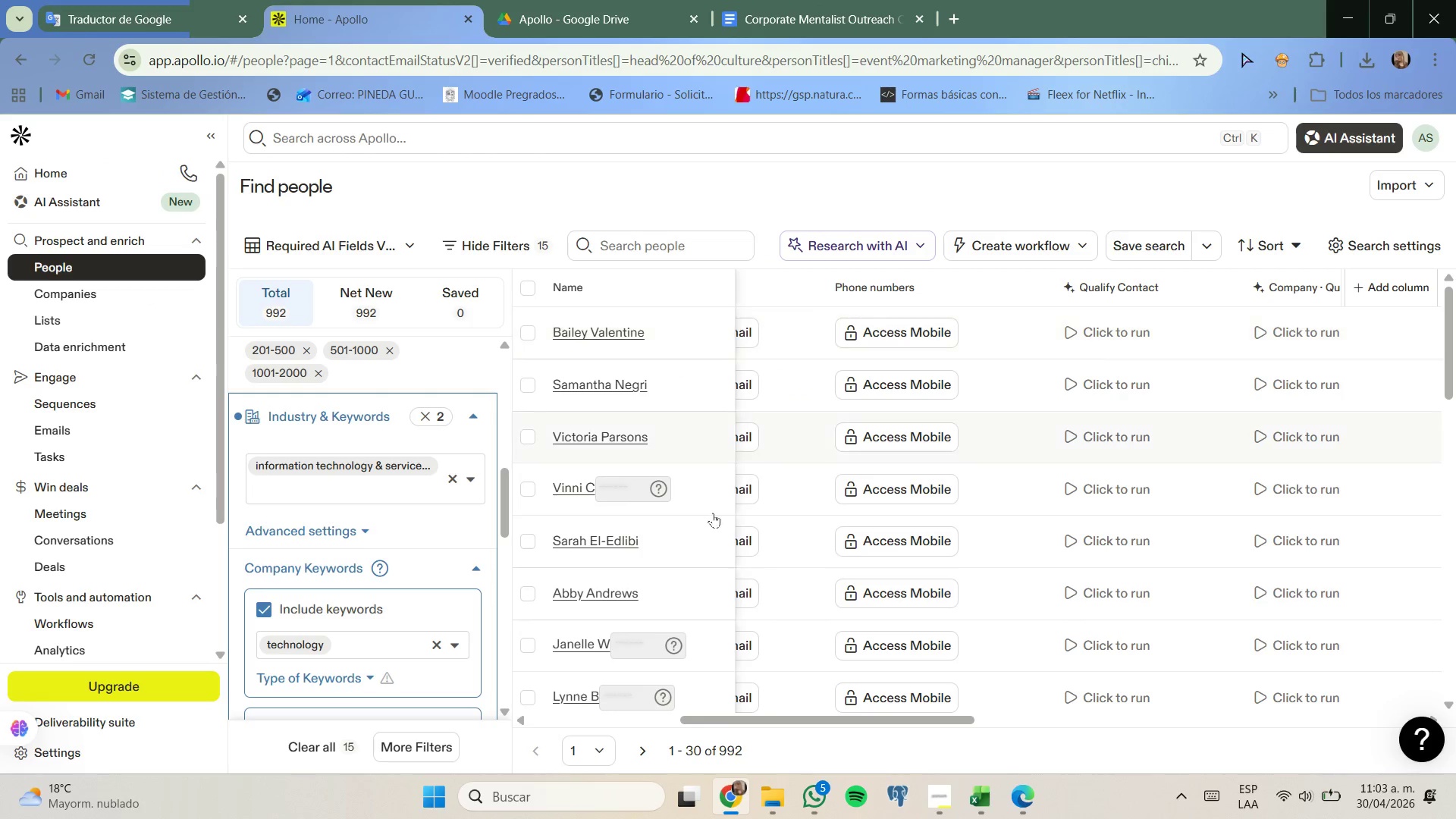 
left_click_drag(start_coordinate=[815, 723], to_coordinate=[573, 714])
 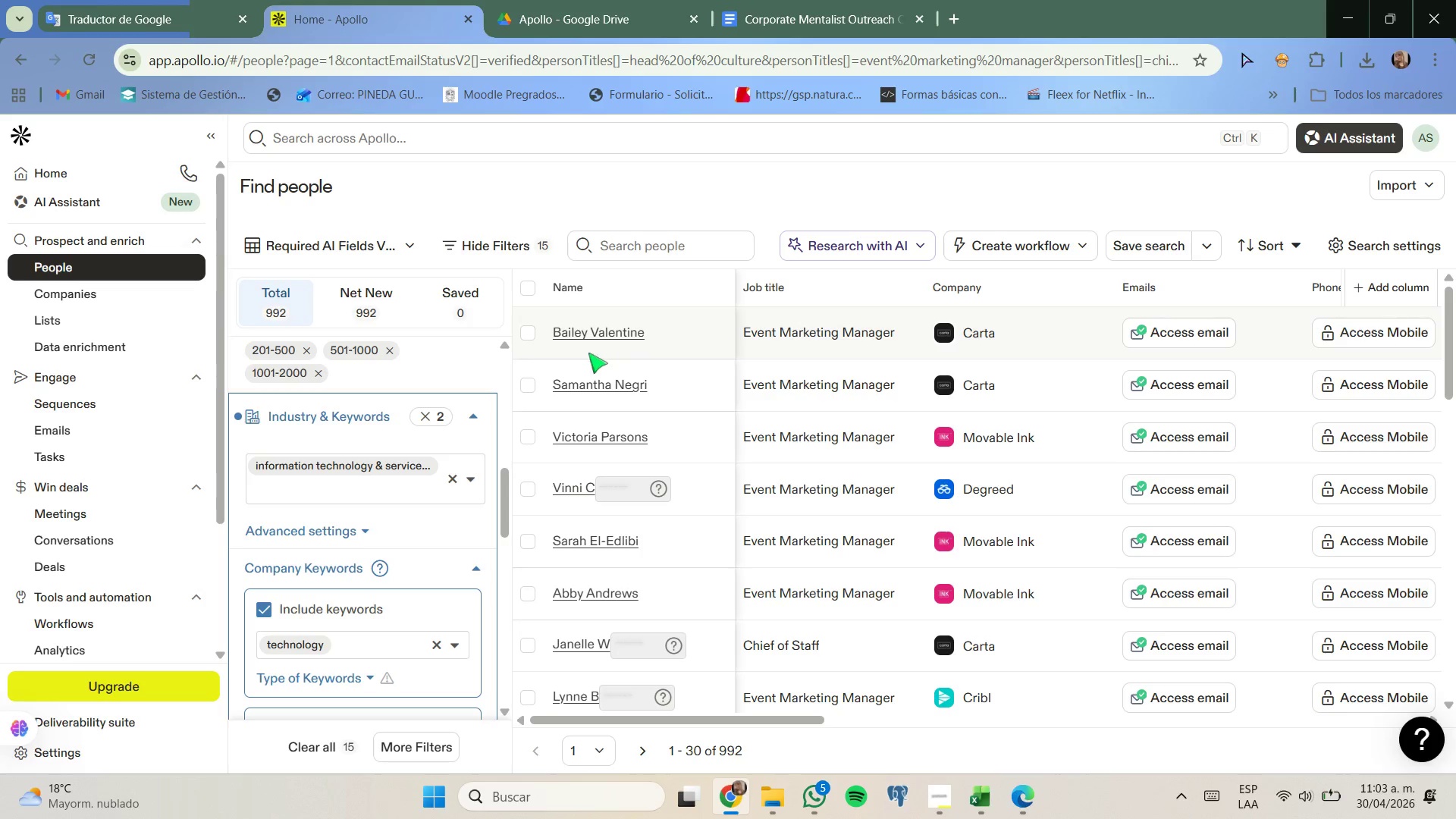 
scroll: coordinate [488, 441], scroll_direction: up, amount: 4.0
 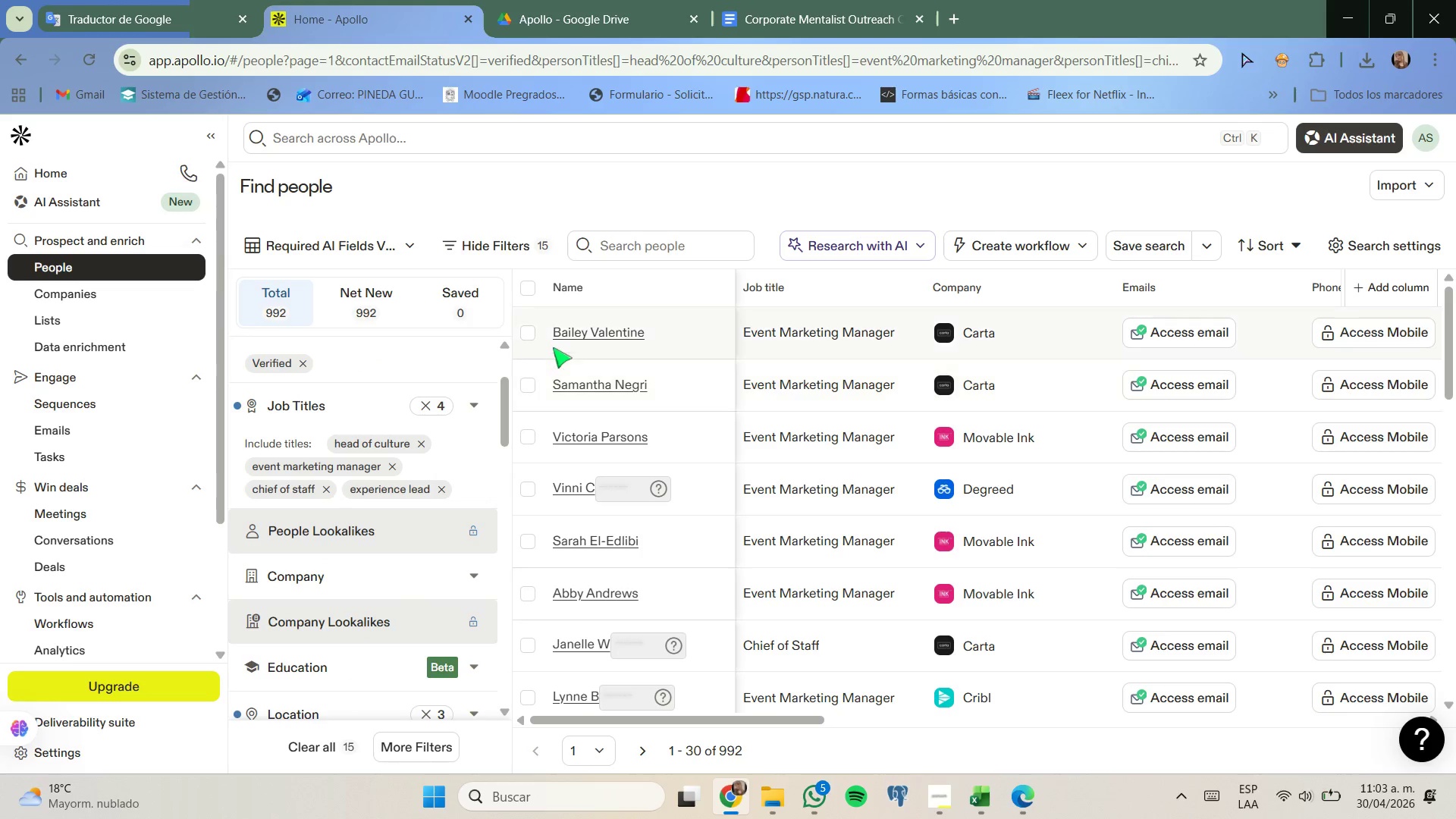 
left_click([532, 332])
 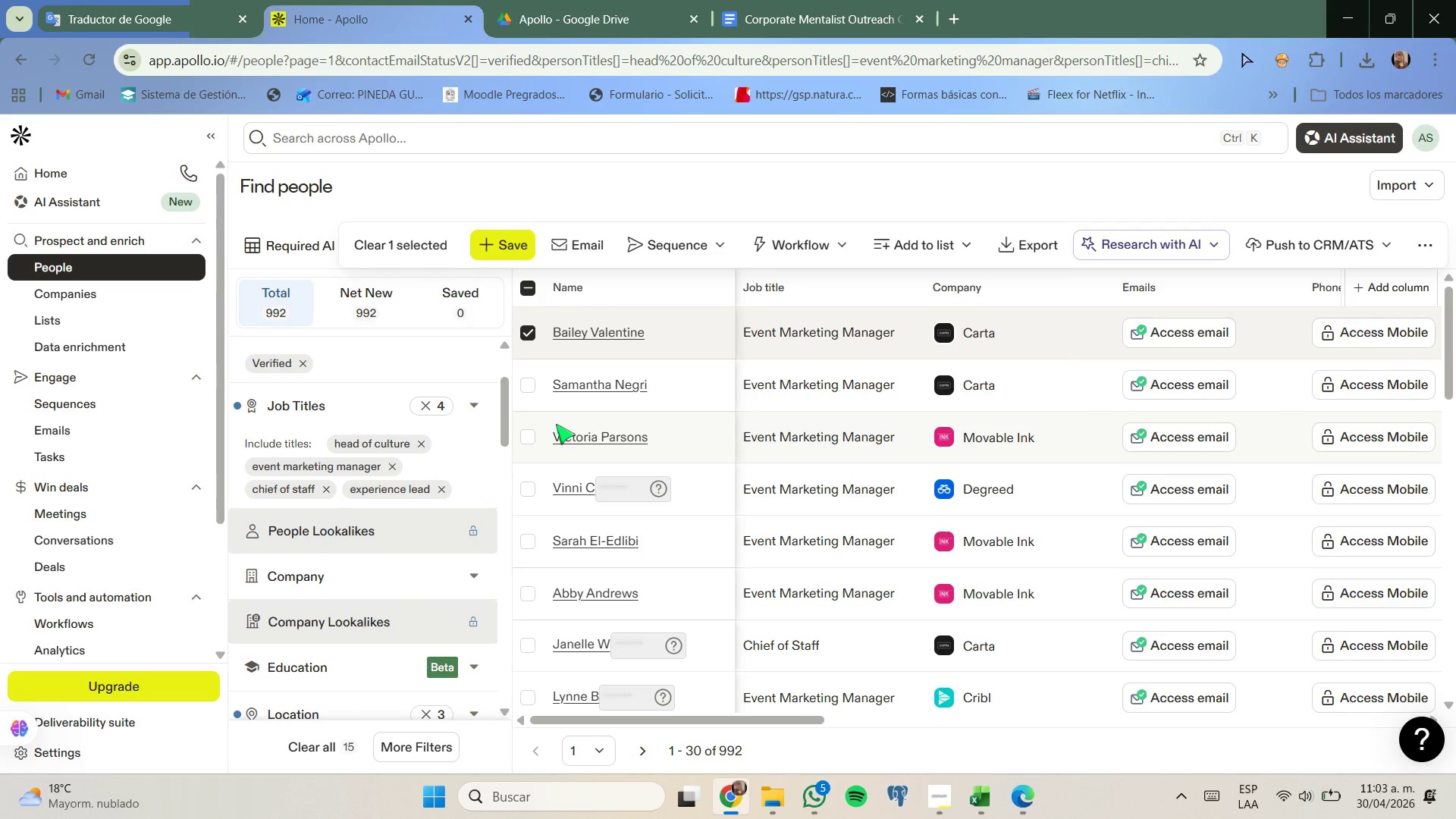 
scroll: coordinate [556, 424], scroll_direction: none, amount: 0.0
 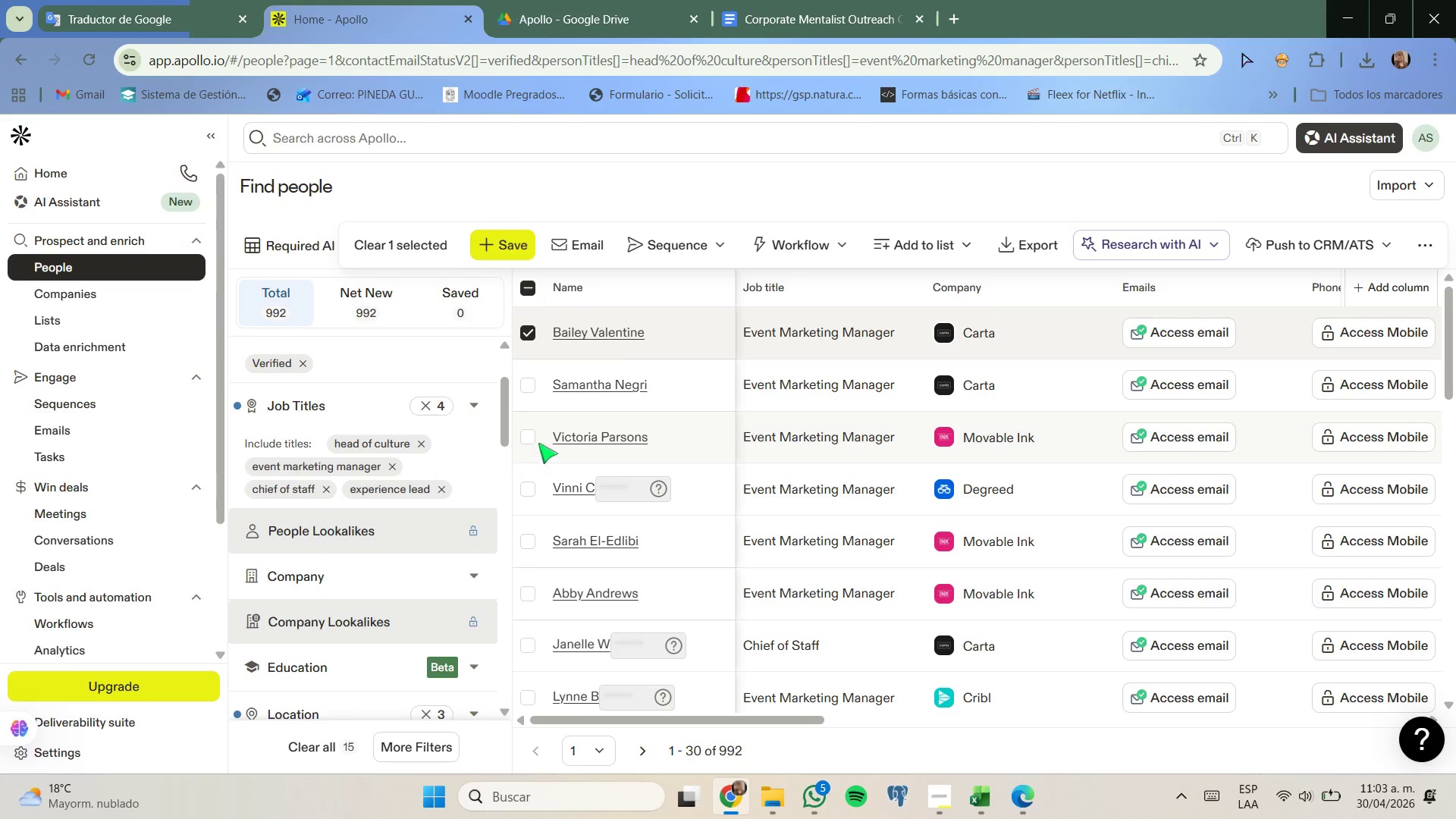 
left_click([528, 435])
 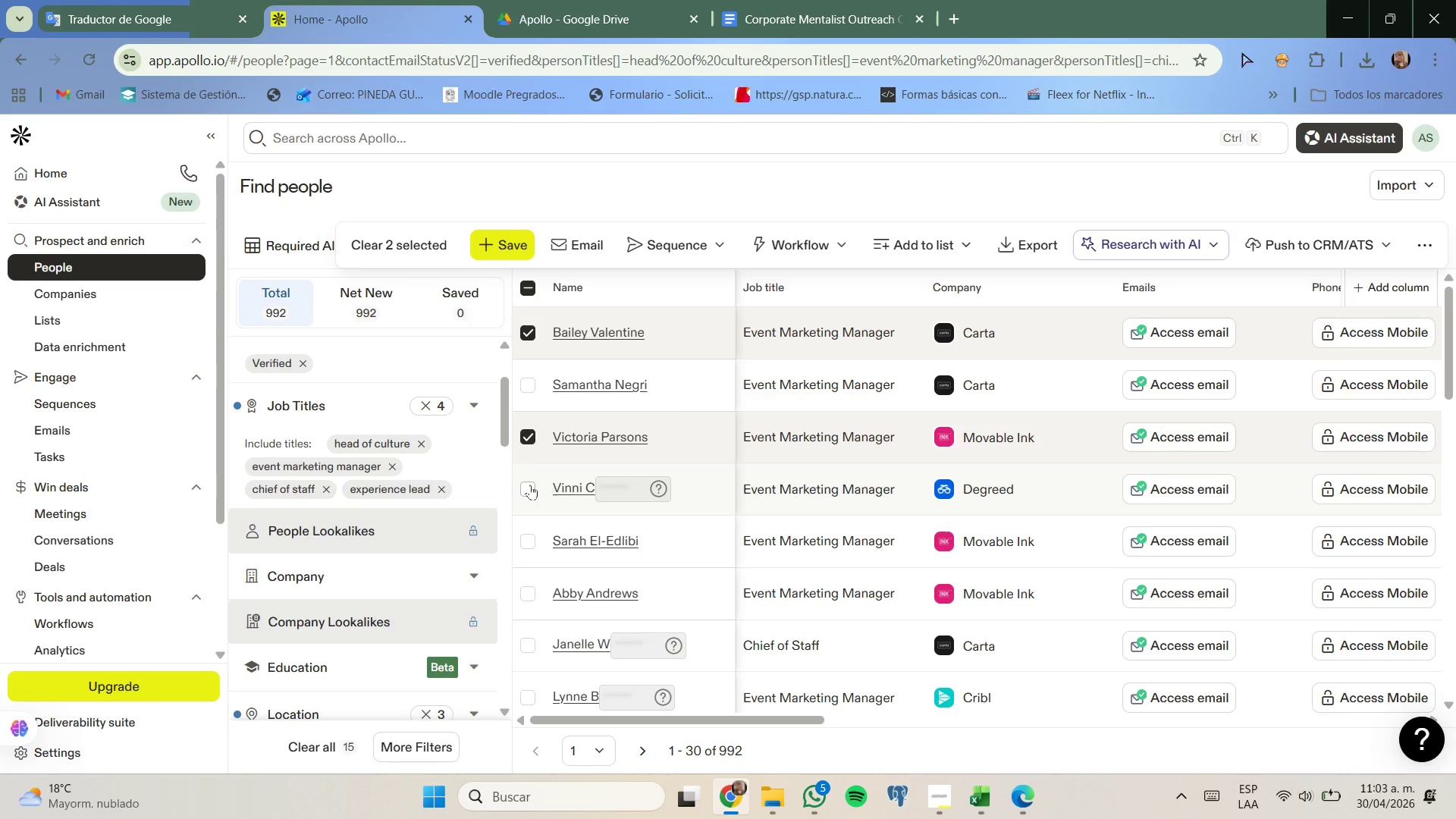 
left_click([526, 488])
 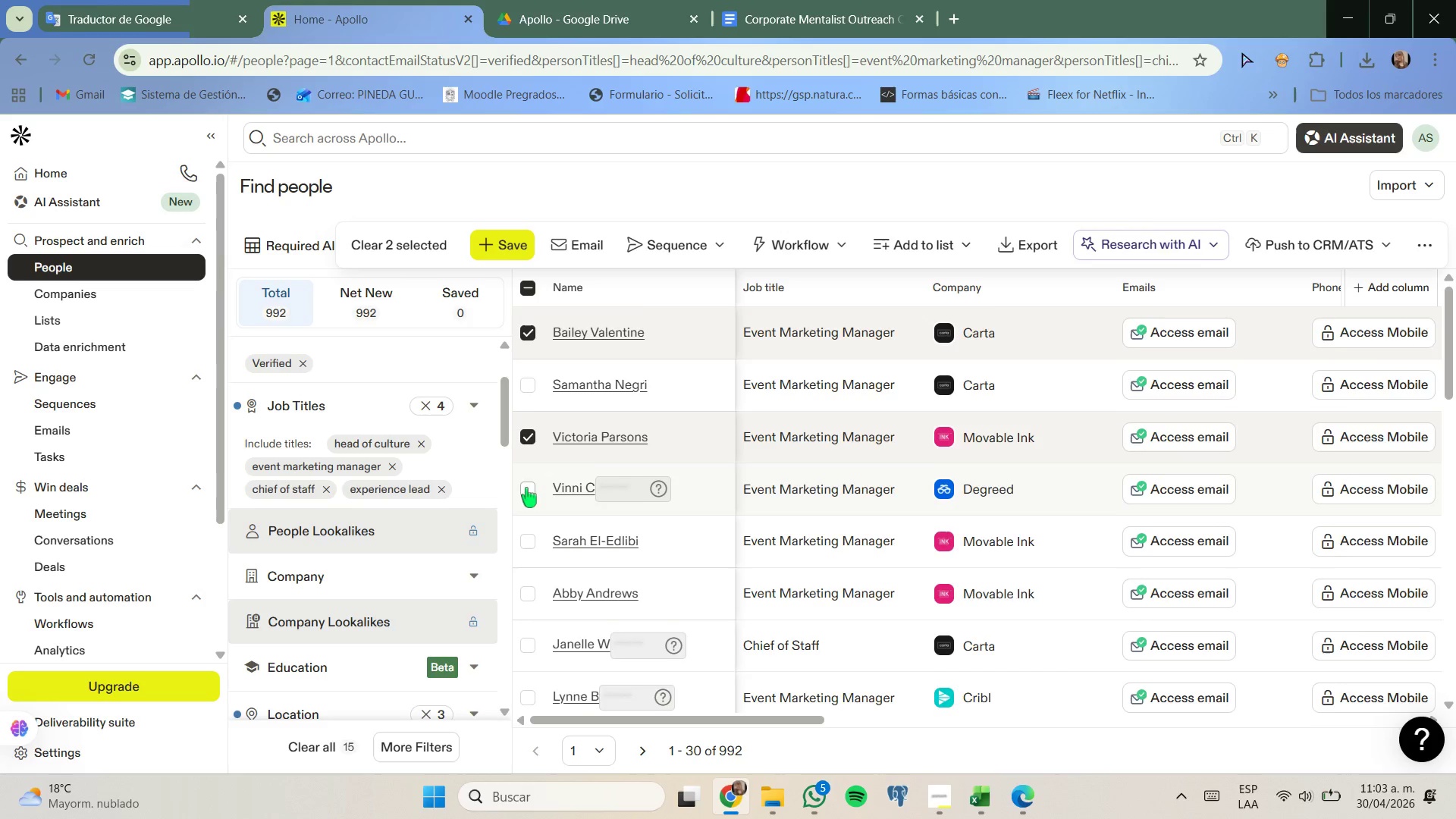 
scroll: coordinate [526, 488], scroll_direction: none, amount: 0.0
 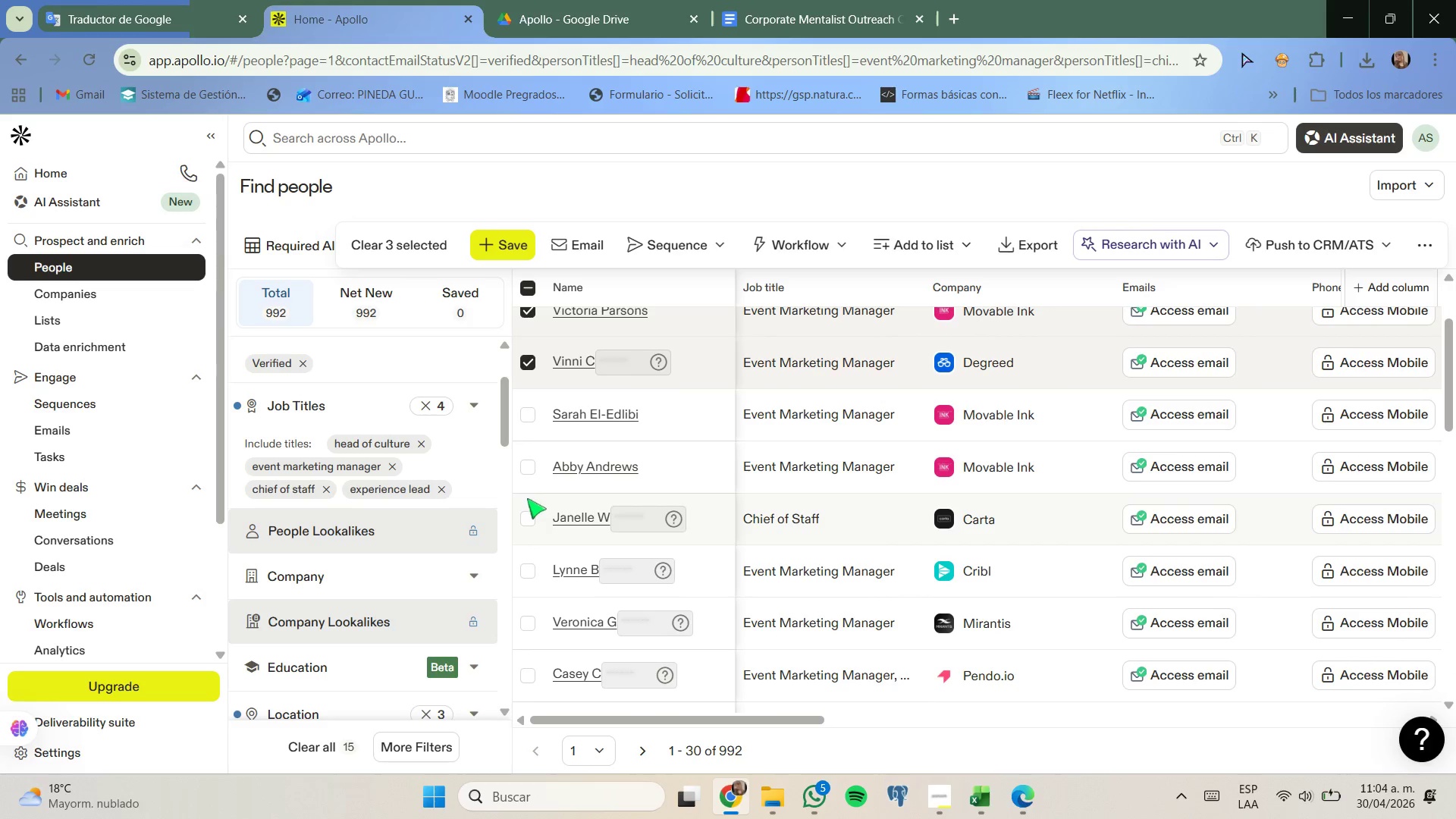 
scroll: coordinate [528, 520], scroll_direction: down, amount: 1.0
 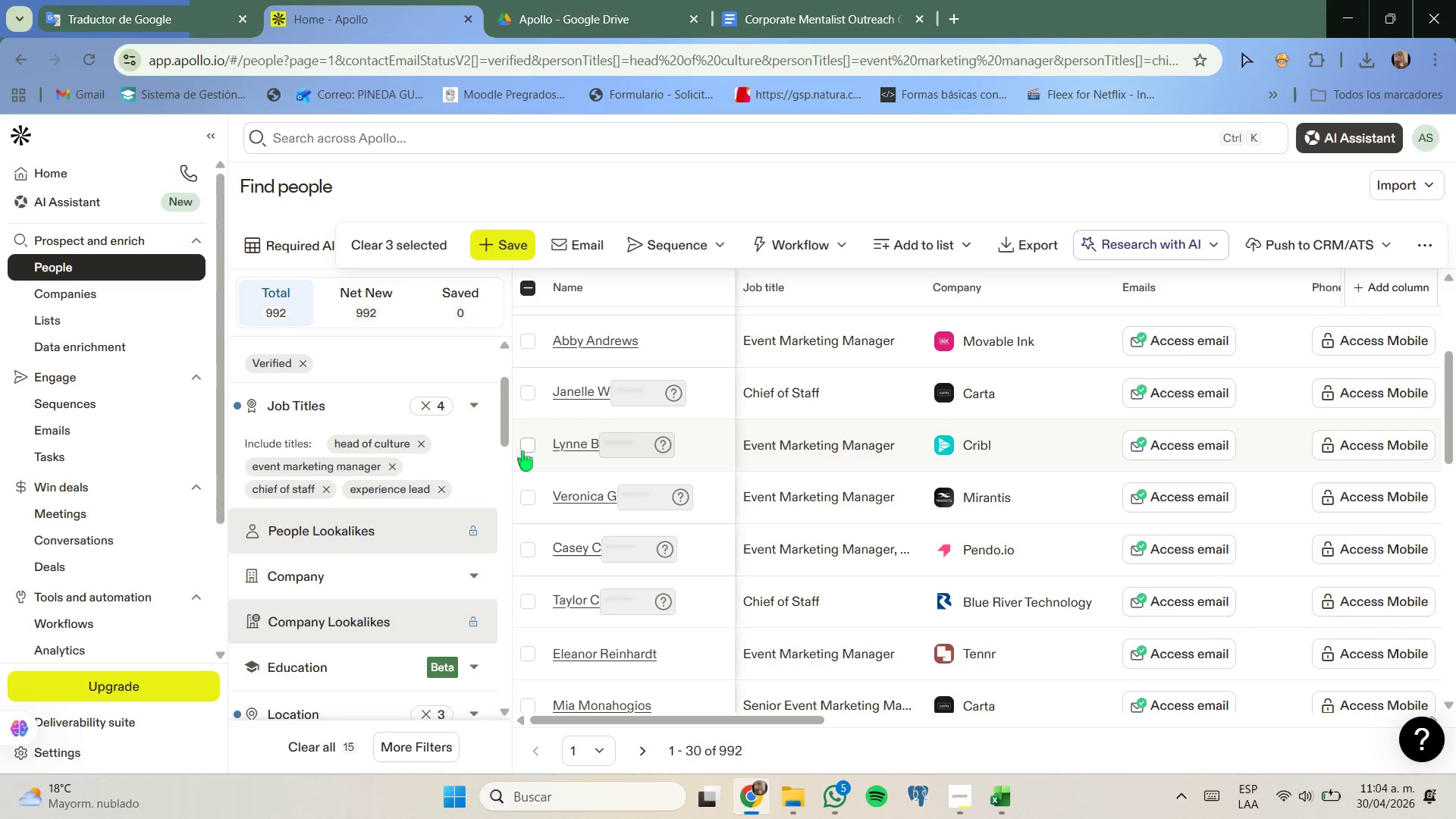 
left_click([526, 447])
 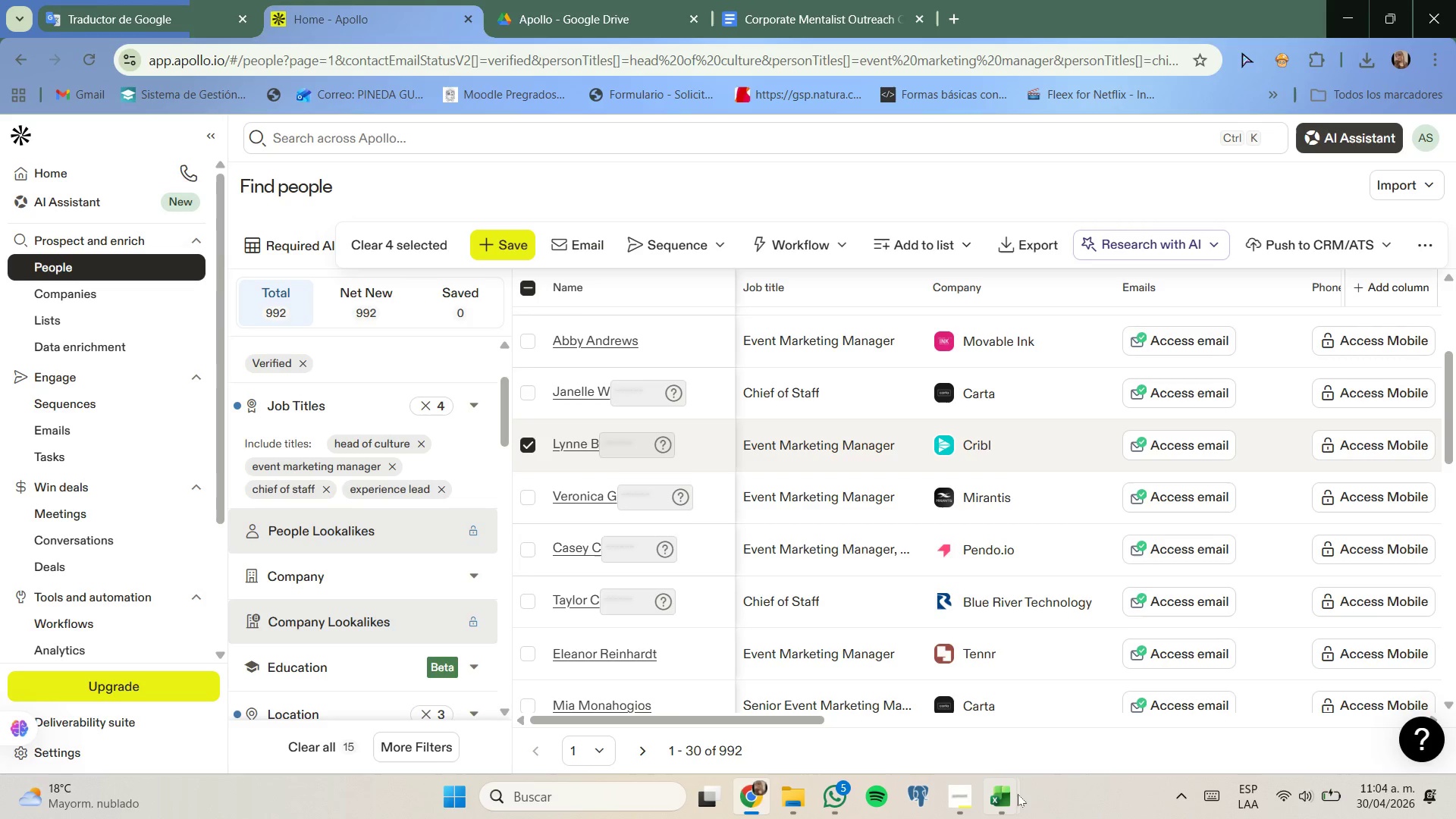 
wait(6.67)
 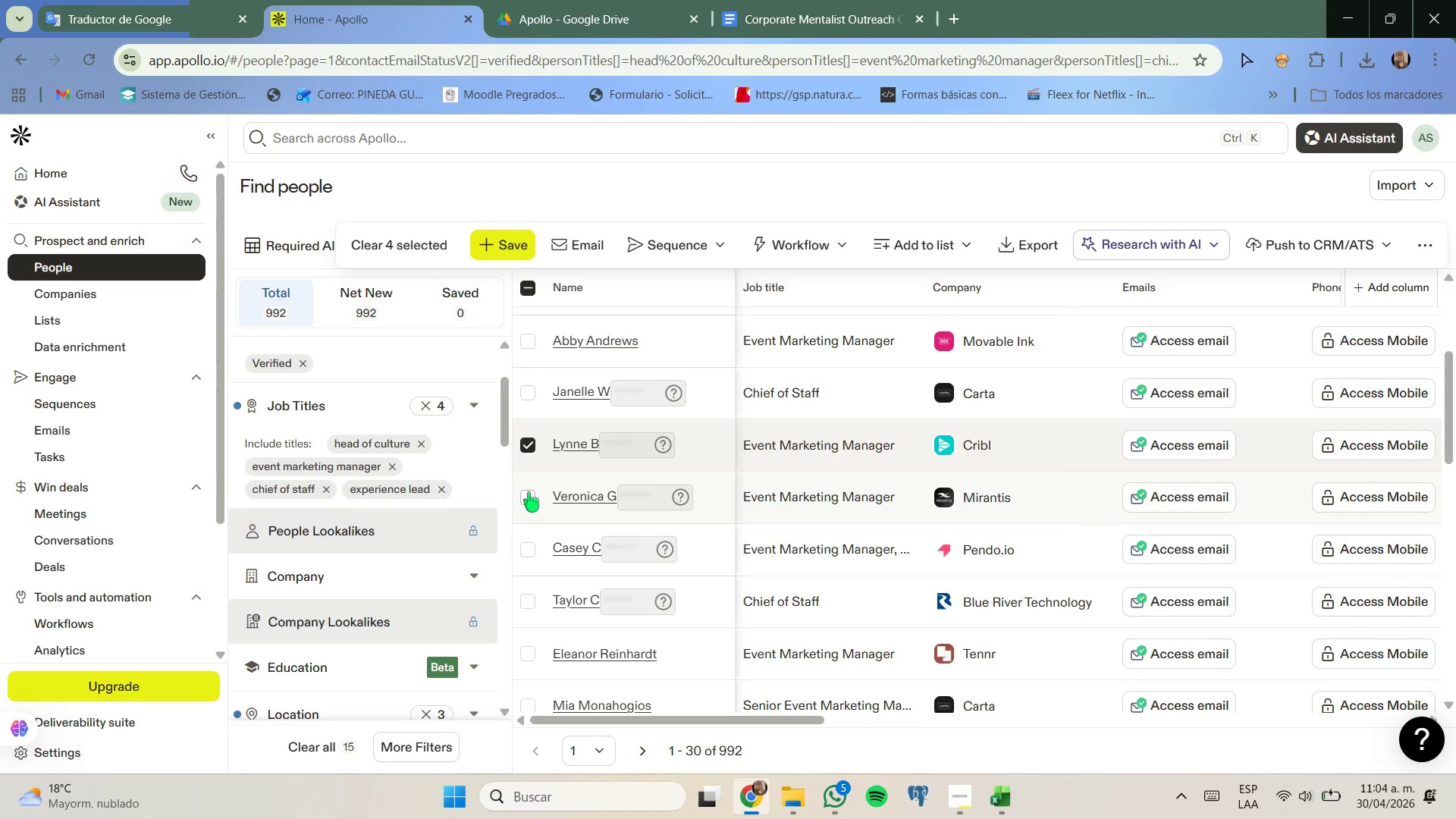 
left_click([1026, 723])
 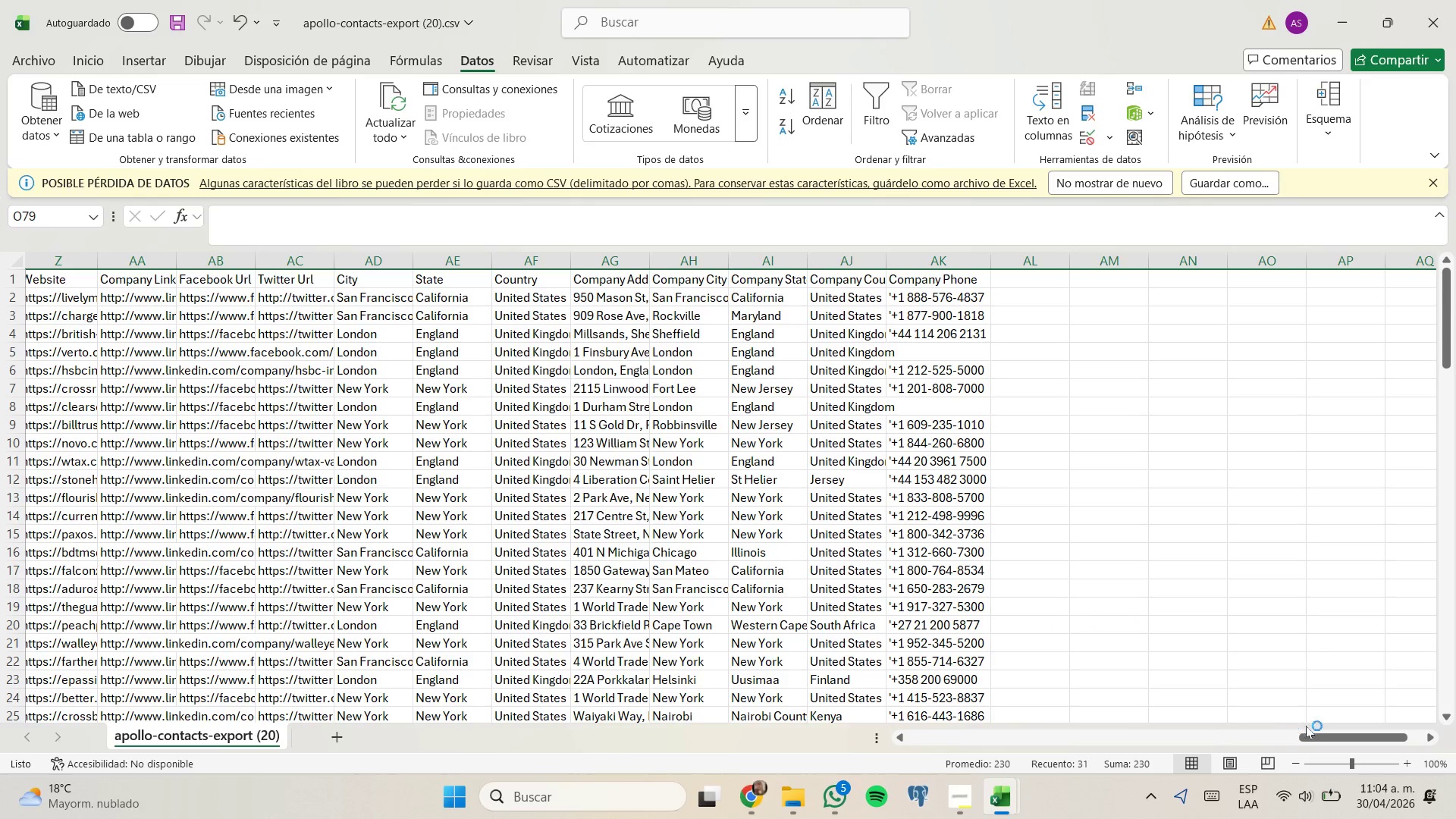 
left_click_drag(start_coordinate=[1326, 734], to_coordinate=[915, 726])
 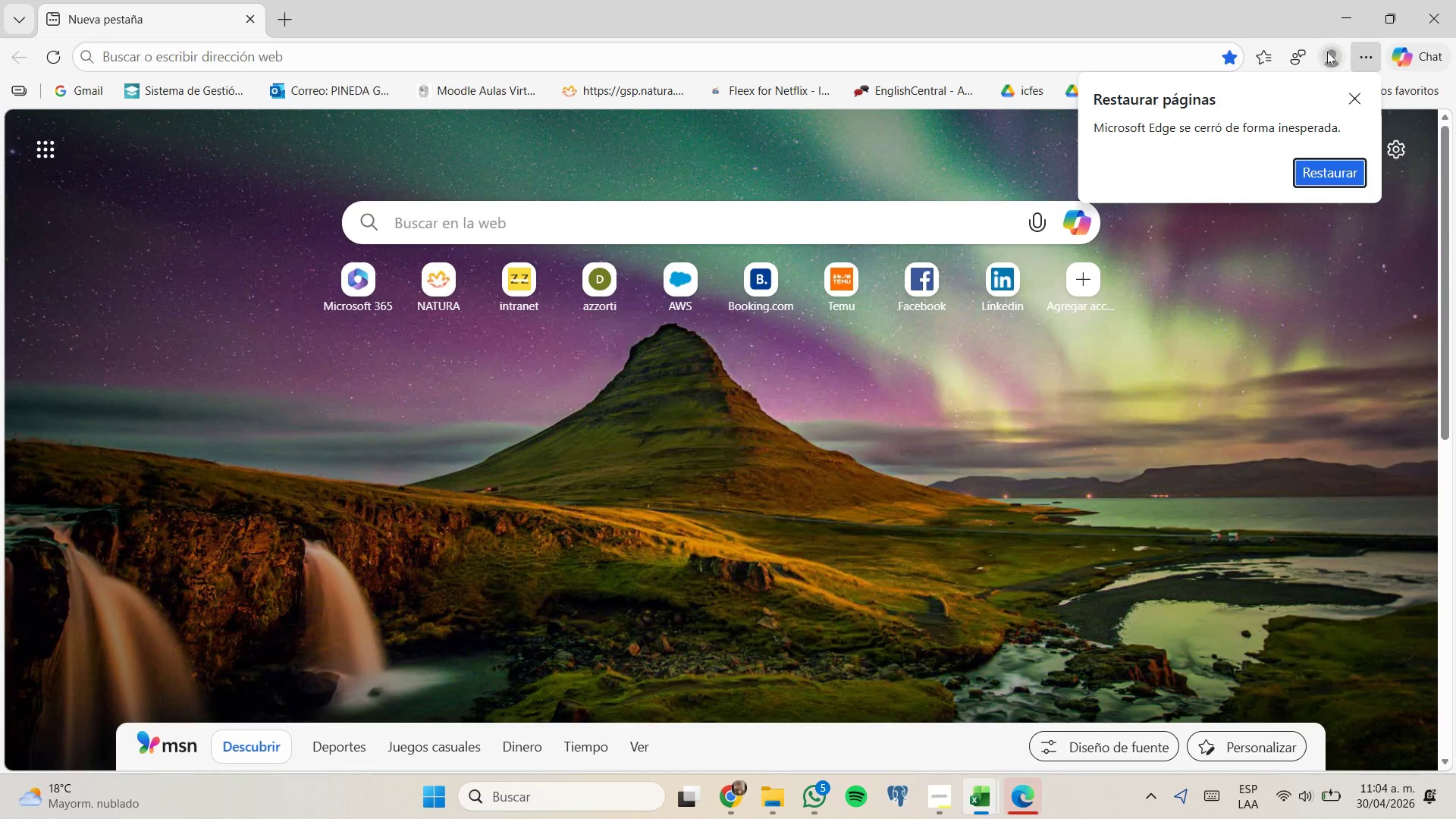 
left_click([1344, 32])
 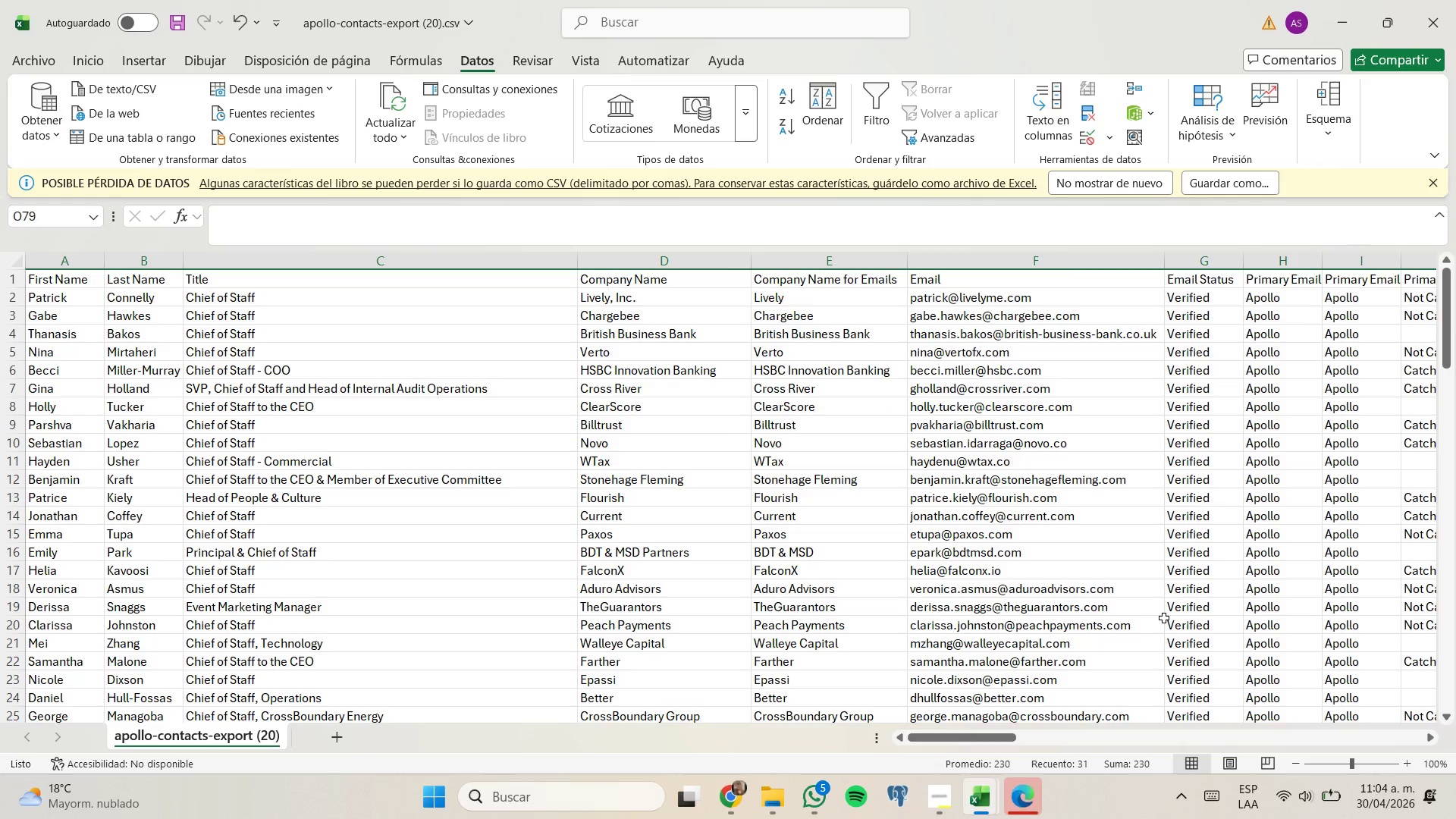 
scroll: coordinate [1151, 610], scroll_direction: down, amount: 20.0
 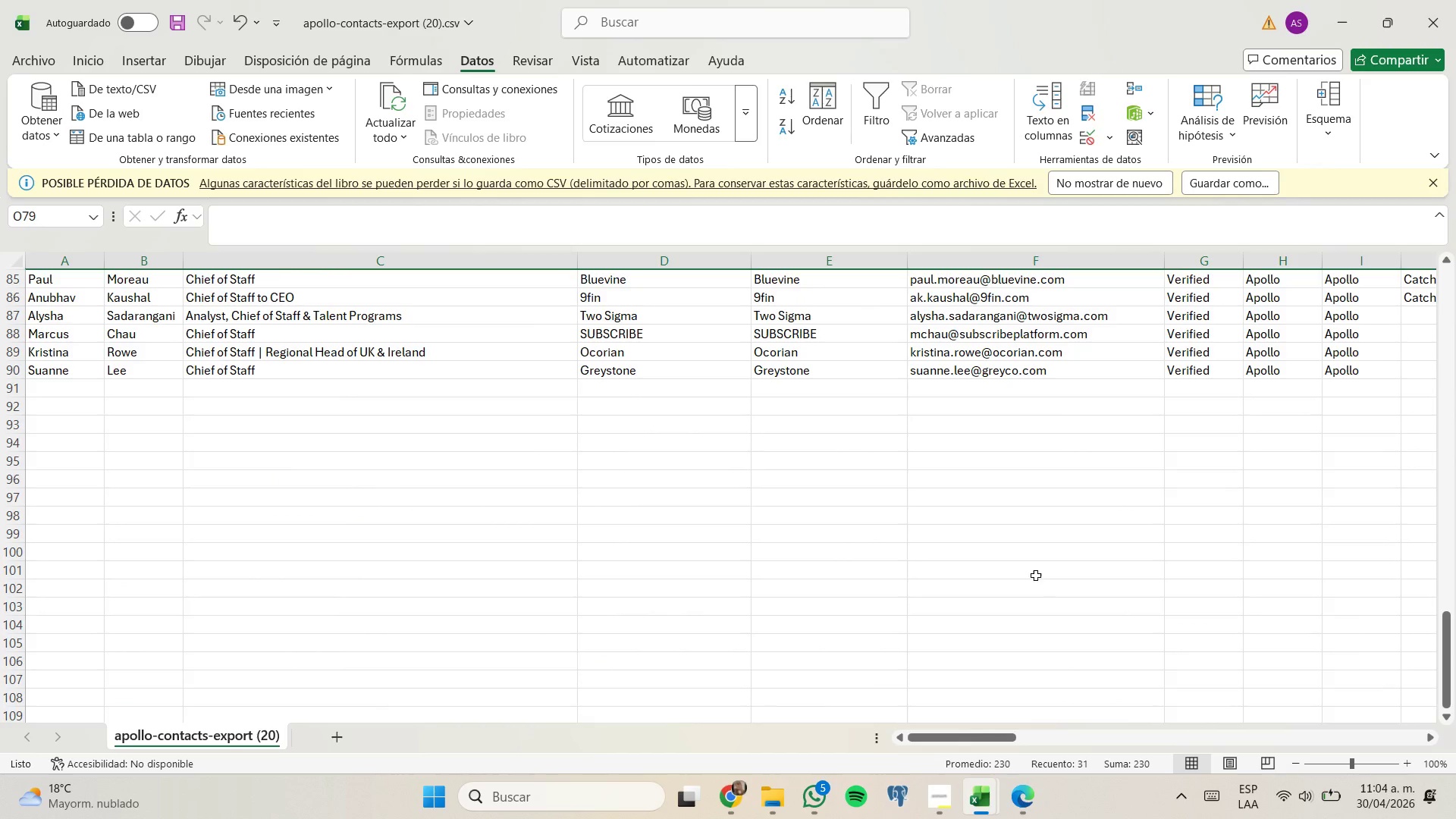 
left_click([977, 548])
 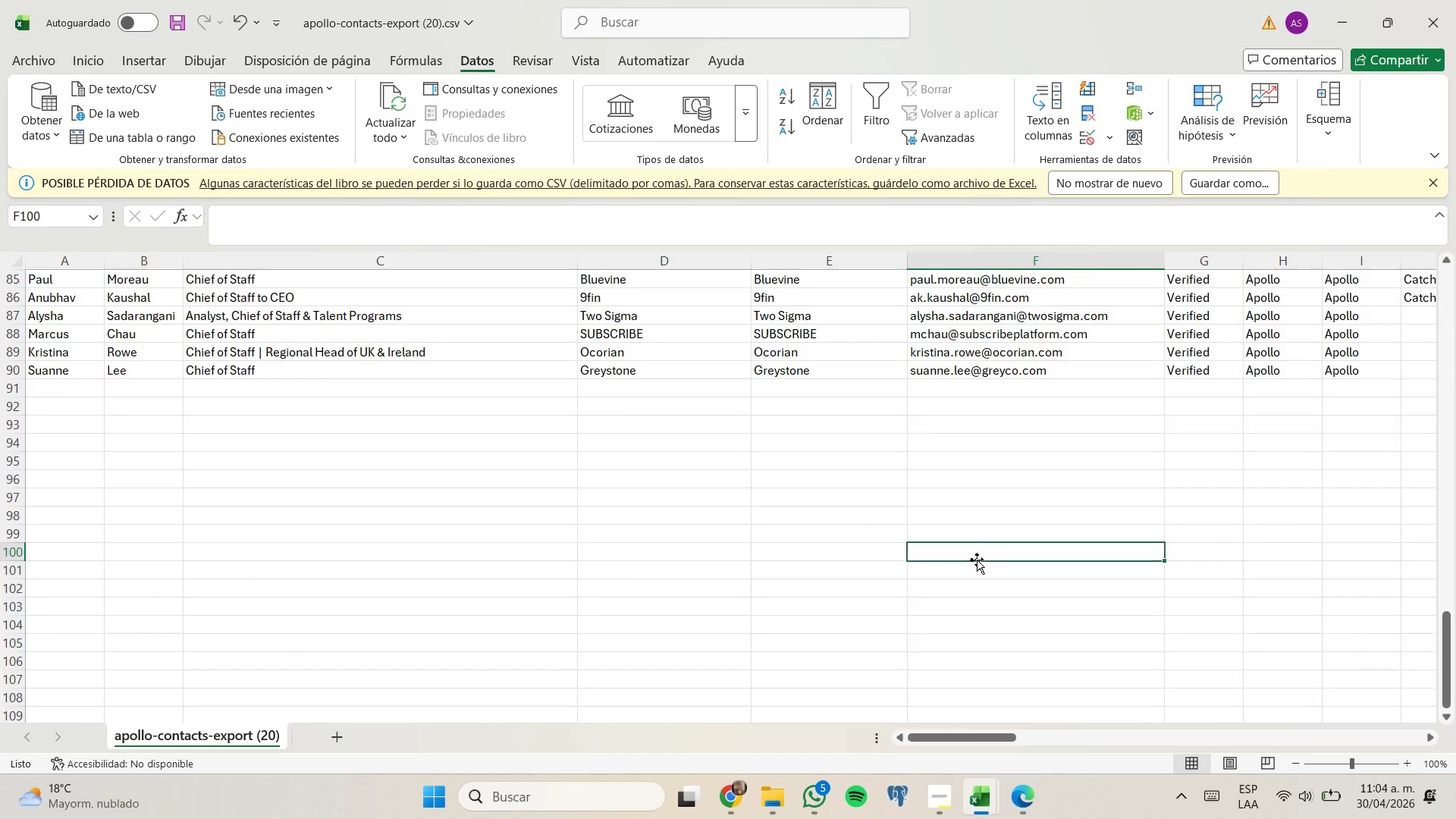 
scroll: coordinate [977, 570], scroll_direction: up, amount: 25.0
 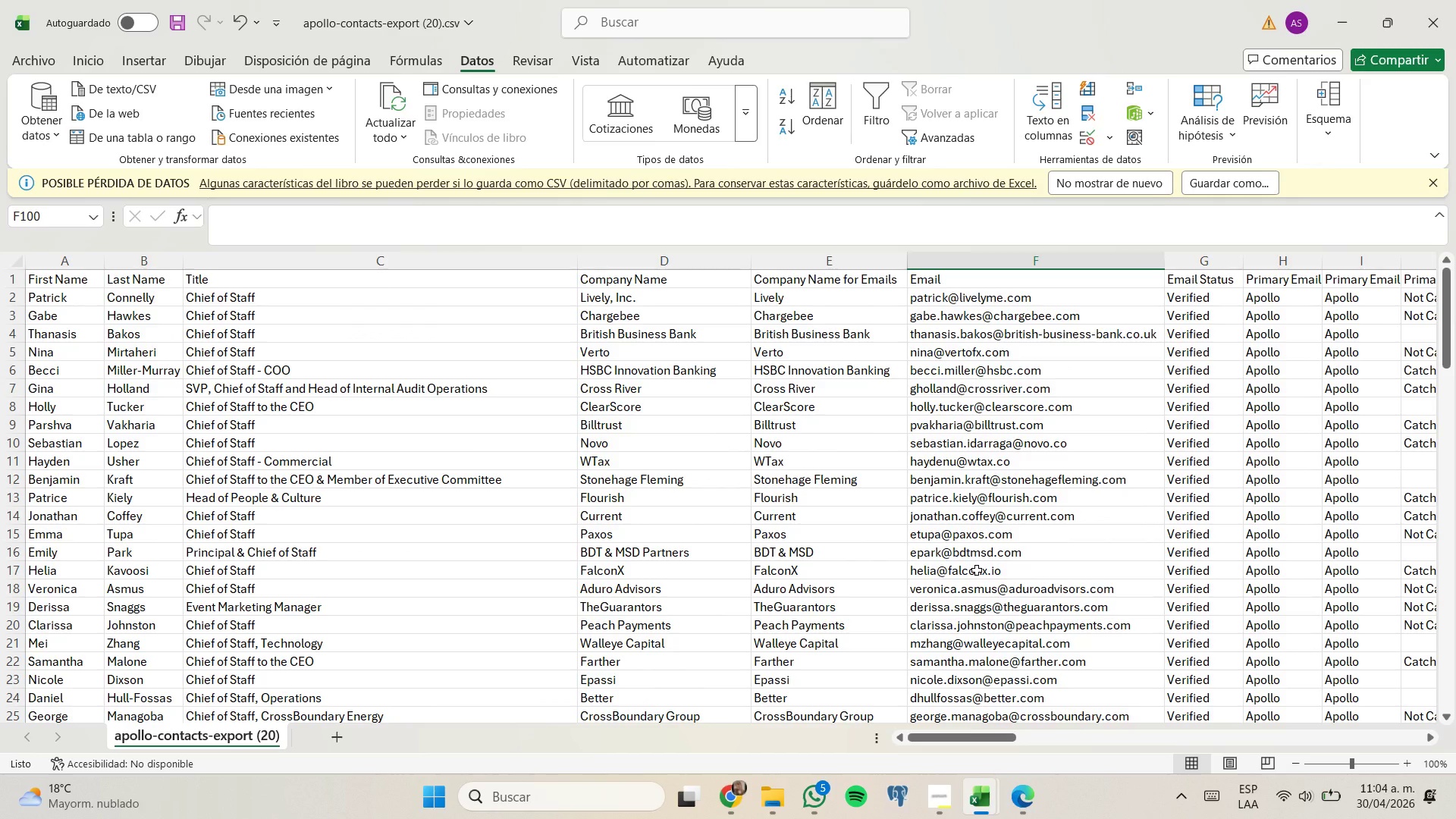 
scroll: coordinate [977, 570], scroll_direction: down, amount: 16.0
 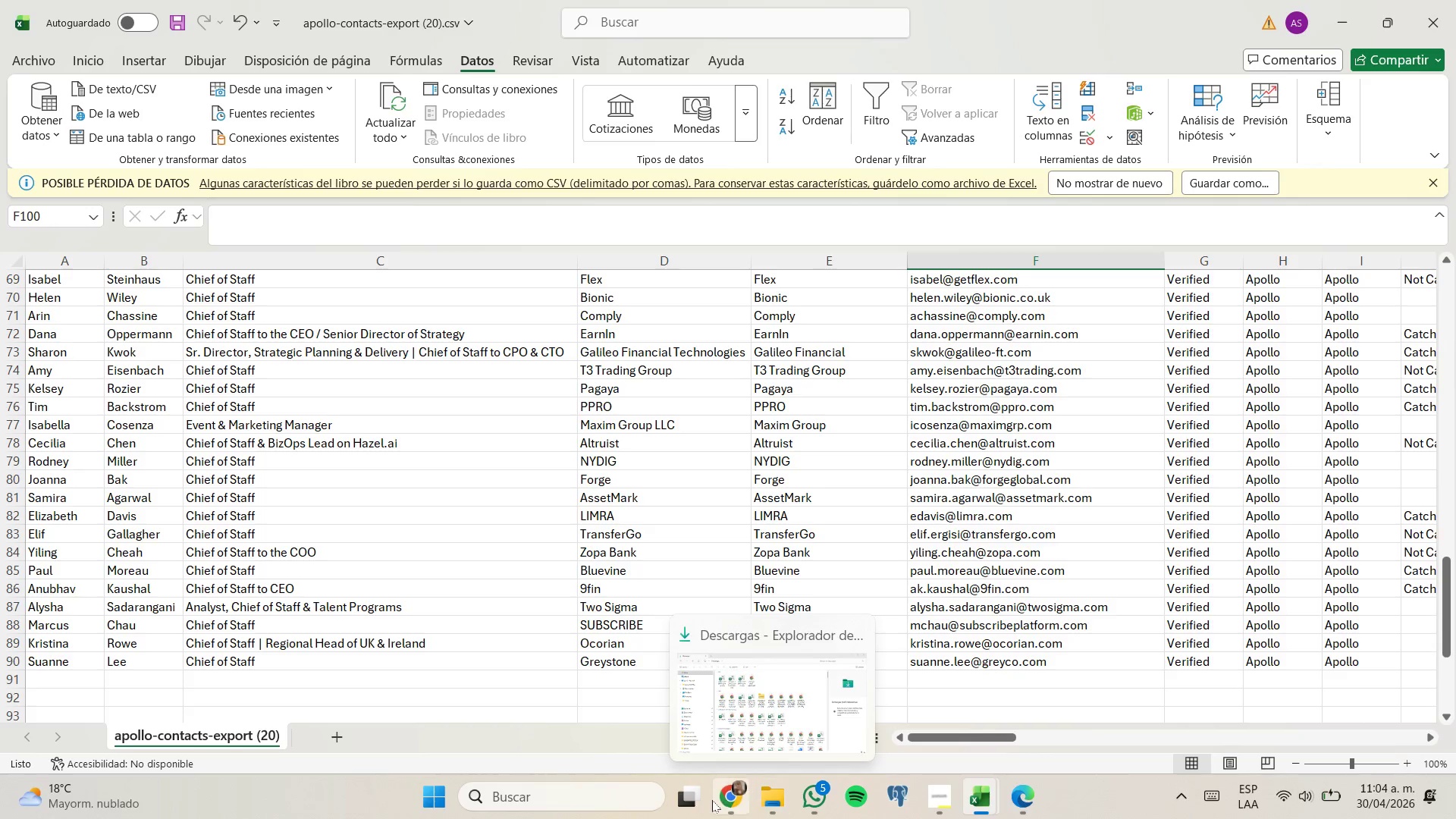 
left_click([728, 726])
 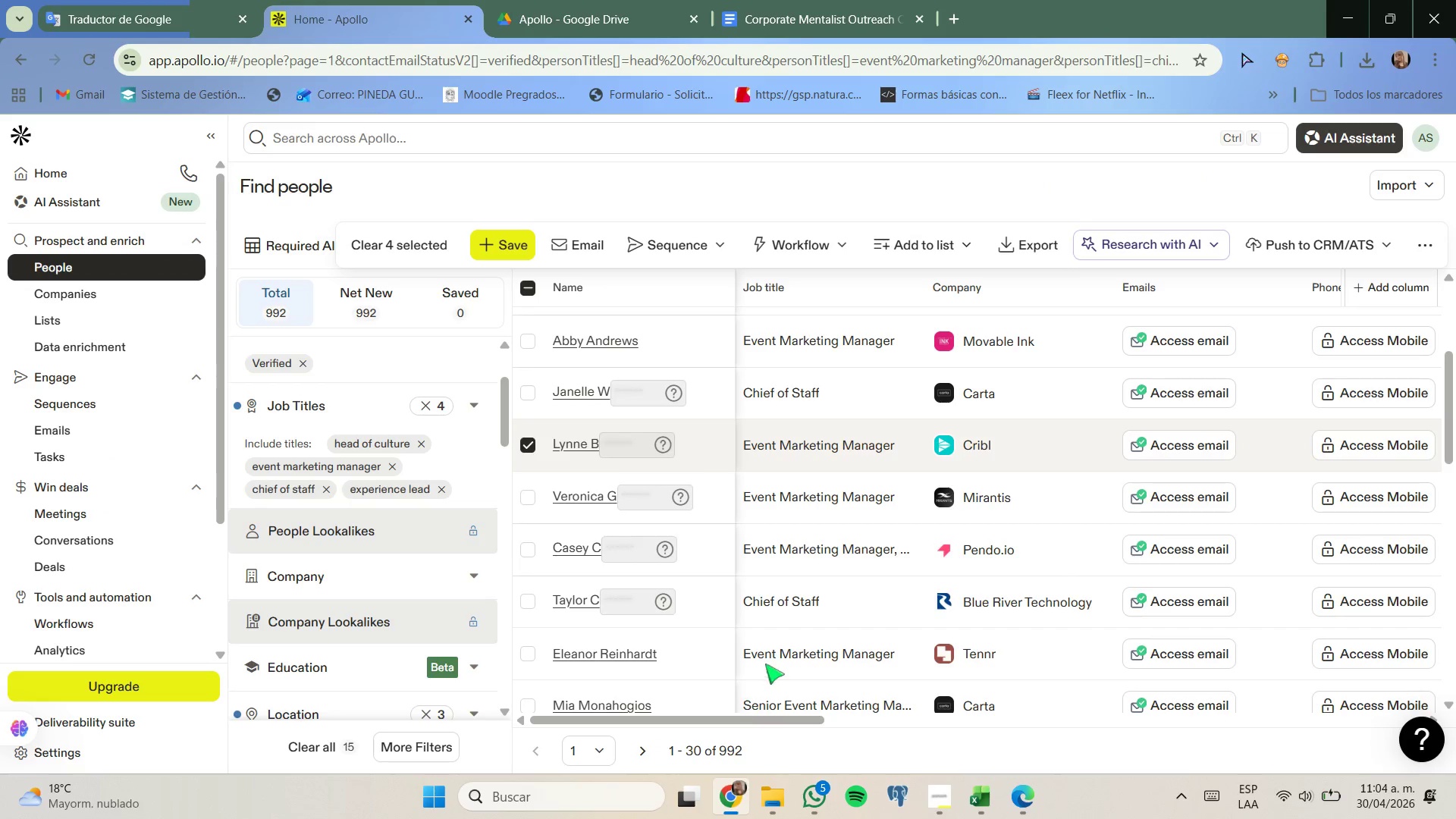 
scroll: coordinate [782, 638], scroll_direction: up, amount: 7.0
 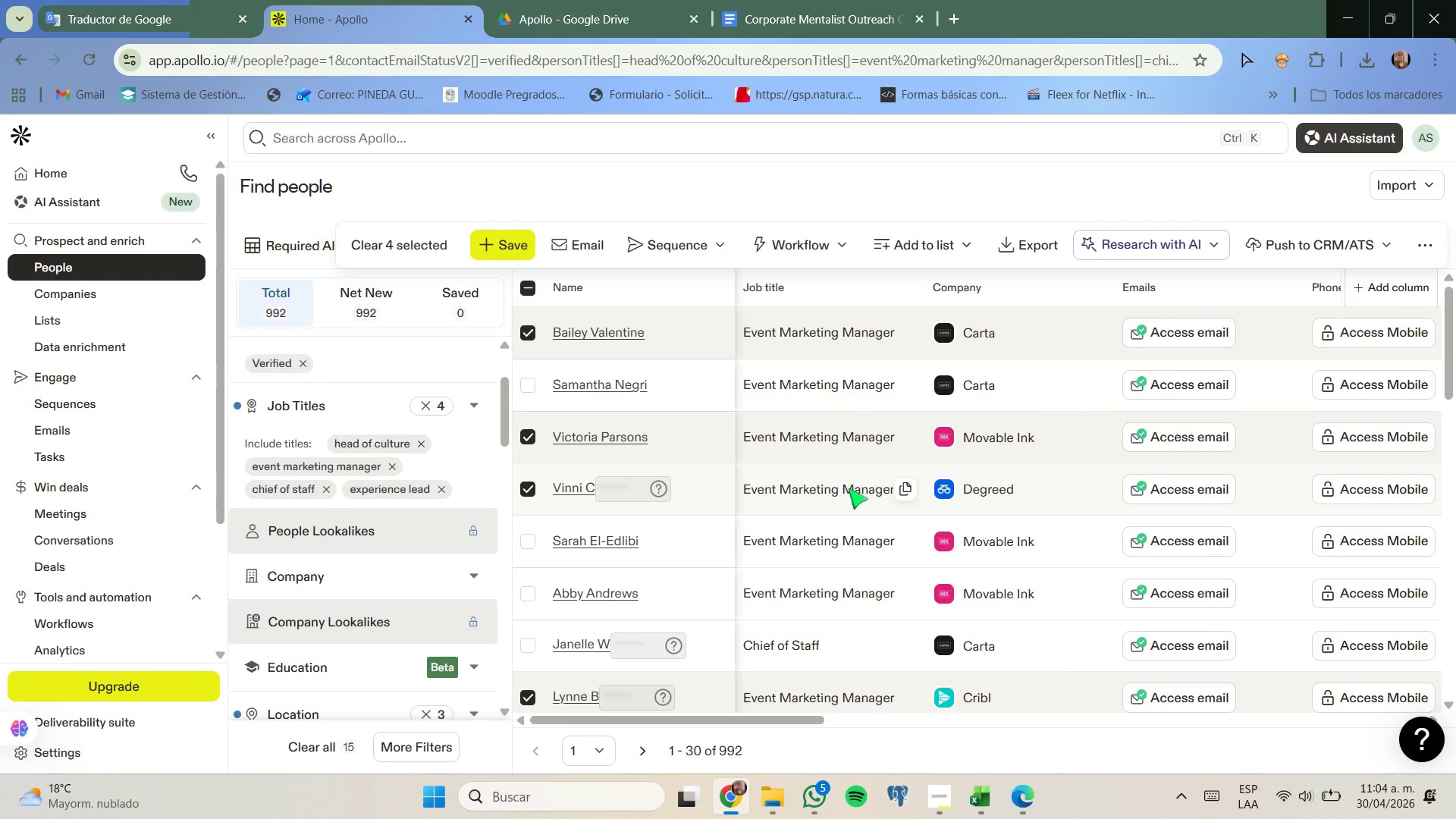 
scroll: coordinate [849, 498], scroll_direction: down, amount: 1.0
 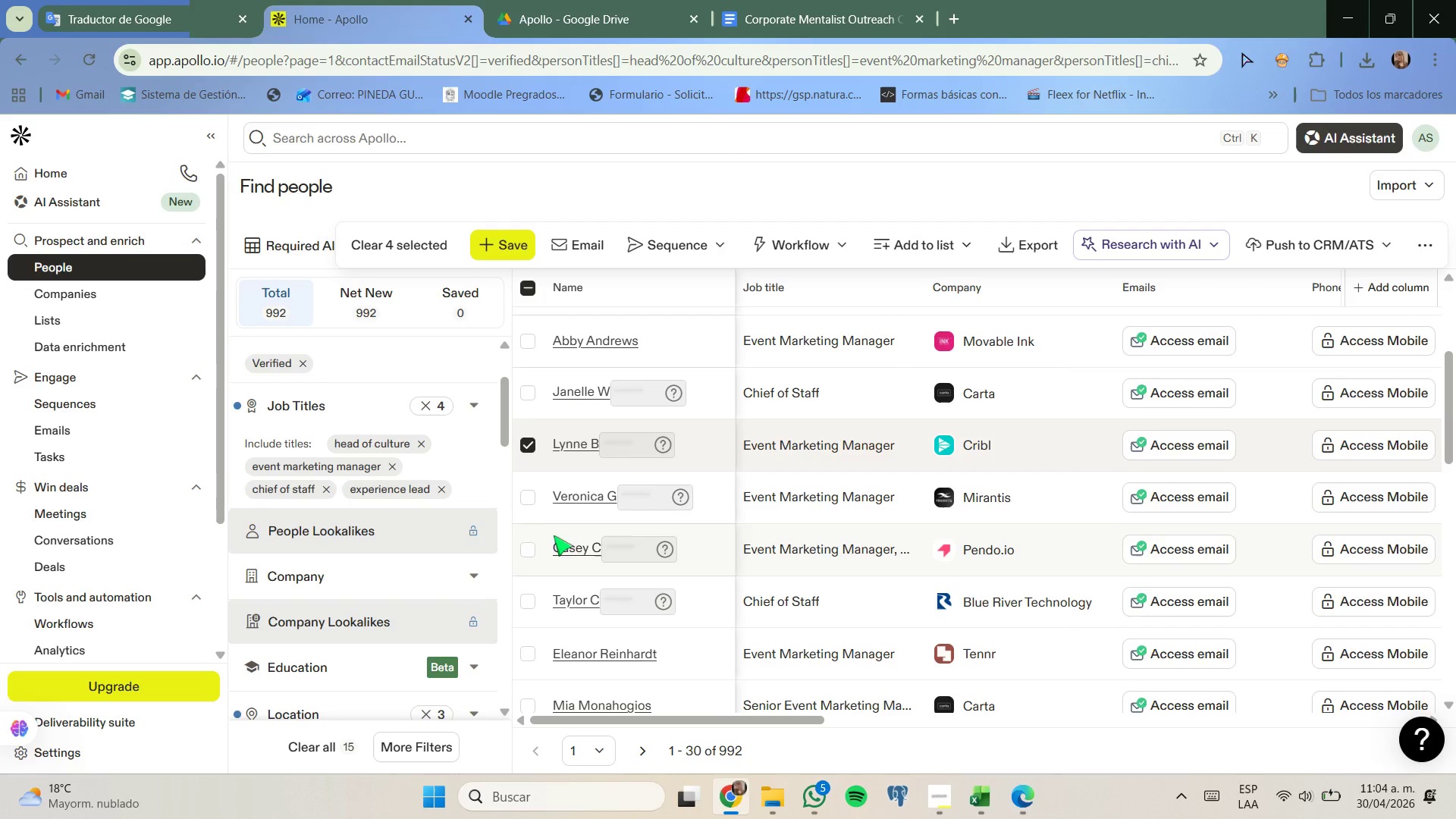 
left_click([533, 499])
 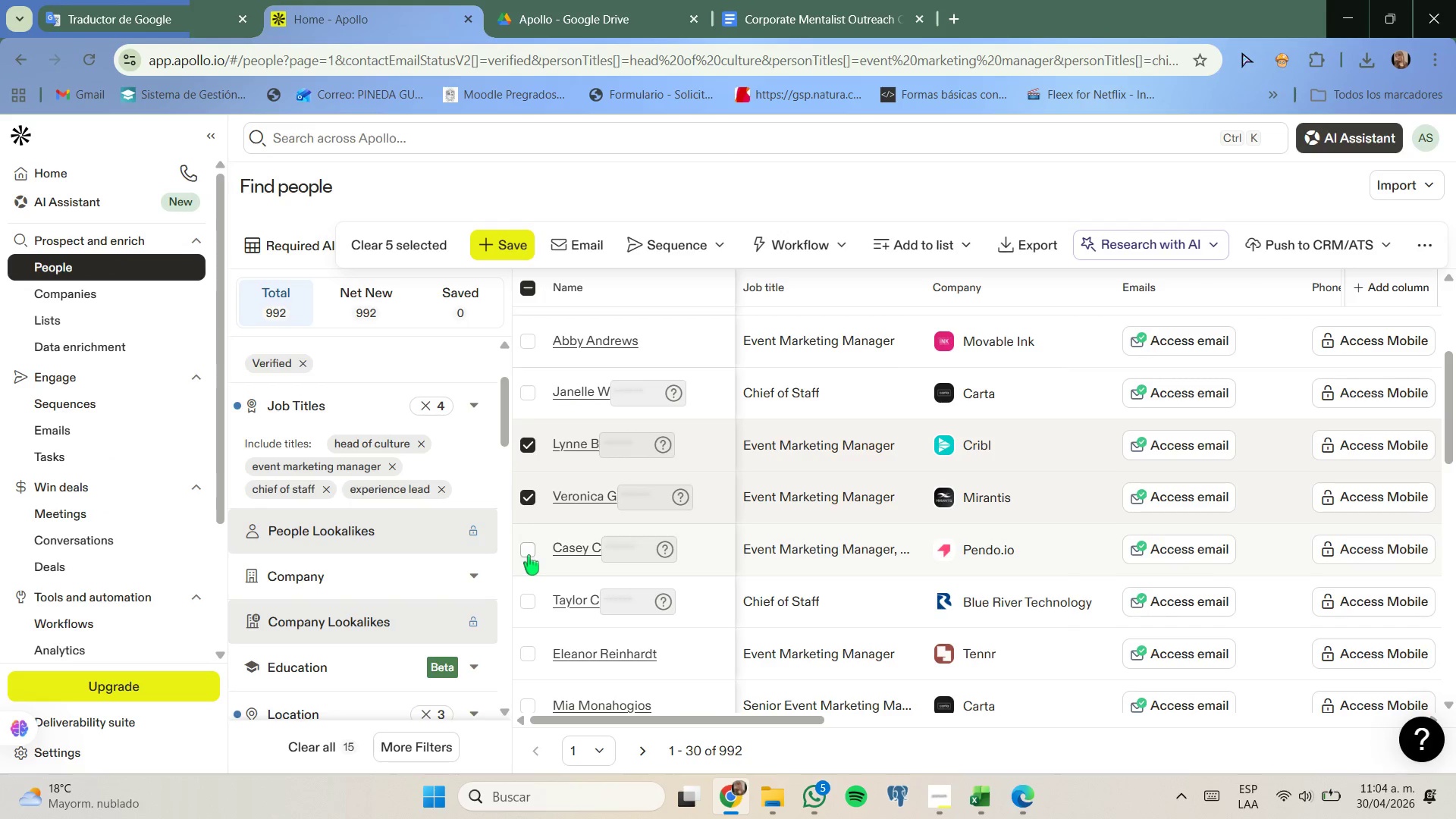 
left_click([525, 551])
 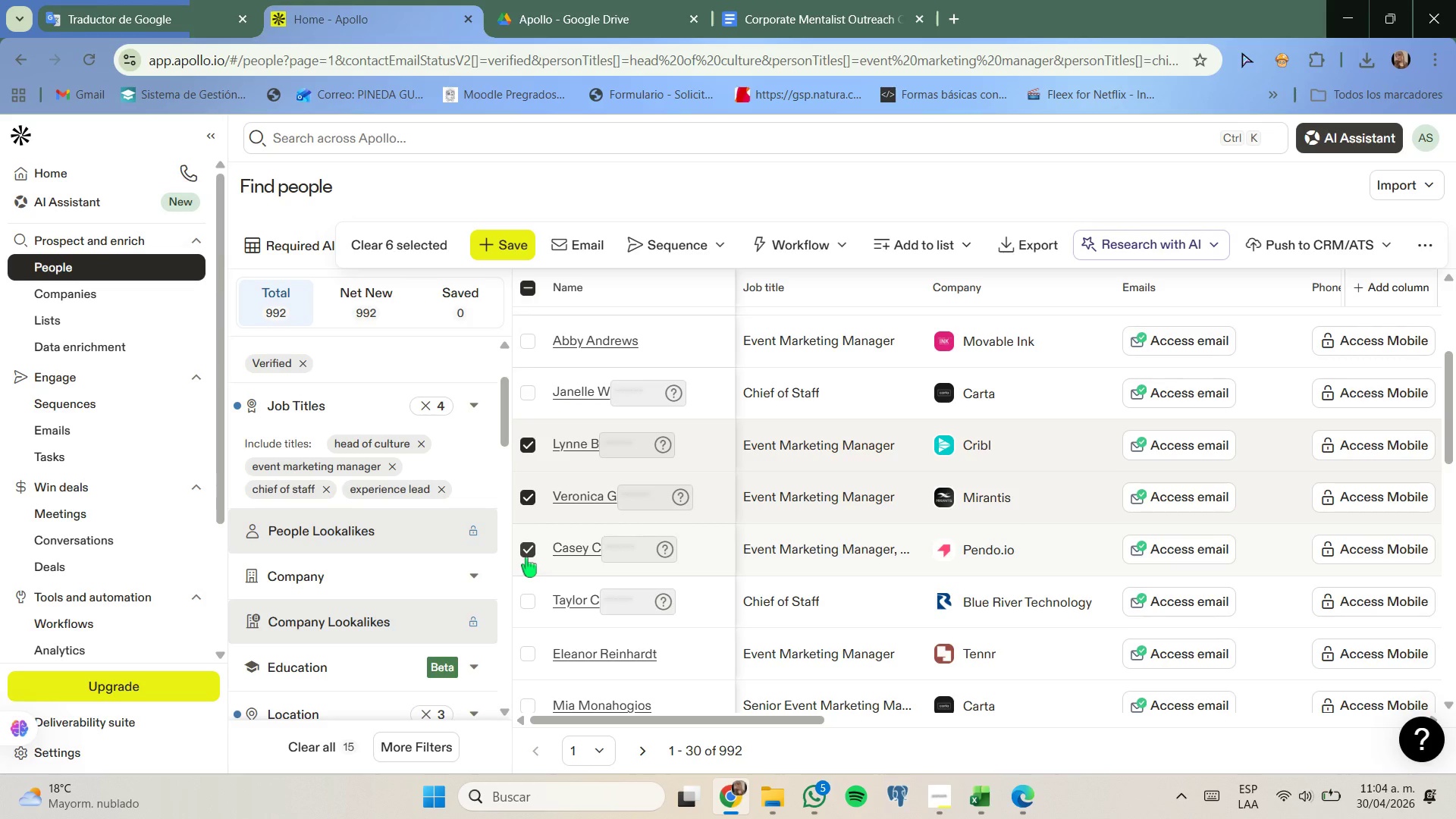 
scroll: coordinate [526, 557], scroll_direction: down, amount: 1.0
 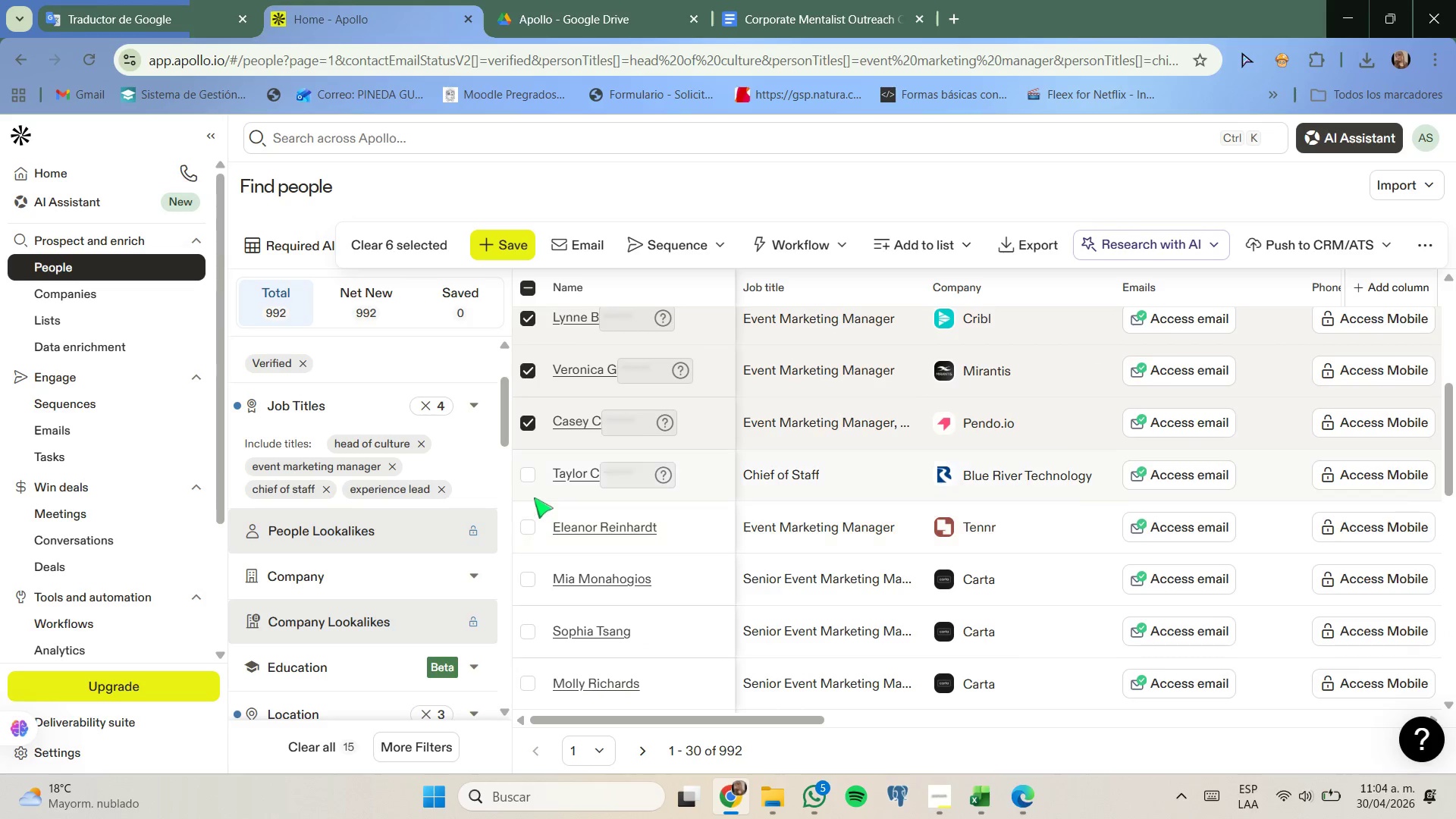 
left_click([530, 476])
 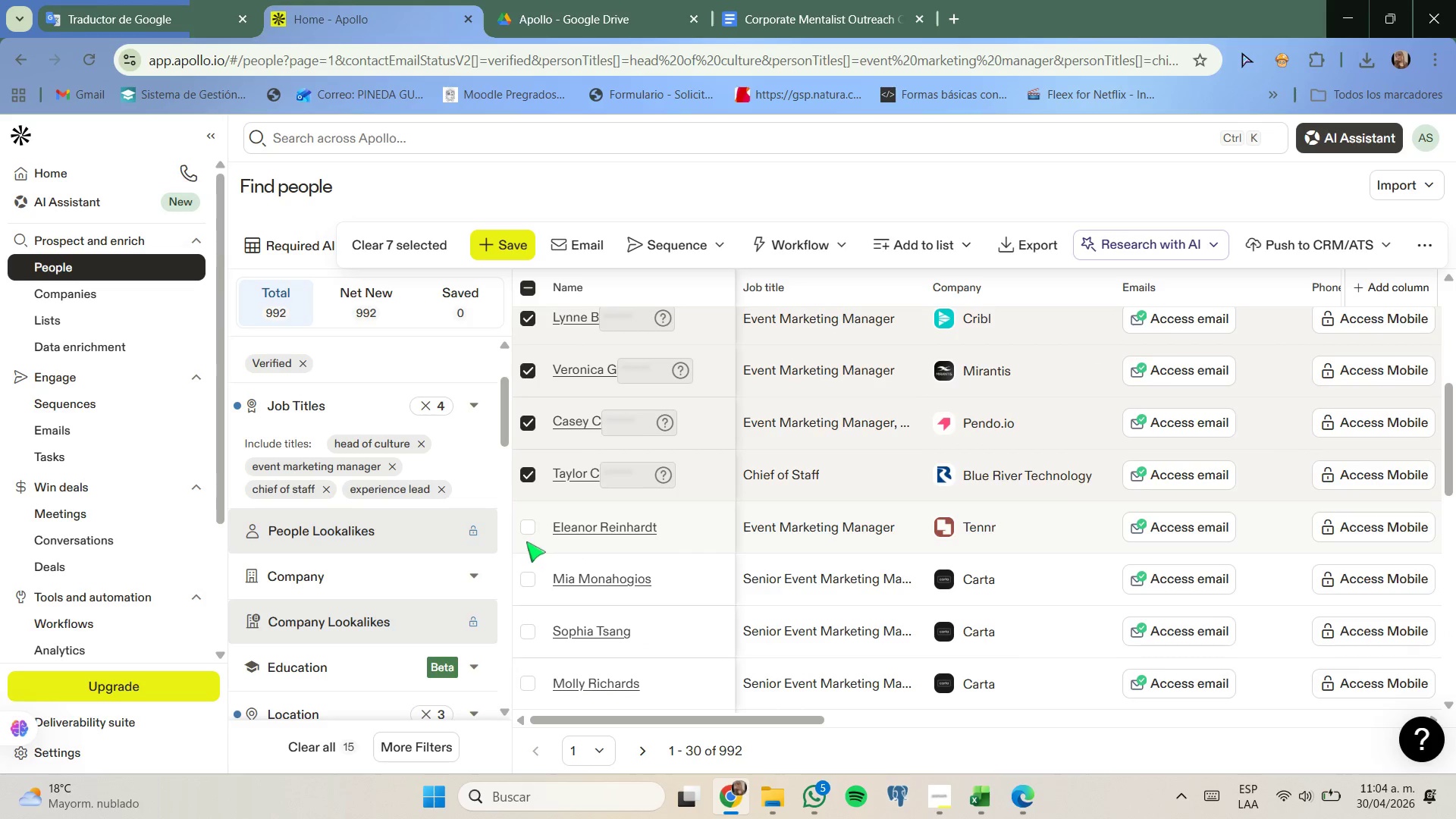 
left_click([525, 528])
 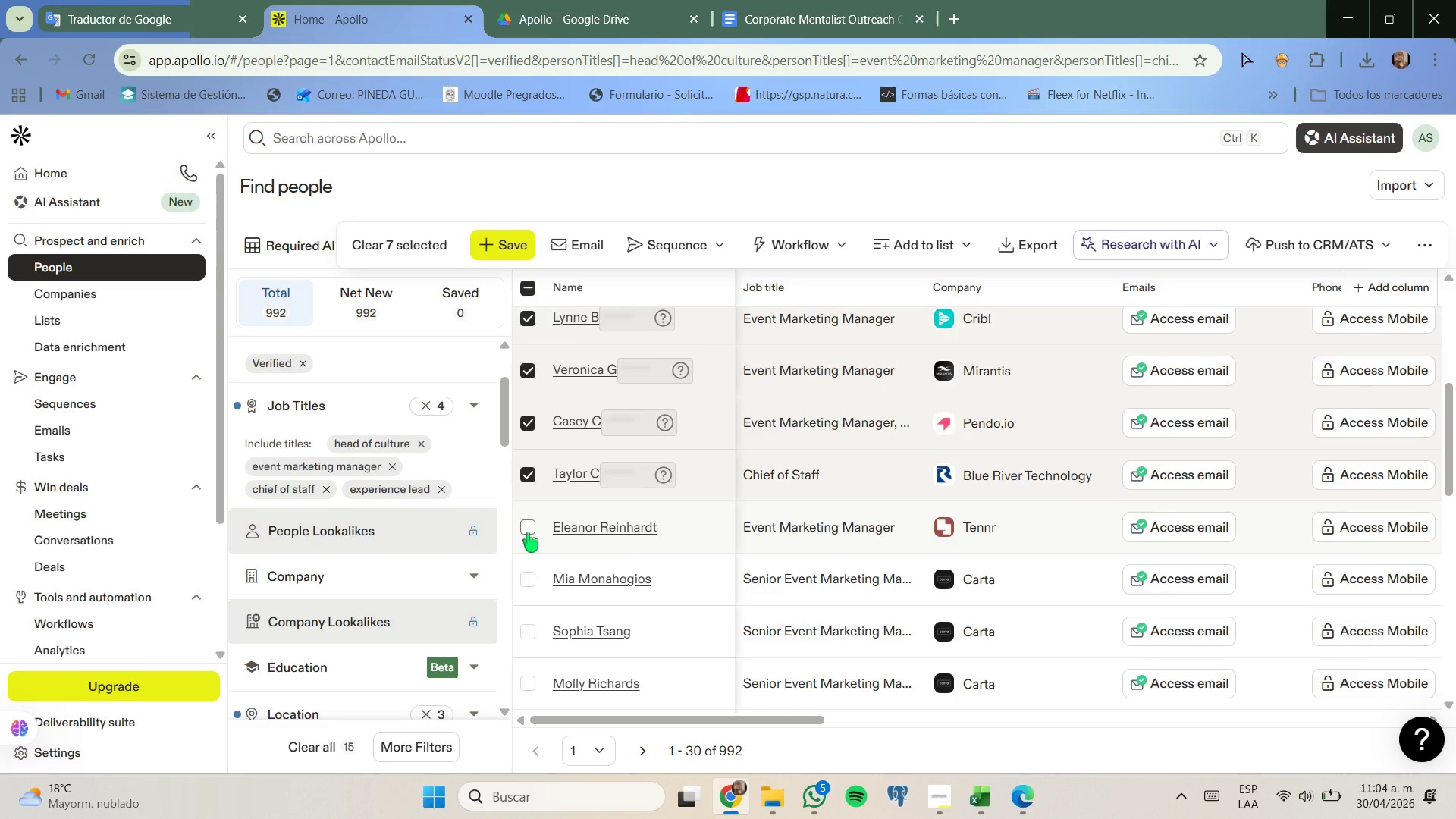 
scroll: coordinate [528, 535], scroll_direction: down, amount: 2.0
 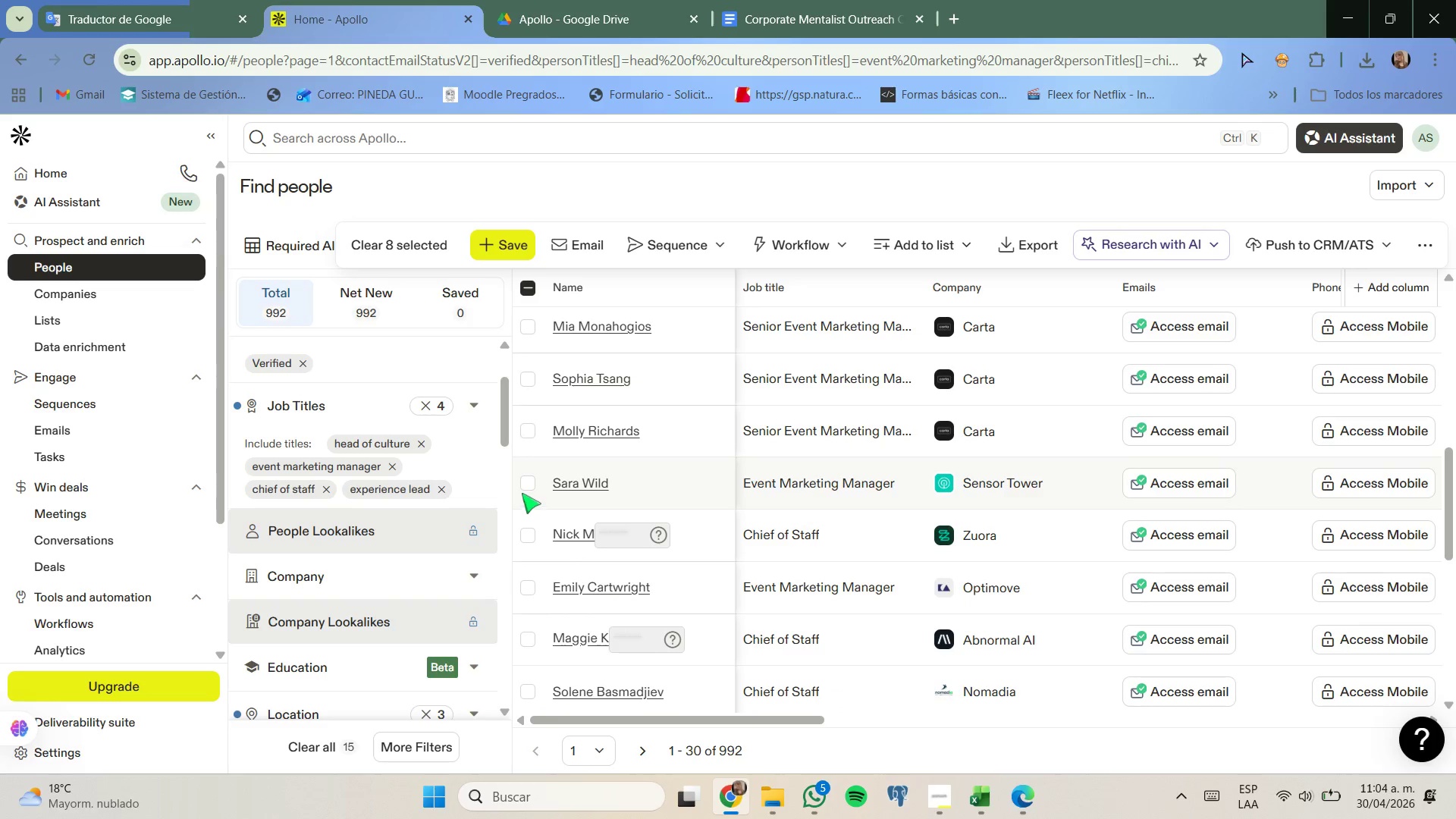 
left_click([525, 489])
 